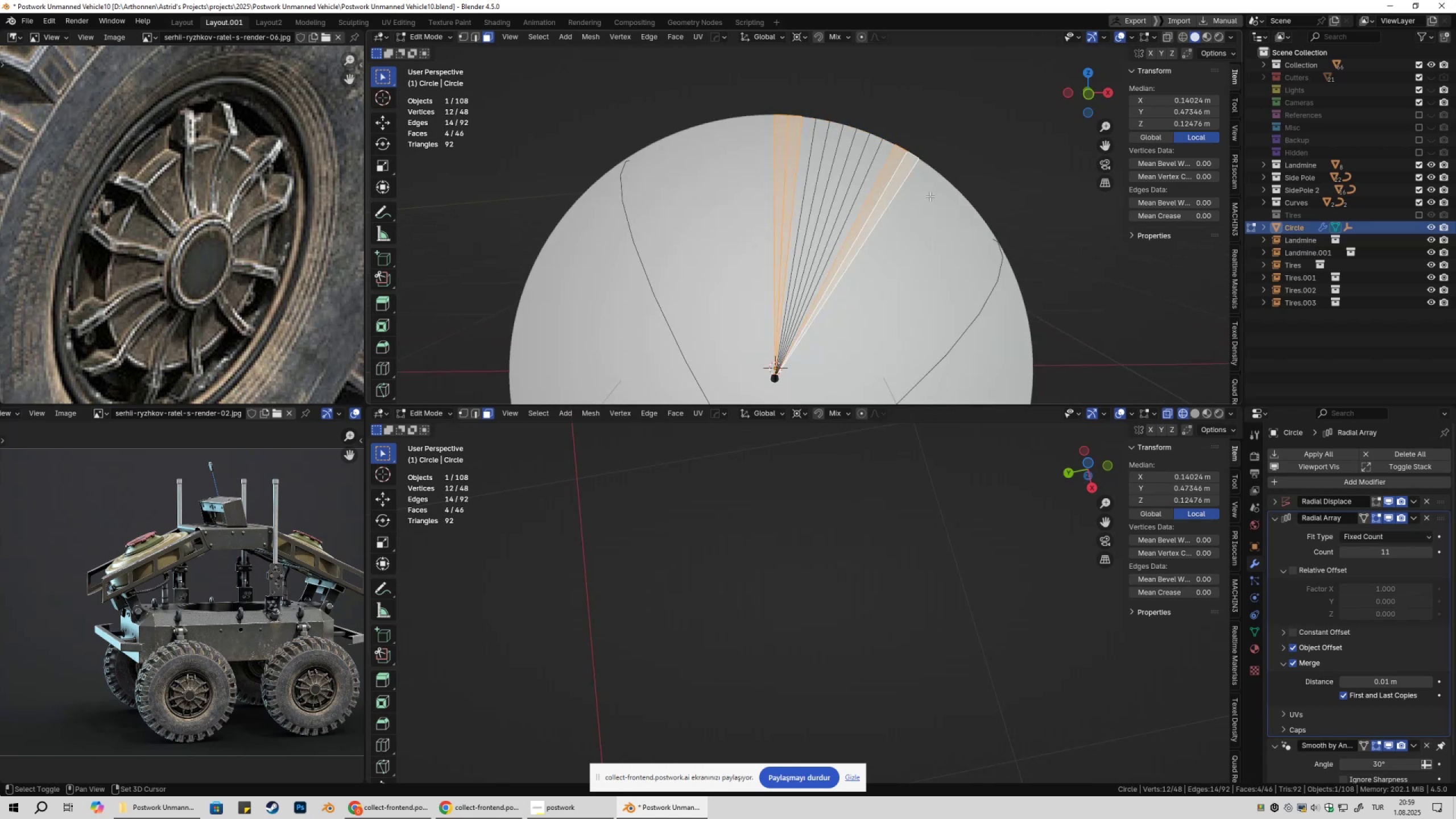 
key(Shift+ShiftLeft)
 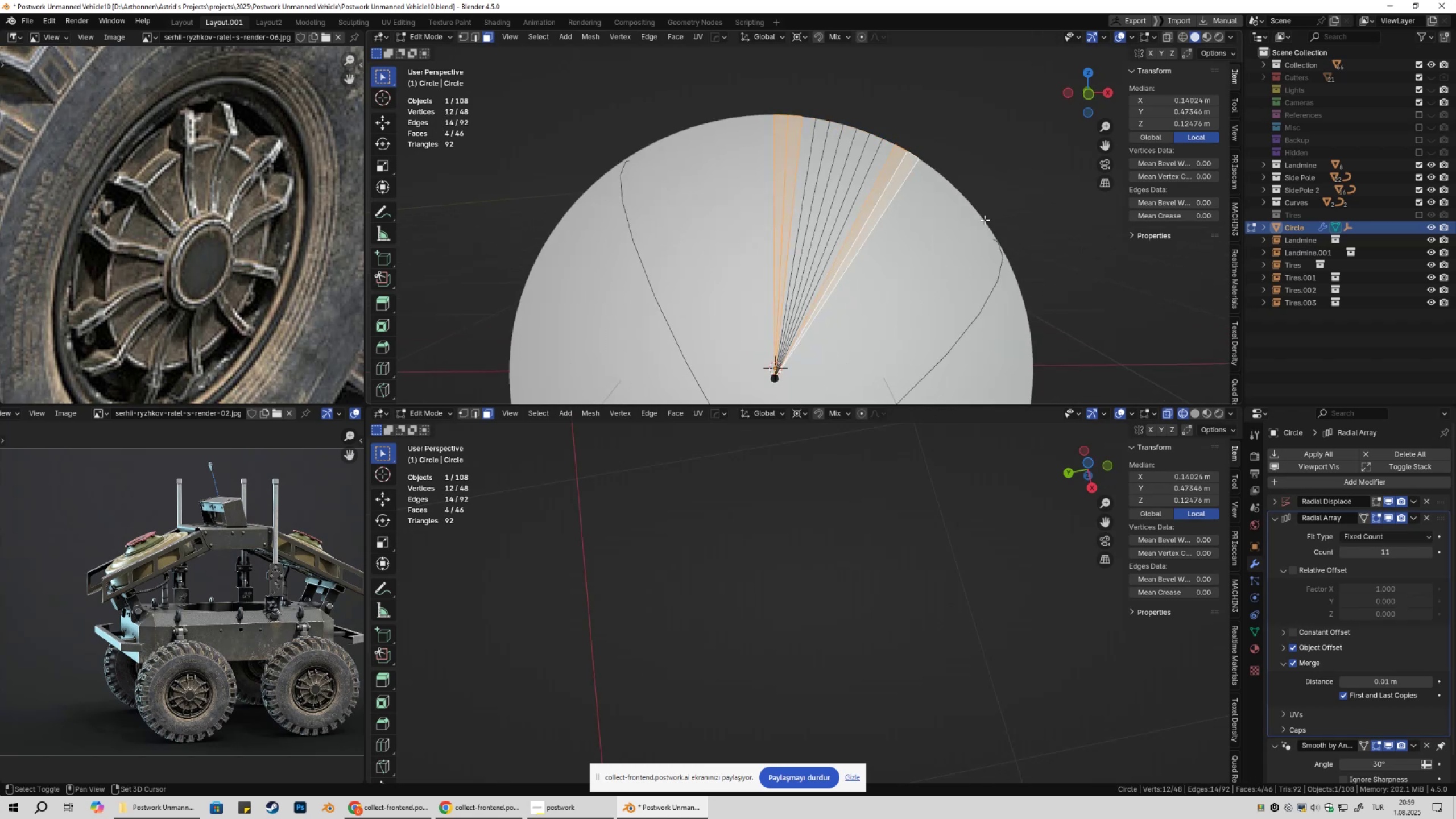 
key(Shift+ShiftLeft)
 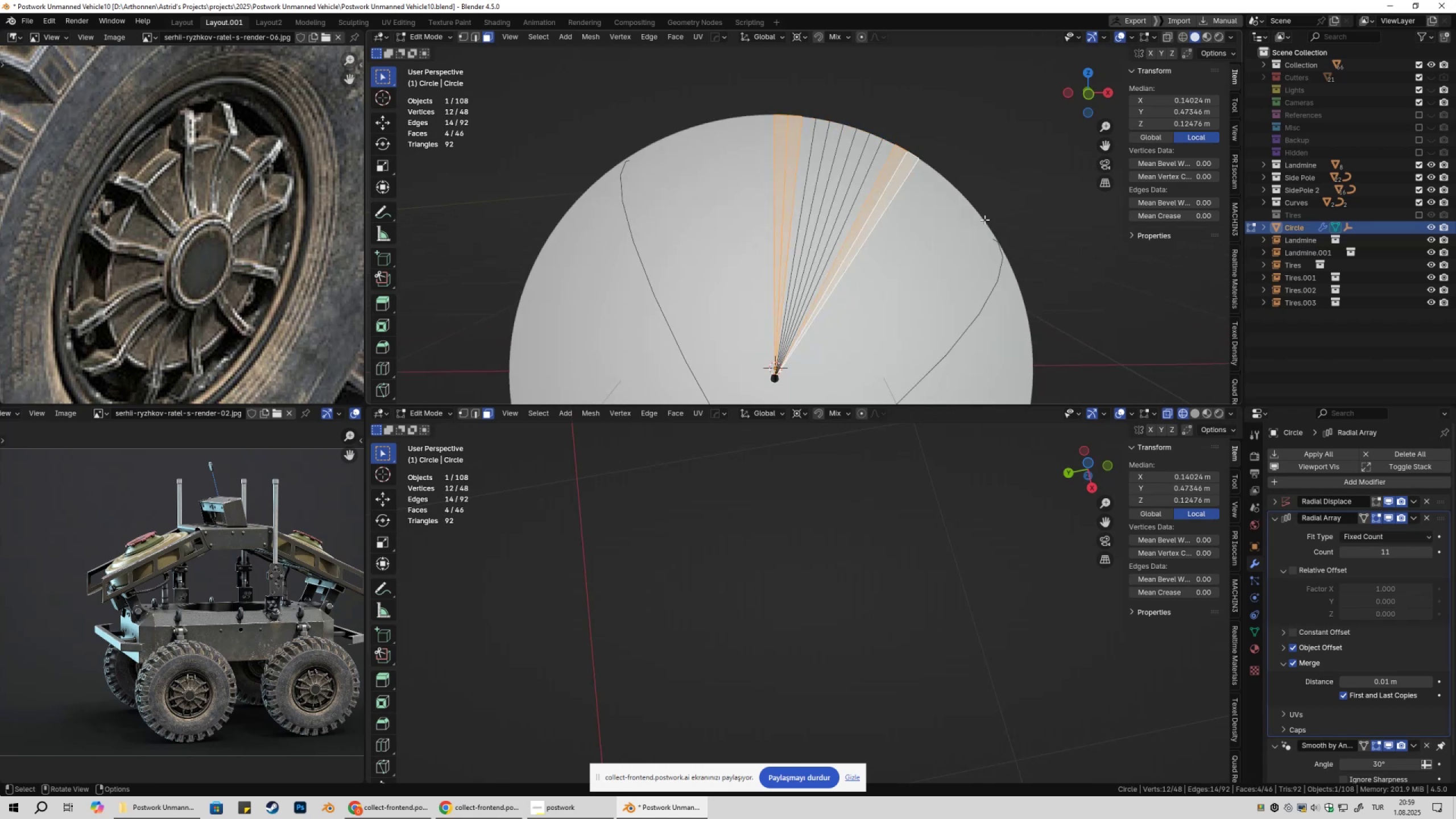 
key(Shift+ShiftLeft)
 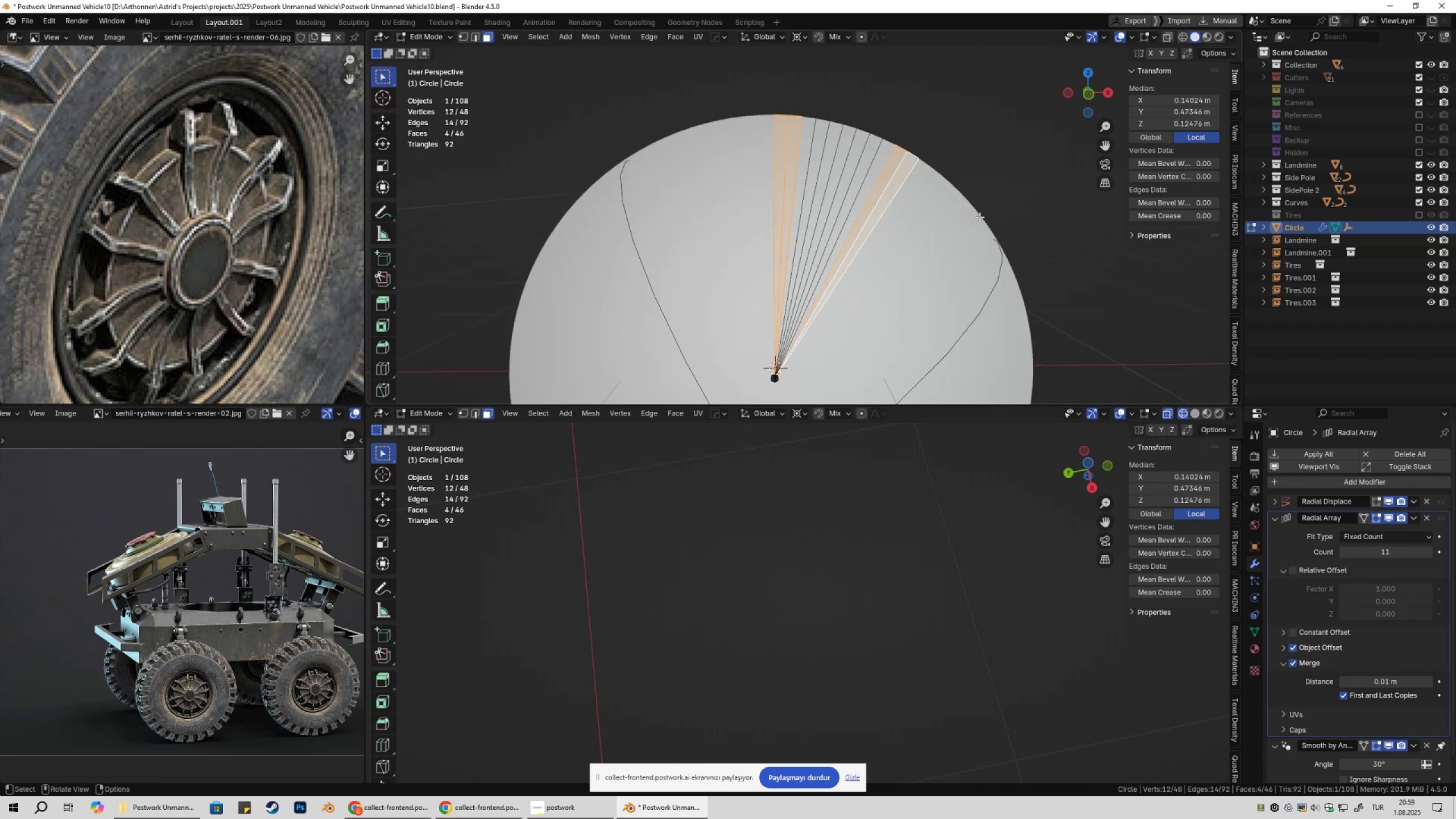 
scroll: coordinate [978, 217], scroll_direction: down, amount: 2.0
 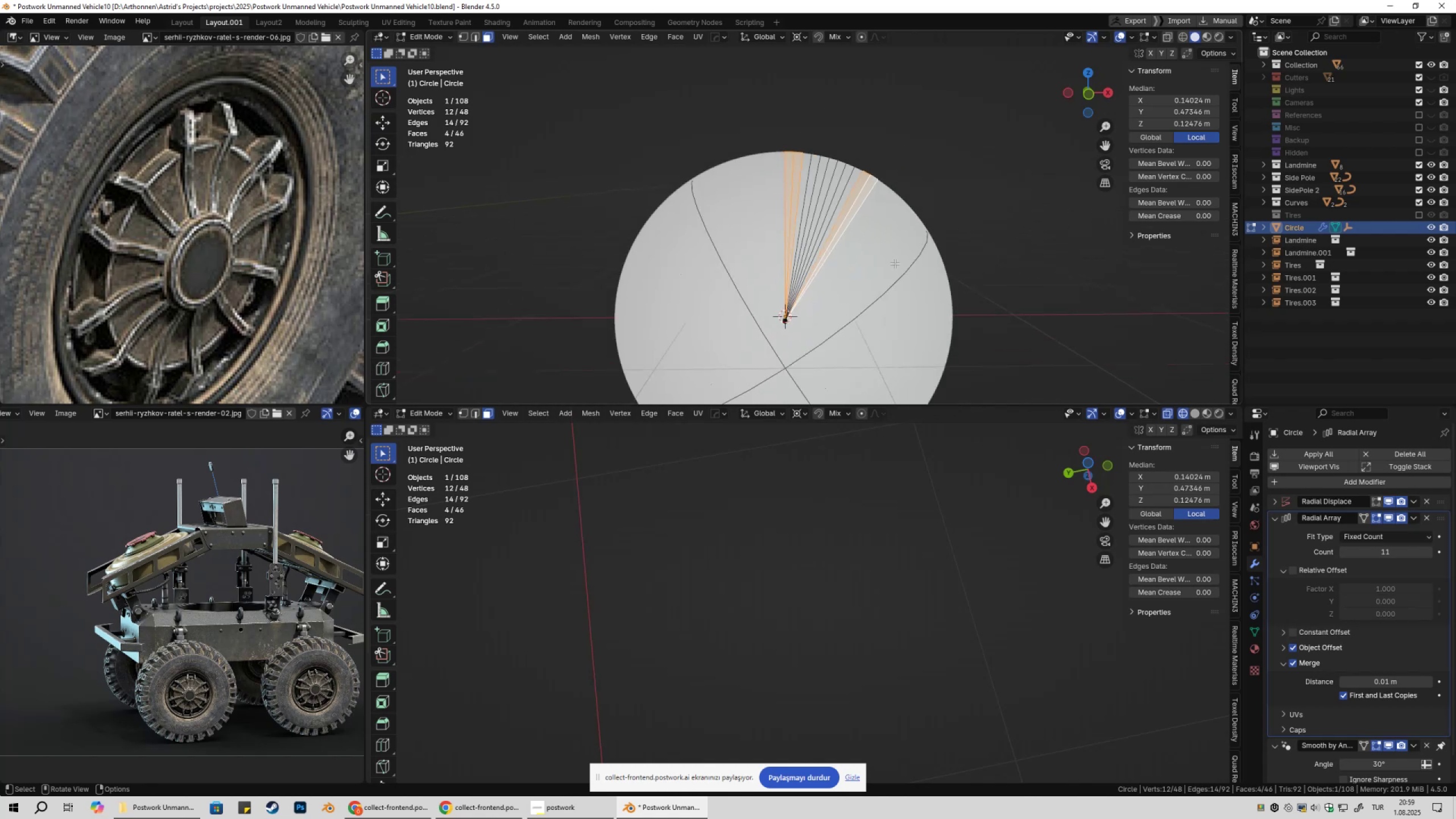 
hold_key(key=Z, duration=0.88)
 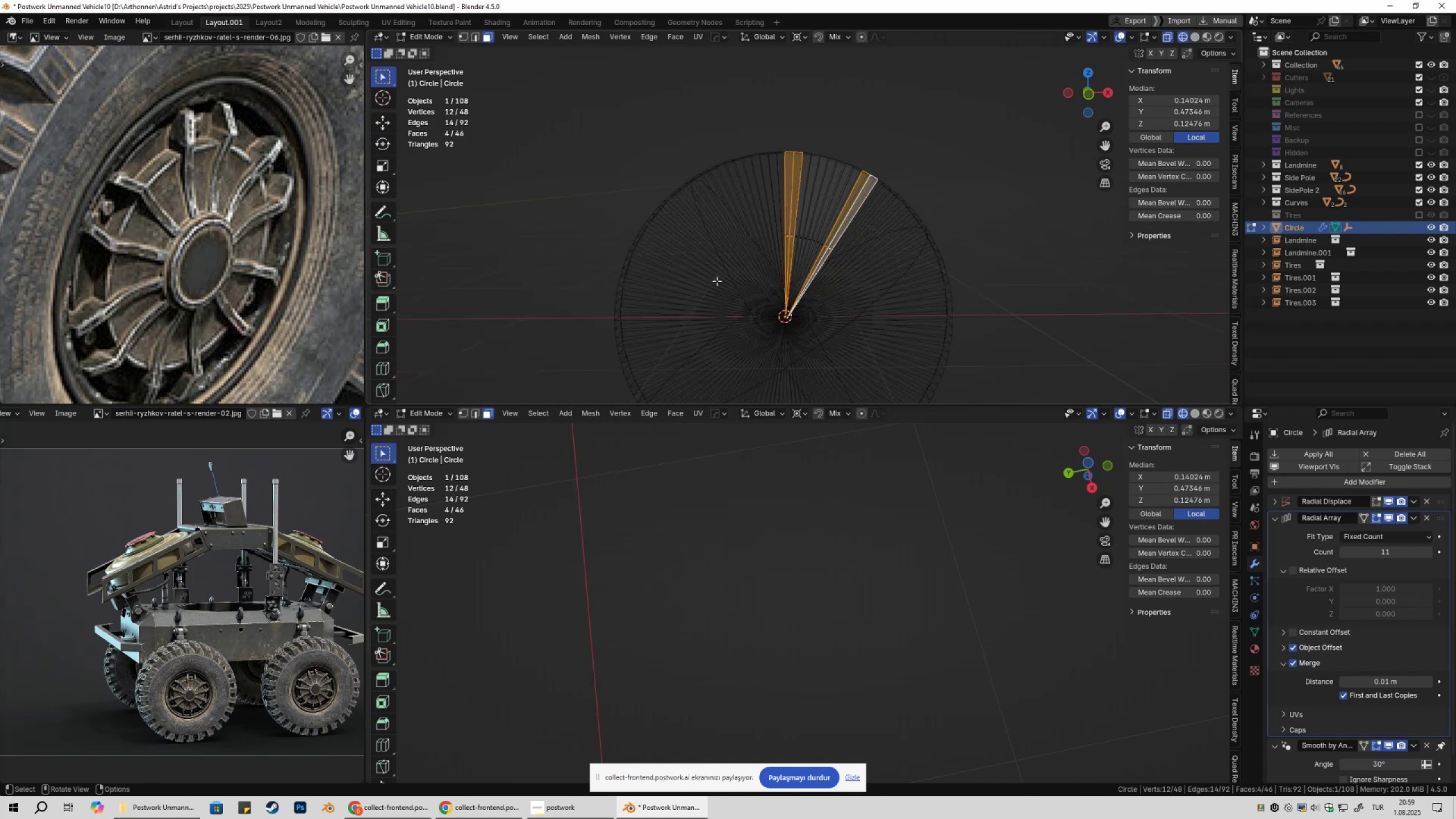 
left_click_drag(start_coordinate=[710, 279], to_coordinate=[825, 353])
 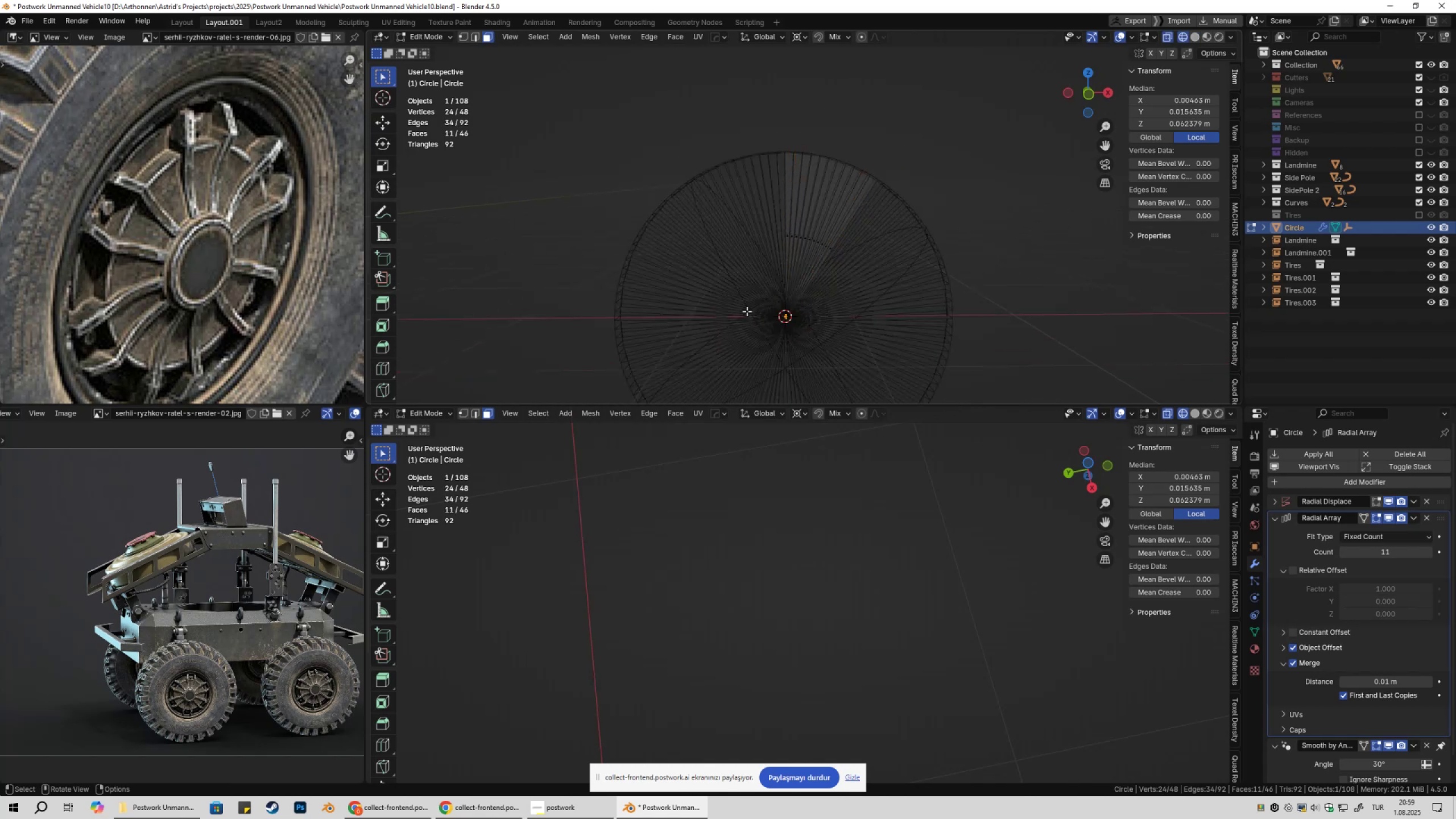 
left_click_drag(start_coordinate=[739, 304], to_coordinate=[844, 355])
 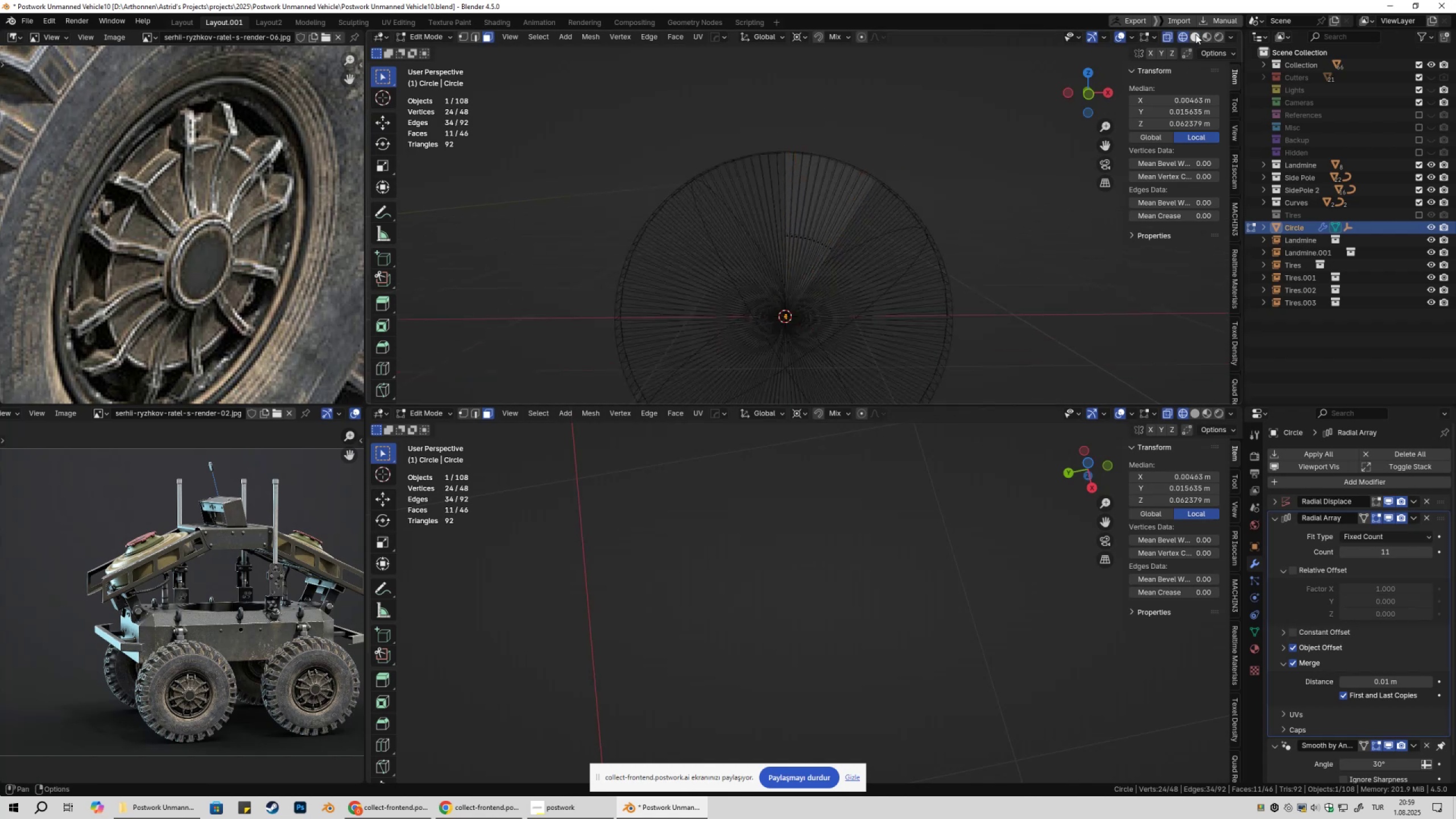 
left_click([1196, 35])
 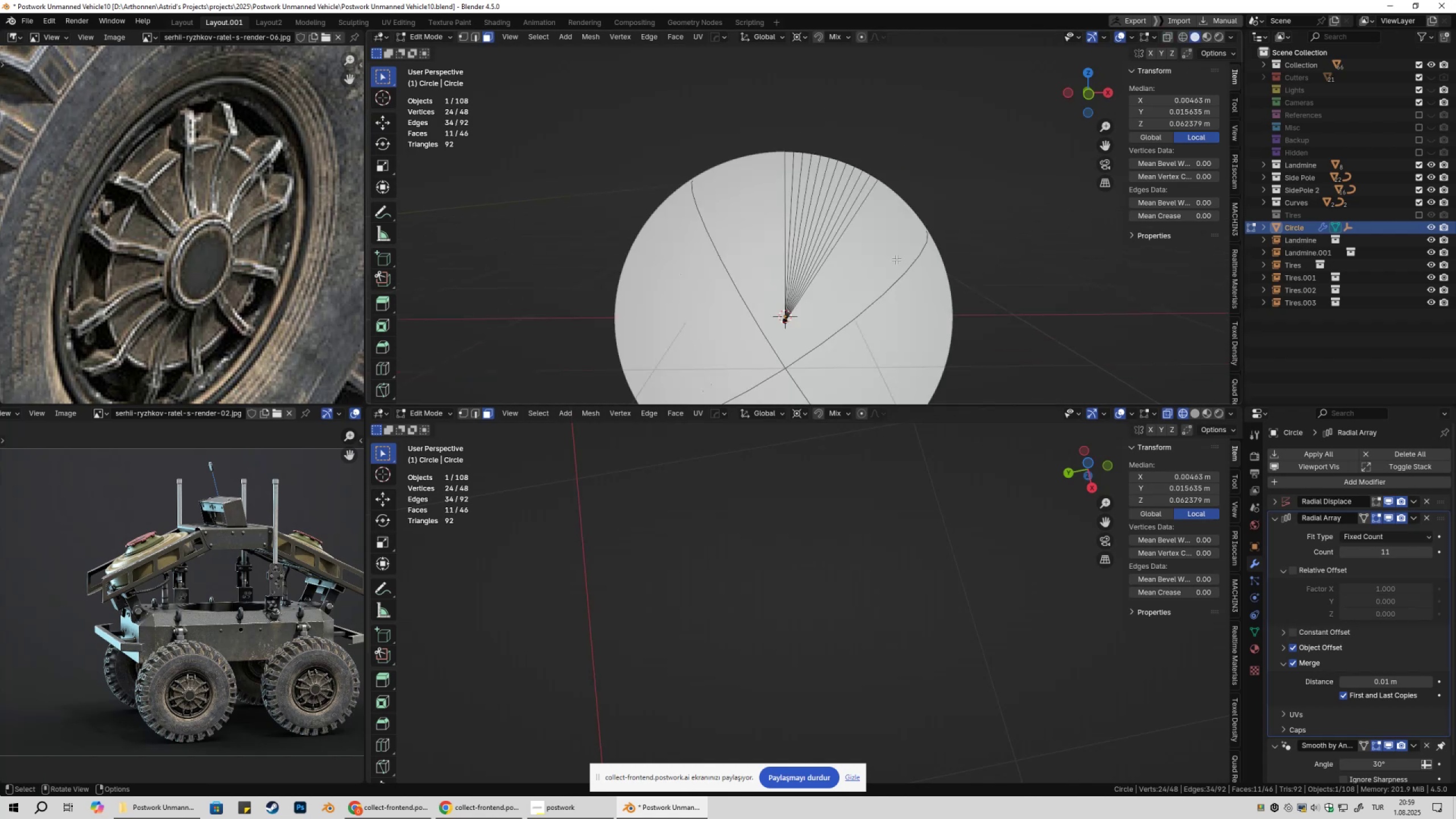 
scroll: coordinate [896, 259], scroll_direction: up, amount: 1.0
 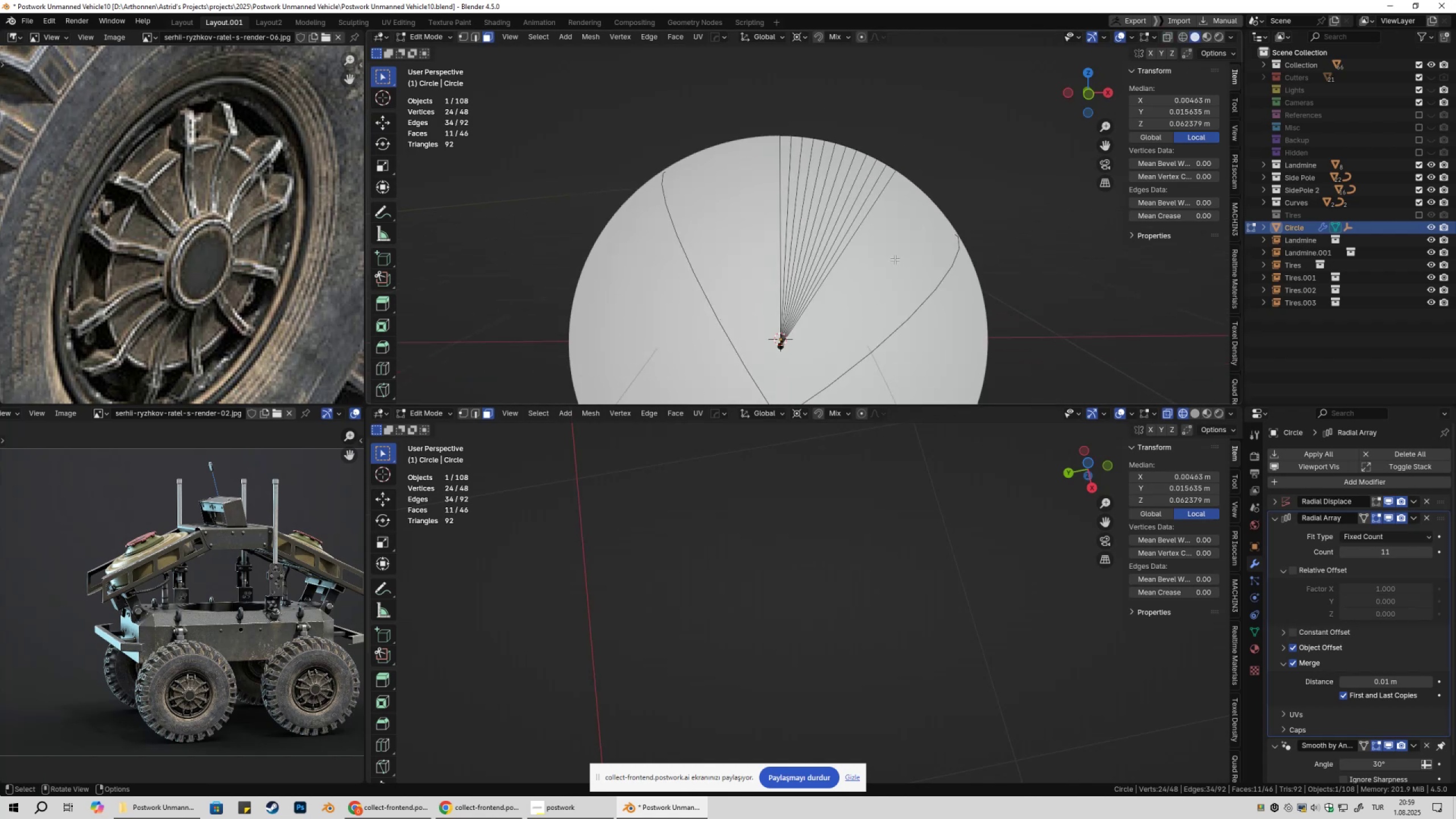 
key(G)
 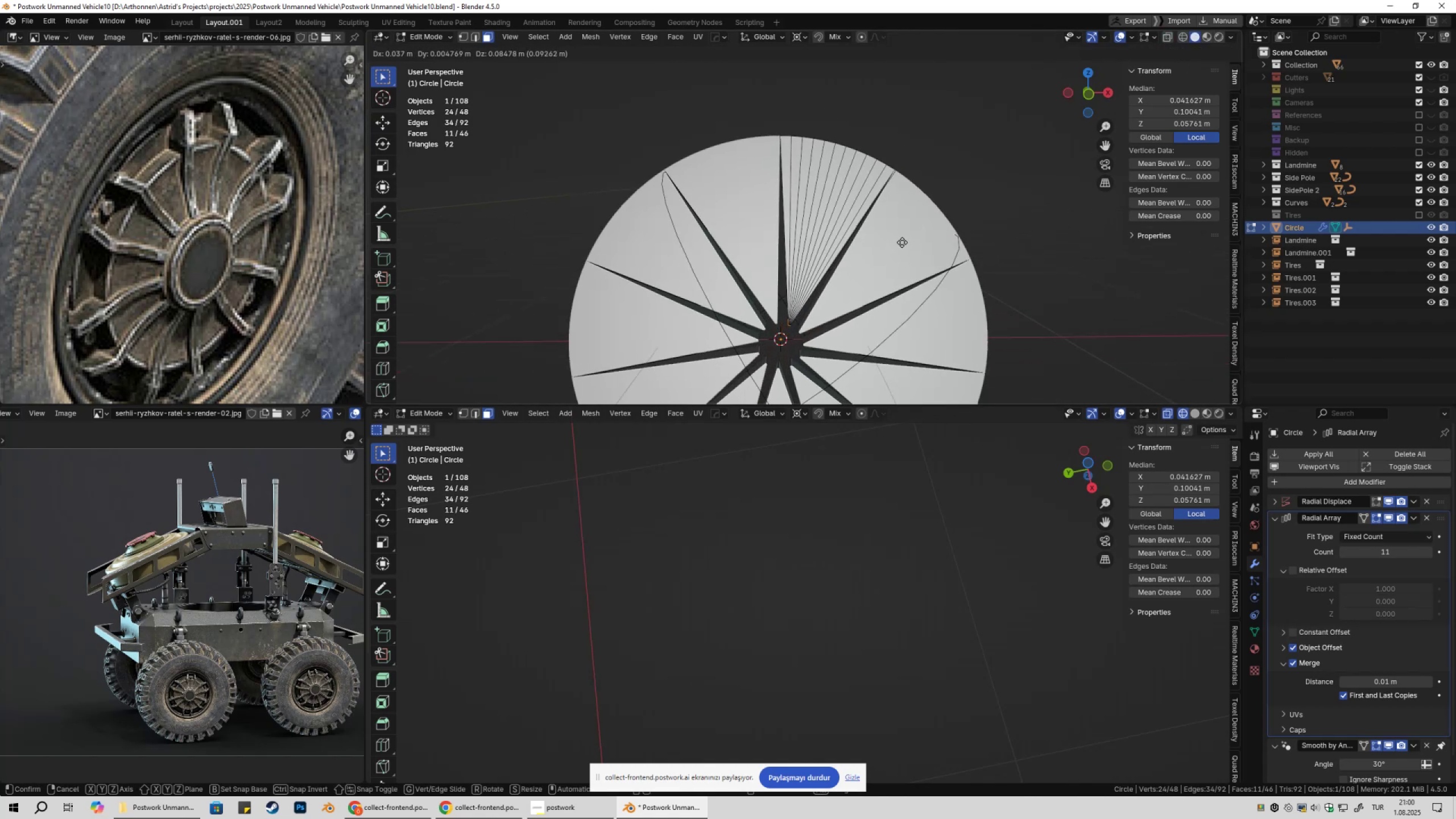 
key(Escape)
 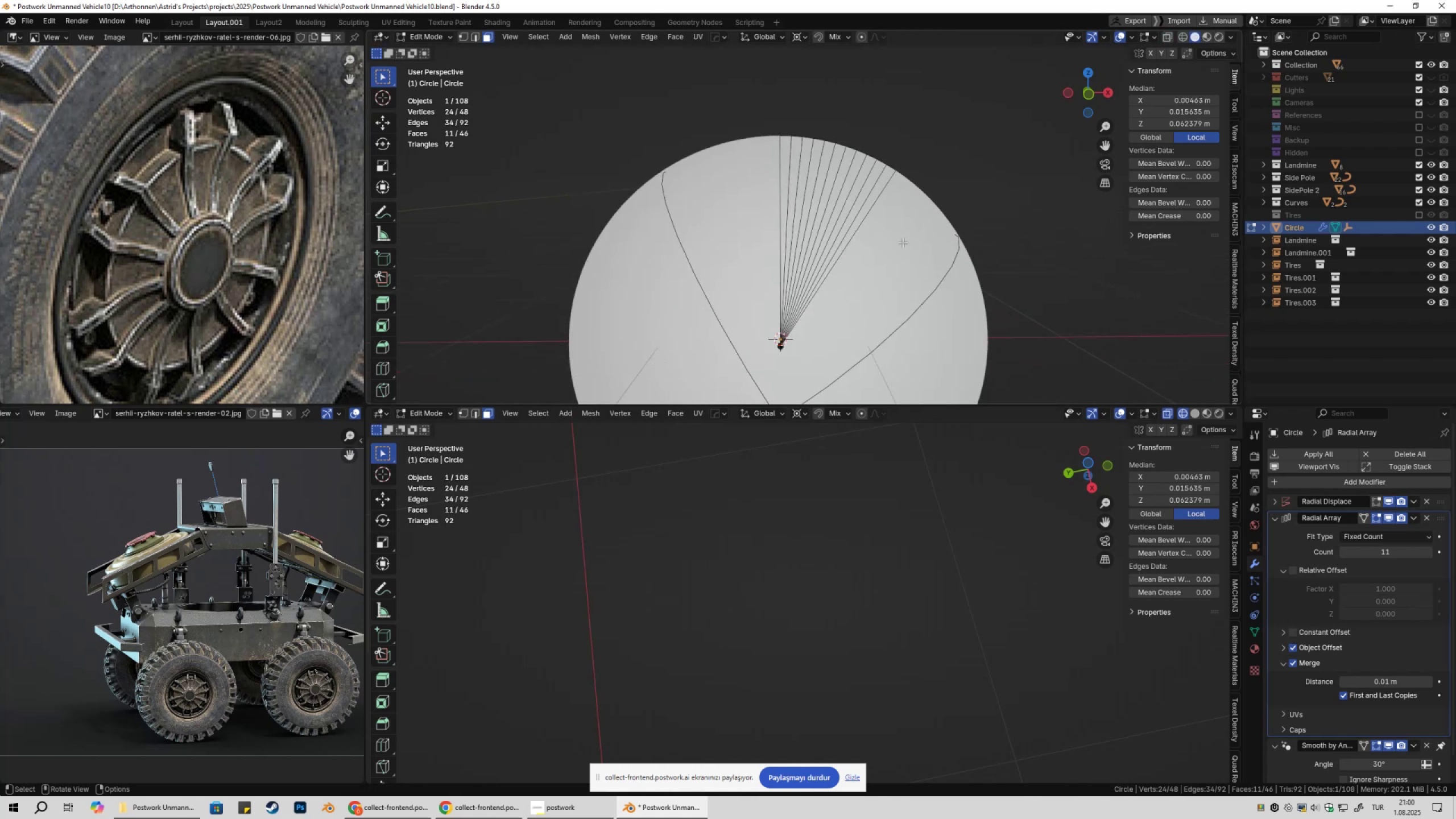 
key(Alt+AltLeft)
 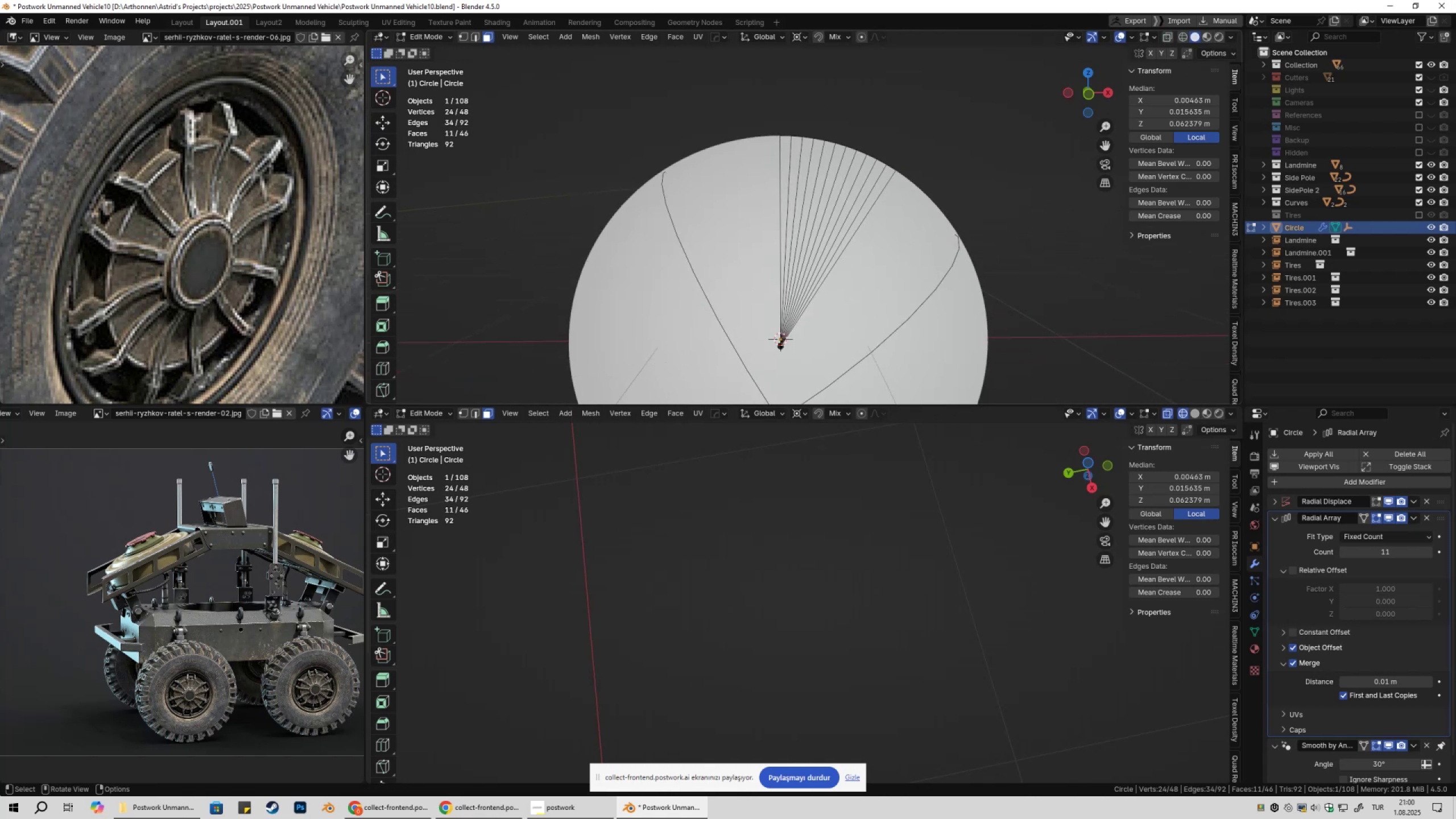 
key(S)
 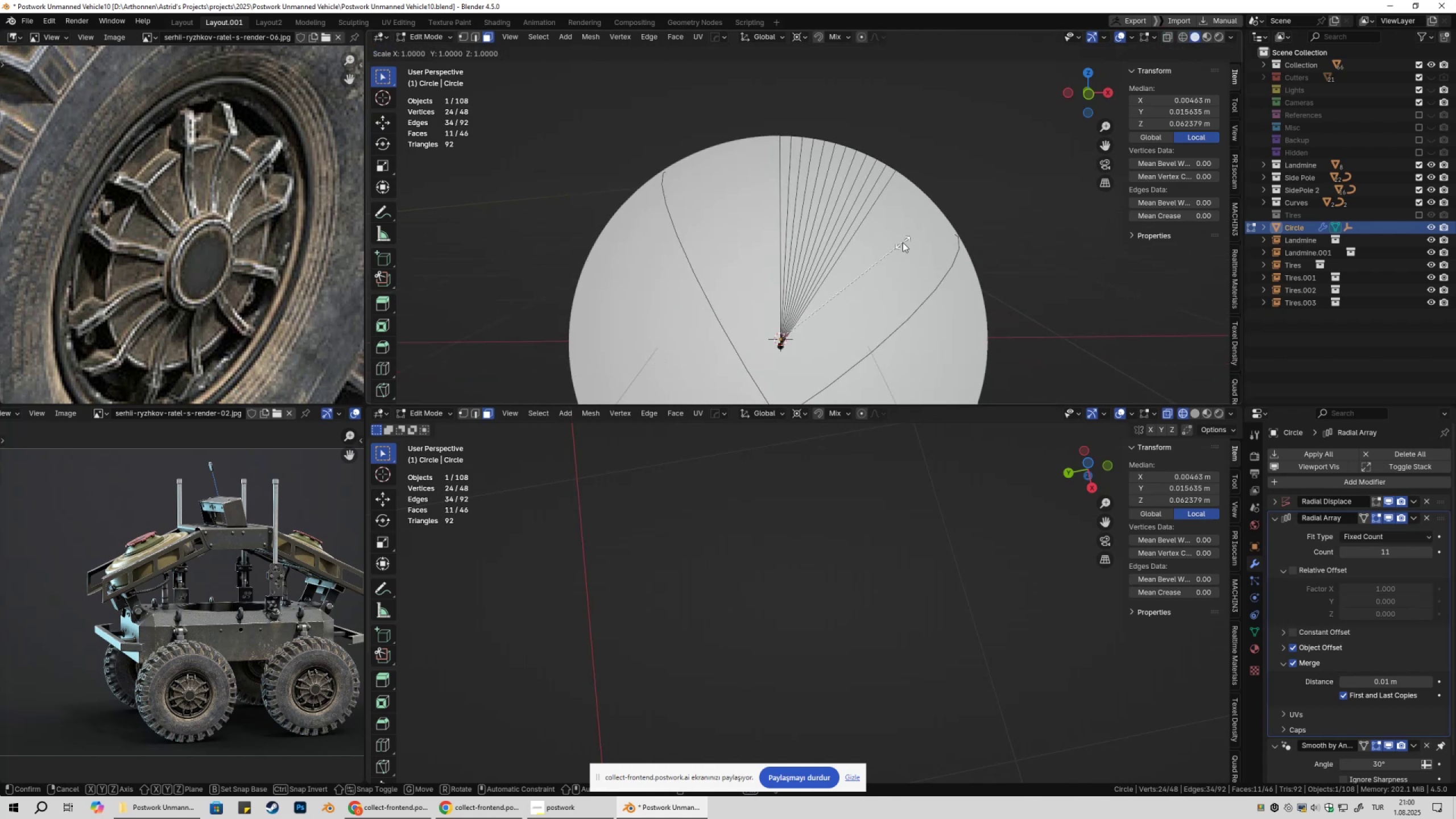 
key(Alt+AltLeft)
 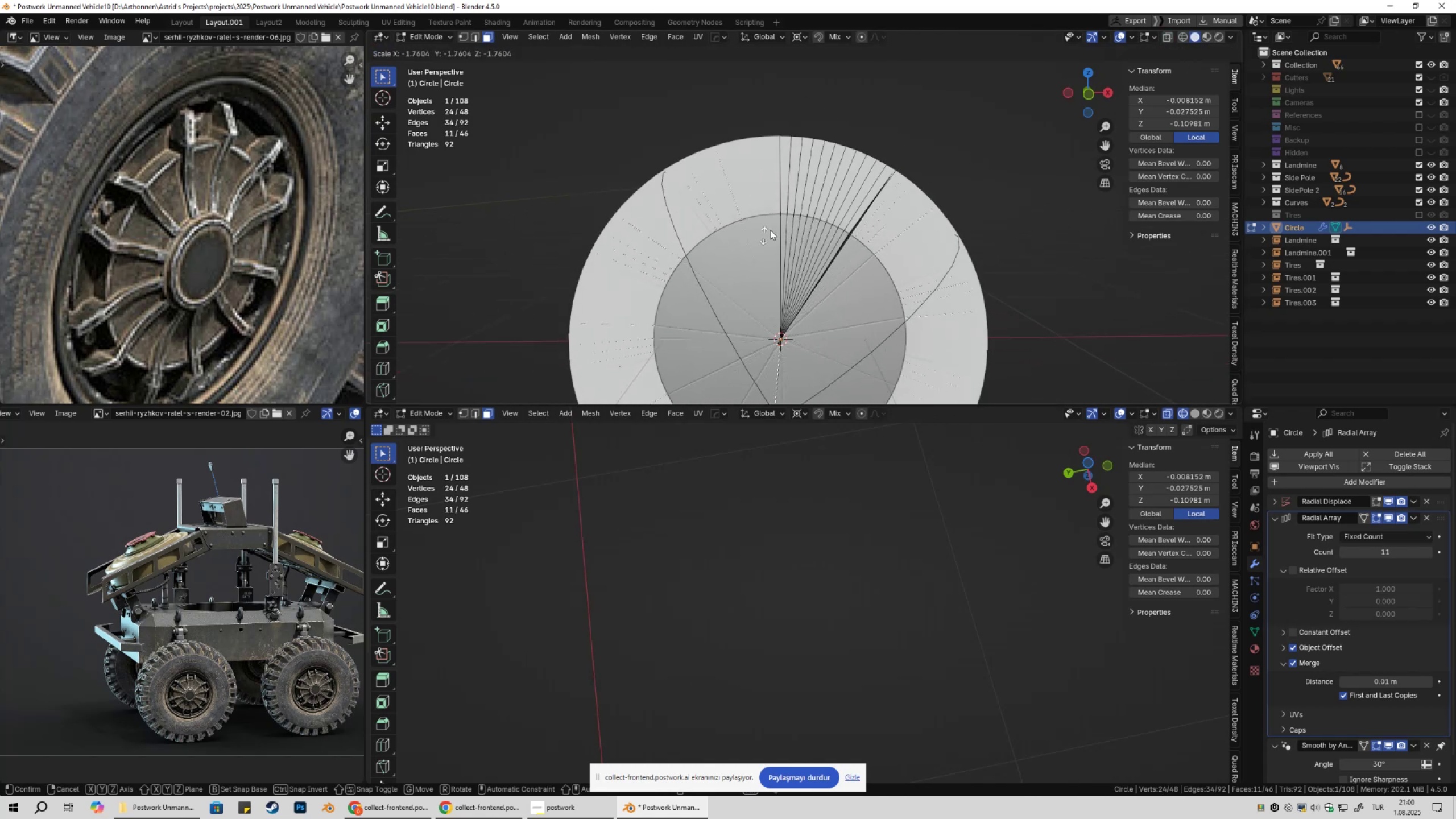 
key(Escape)
 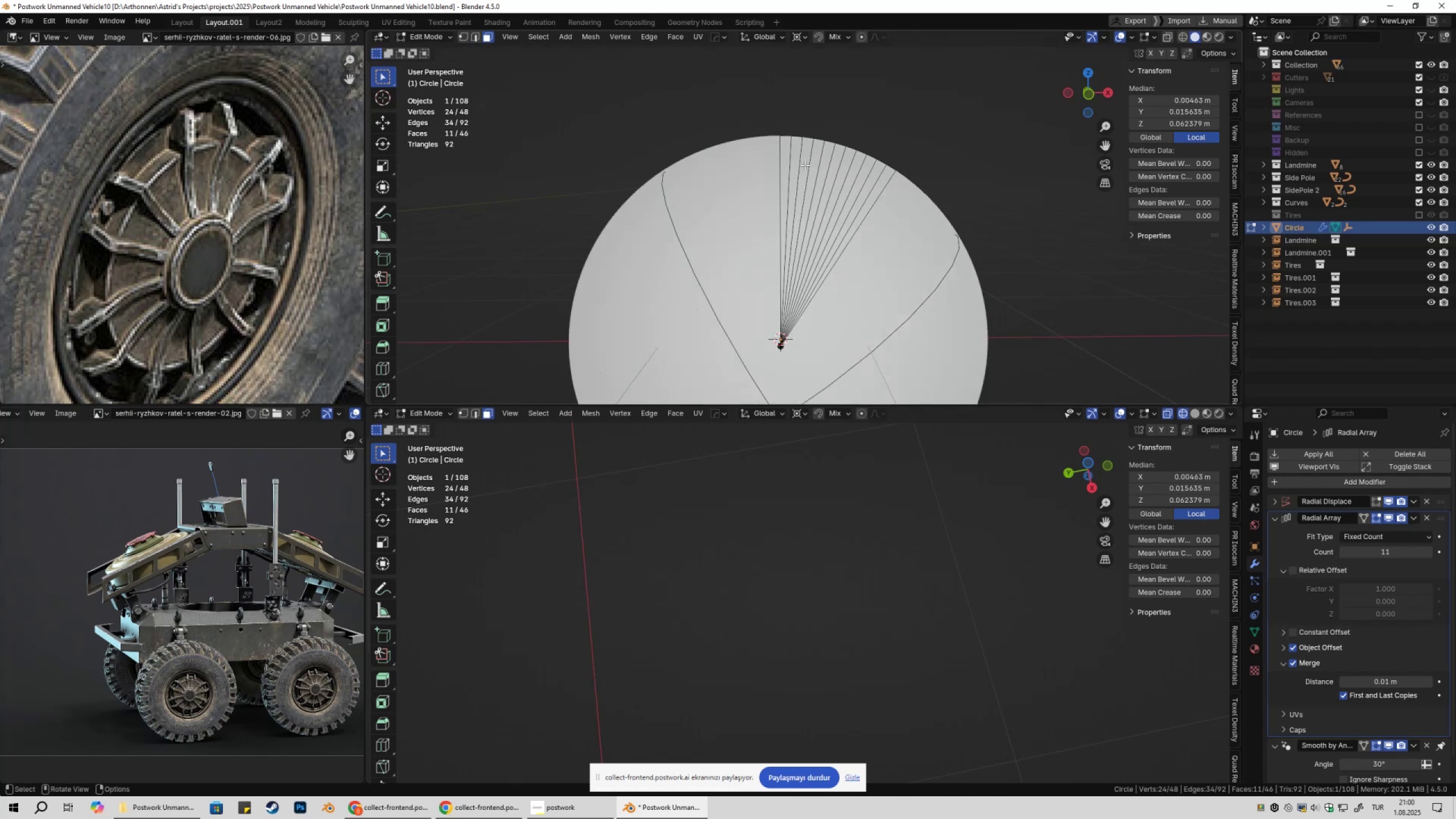 
scroll: coordinate [808, 169], scroll_direction: down, amount: 2.0
 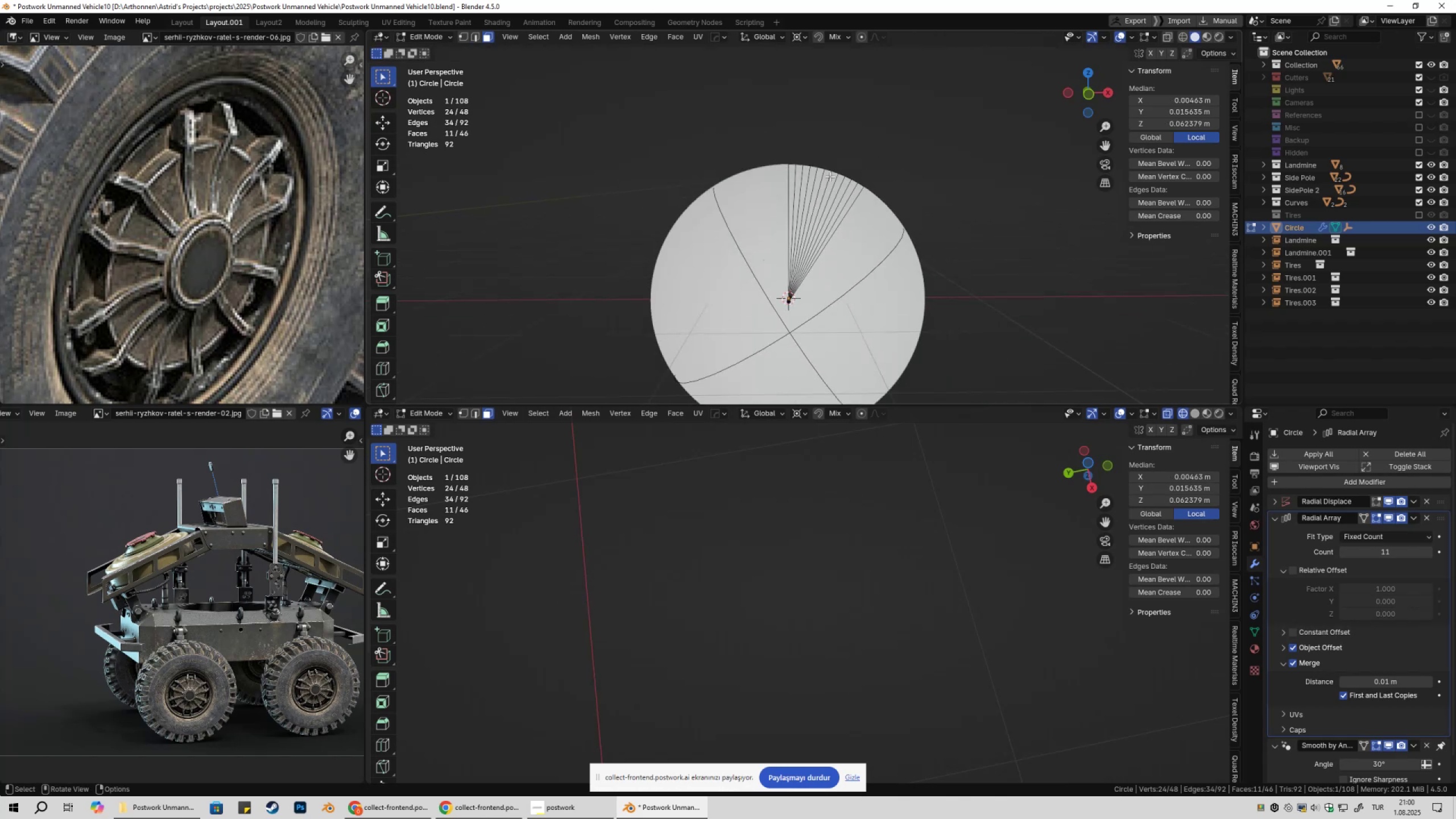 
key(Control+Z)
 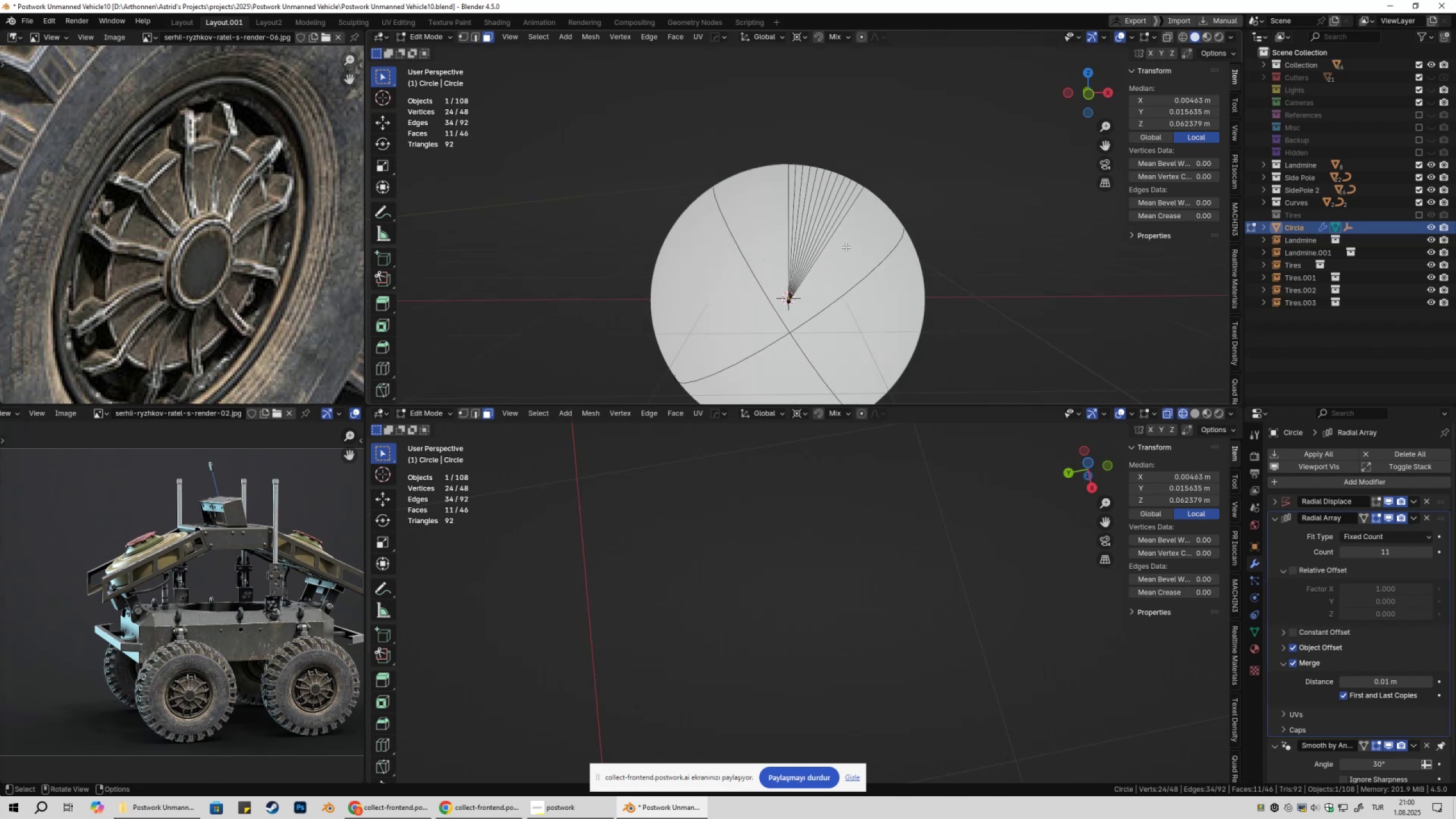 
key(Tab)
 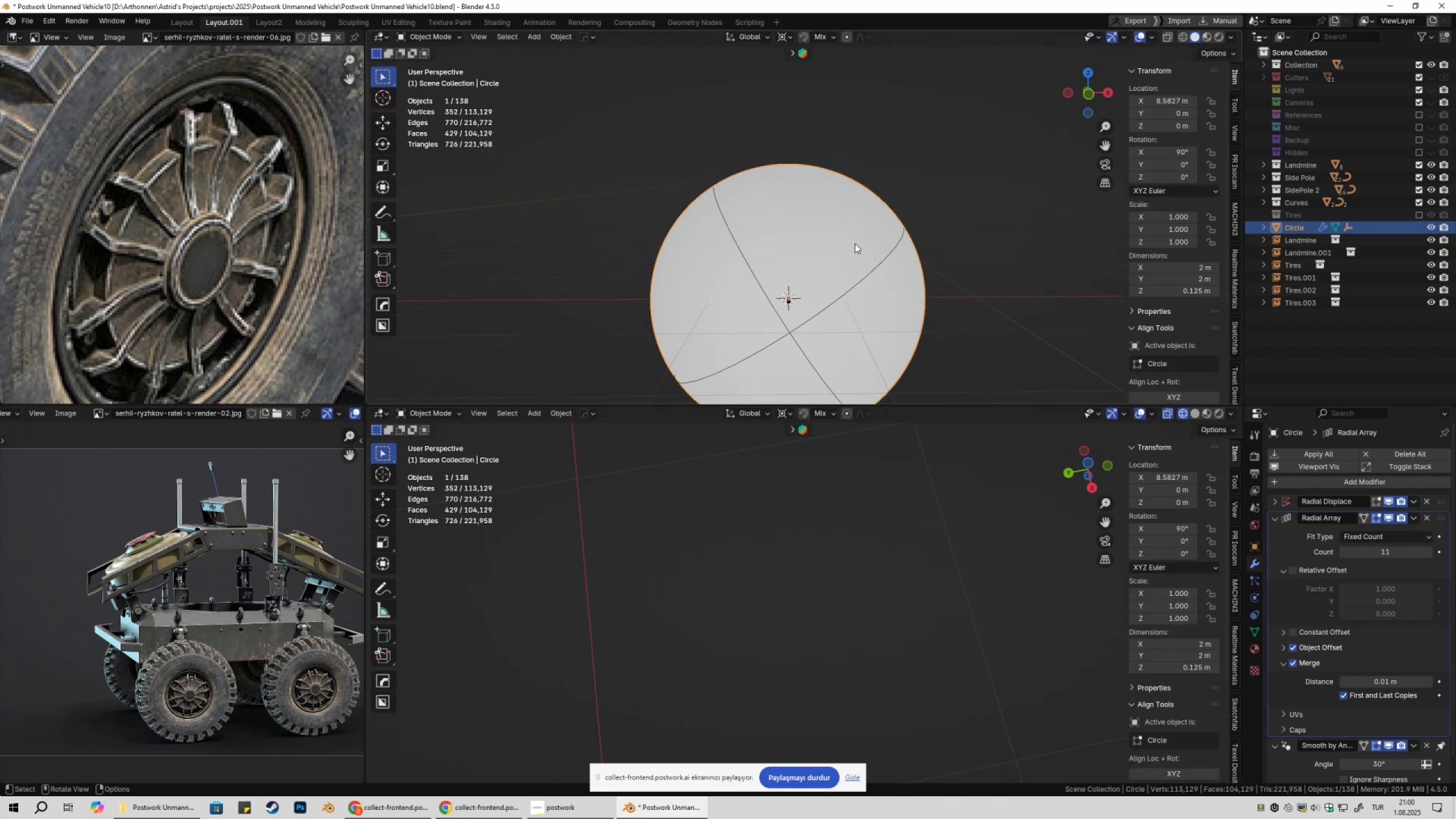 
key(Control+Z)
 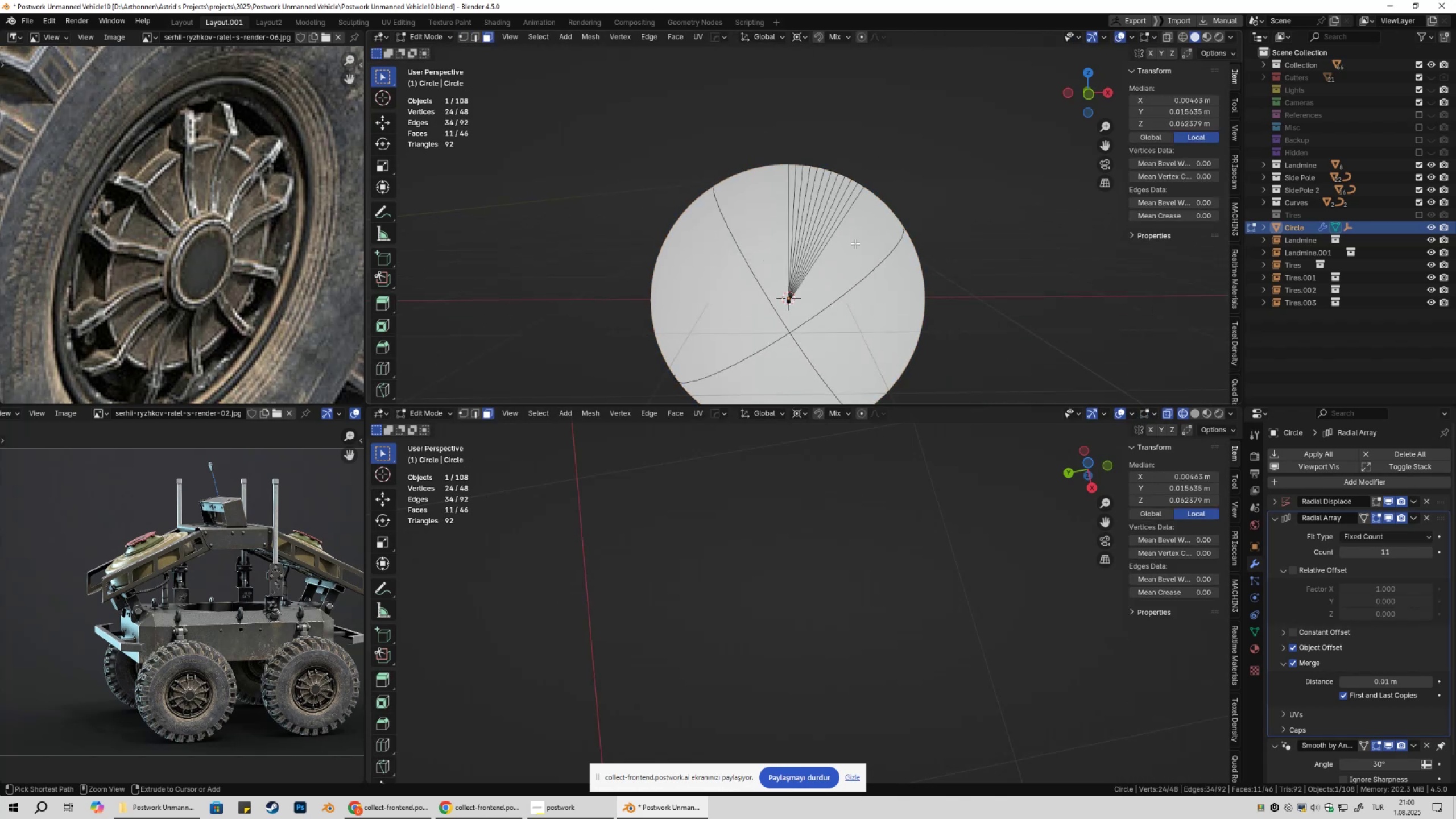 
key(Control+Z)
 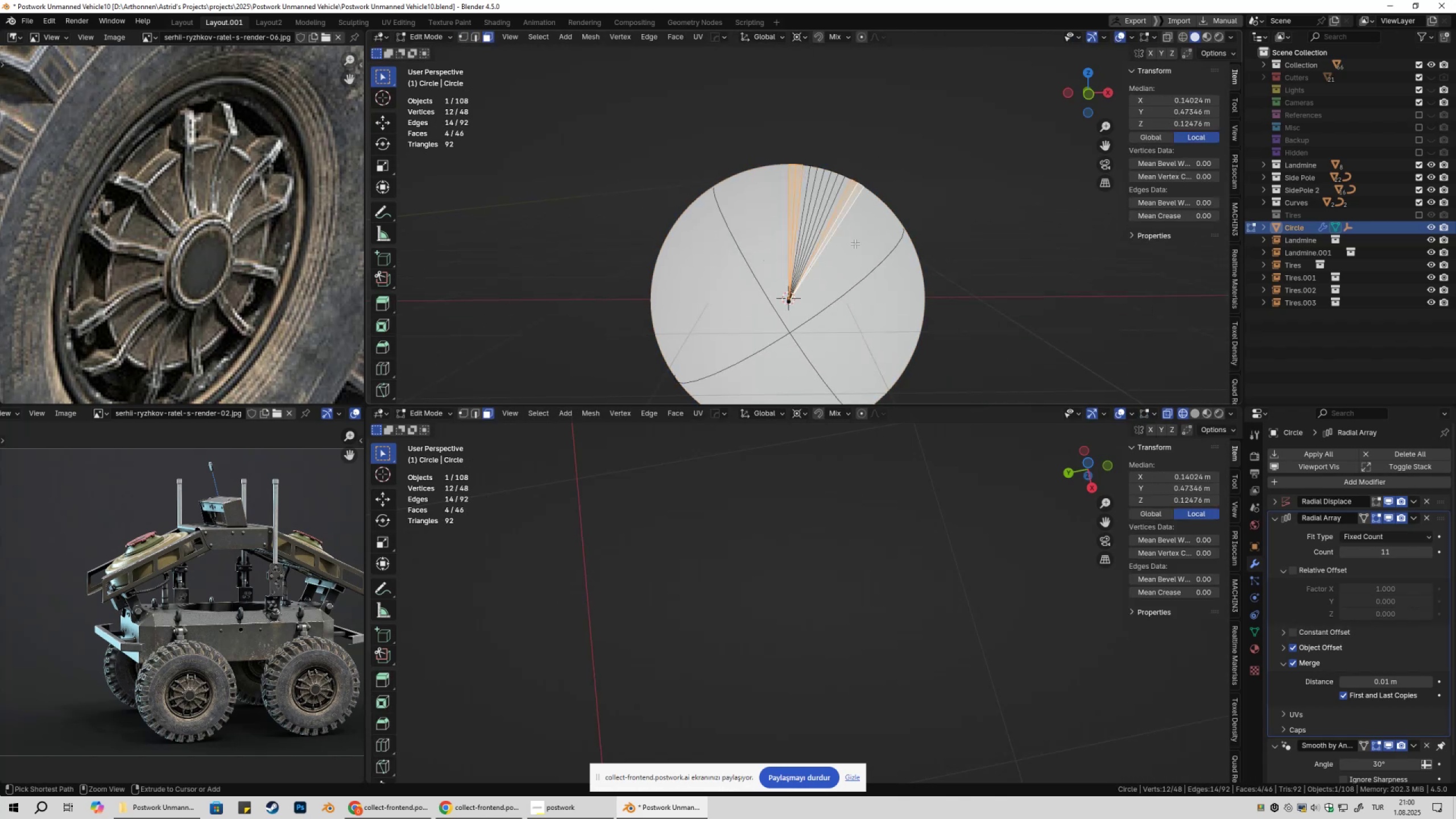 
key(Control+Z)
 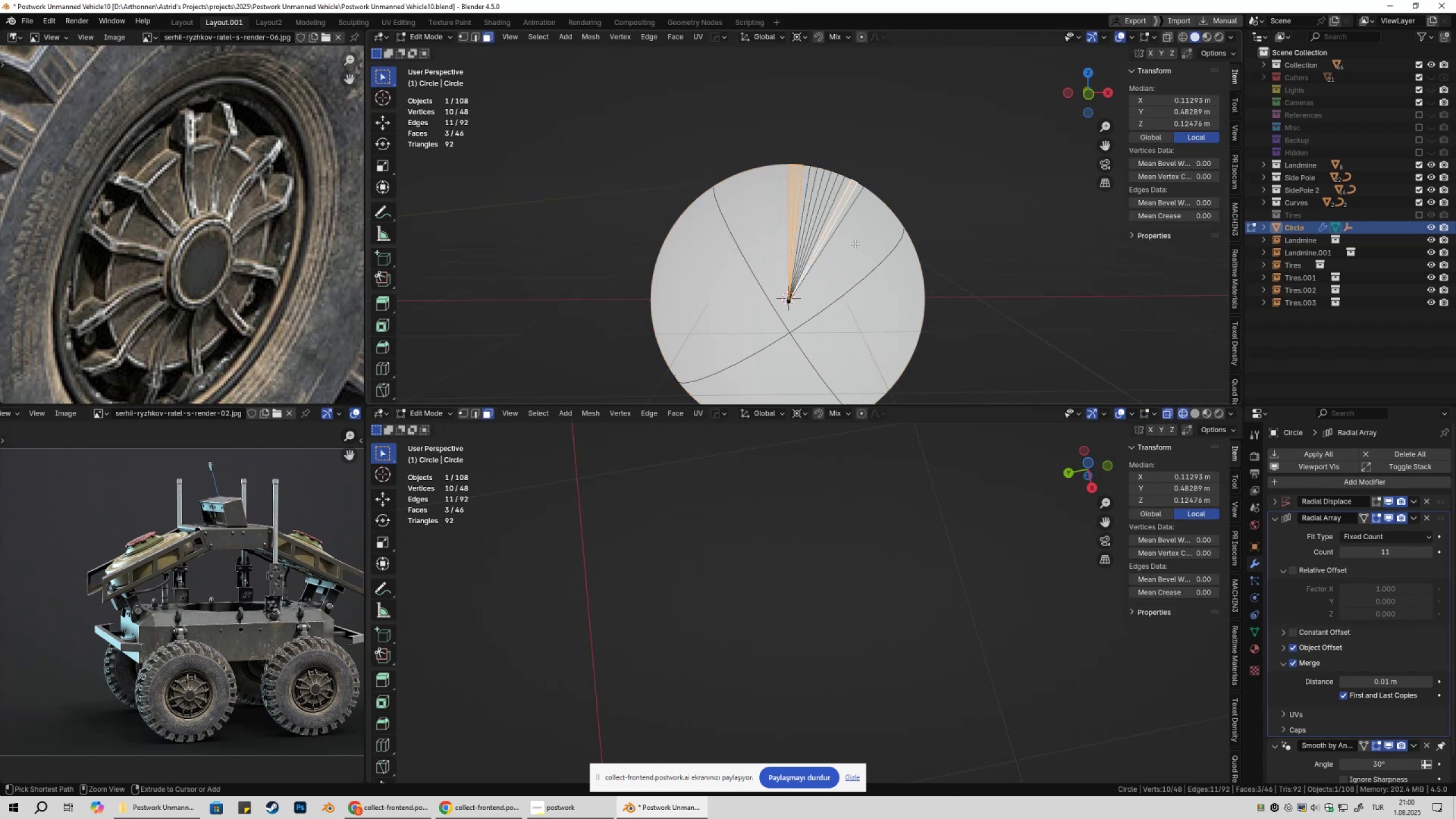 
key(Control+Z)
 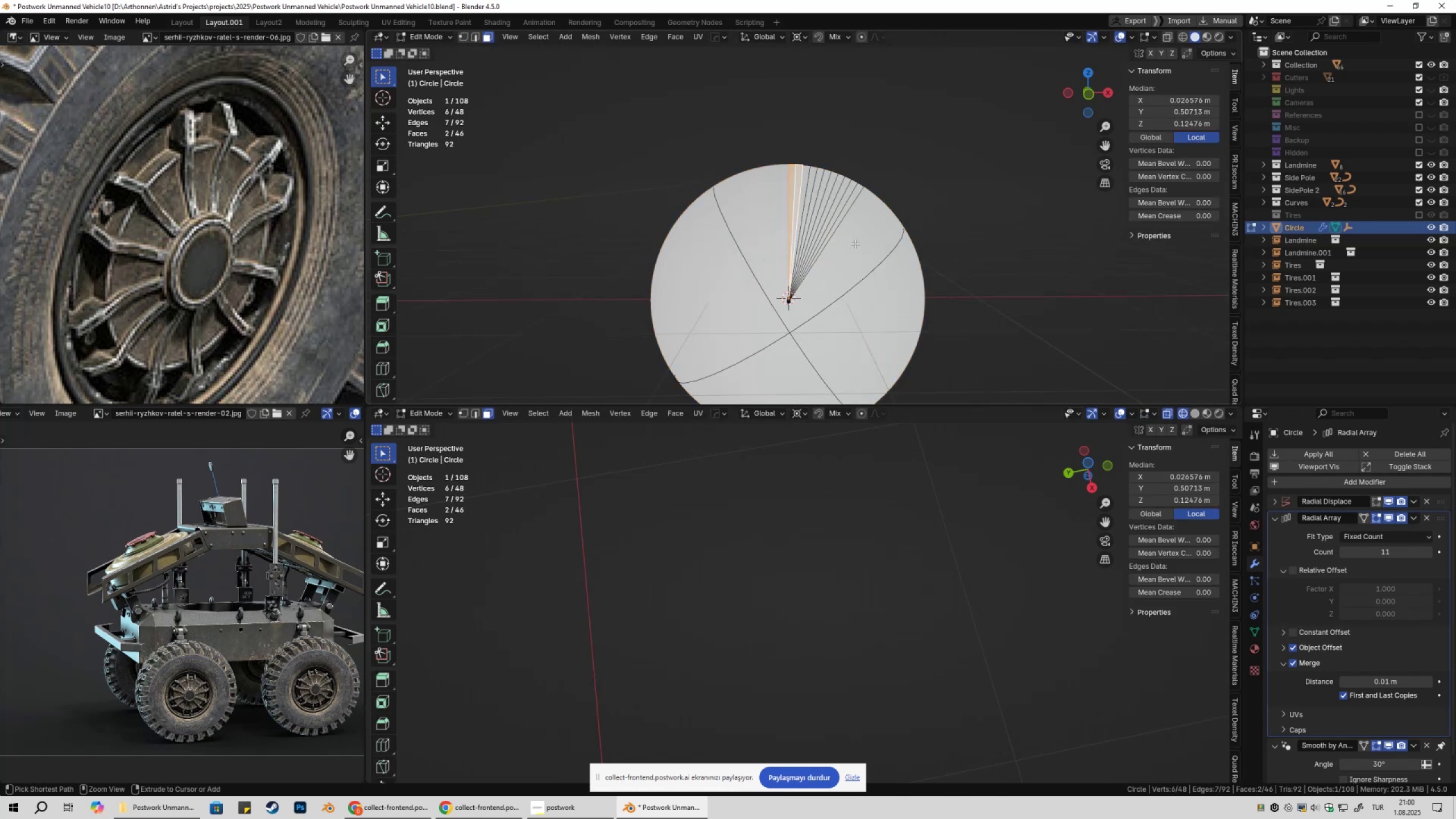 
key(Control+Z)
 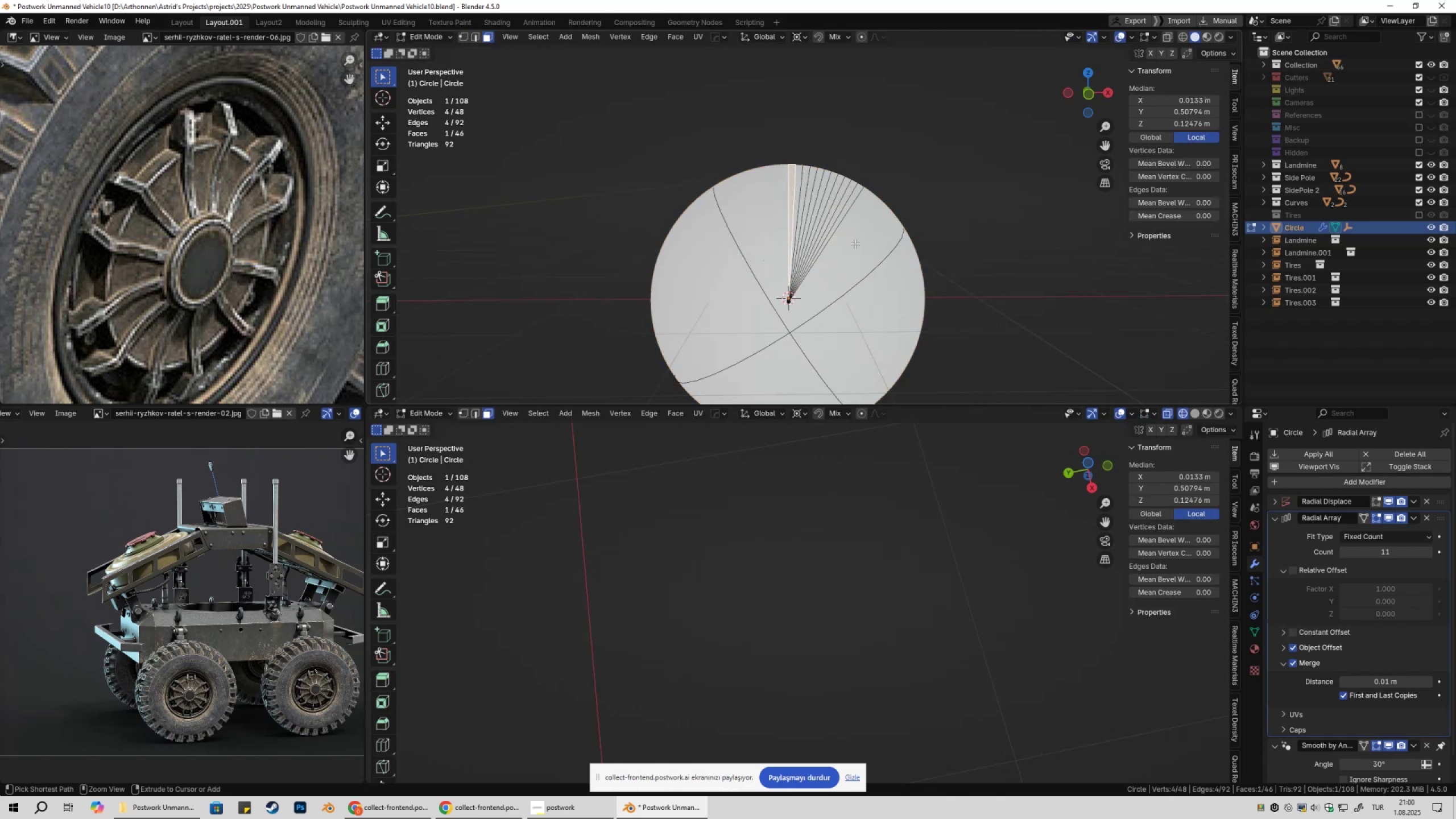 
hold_key(key=Z, duration=0.61)
 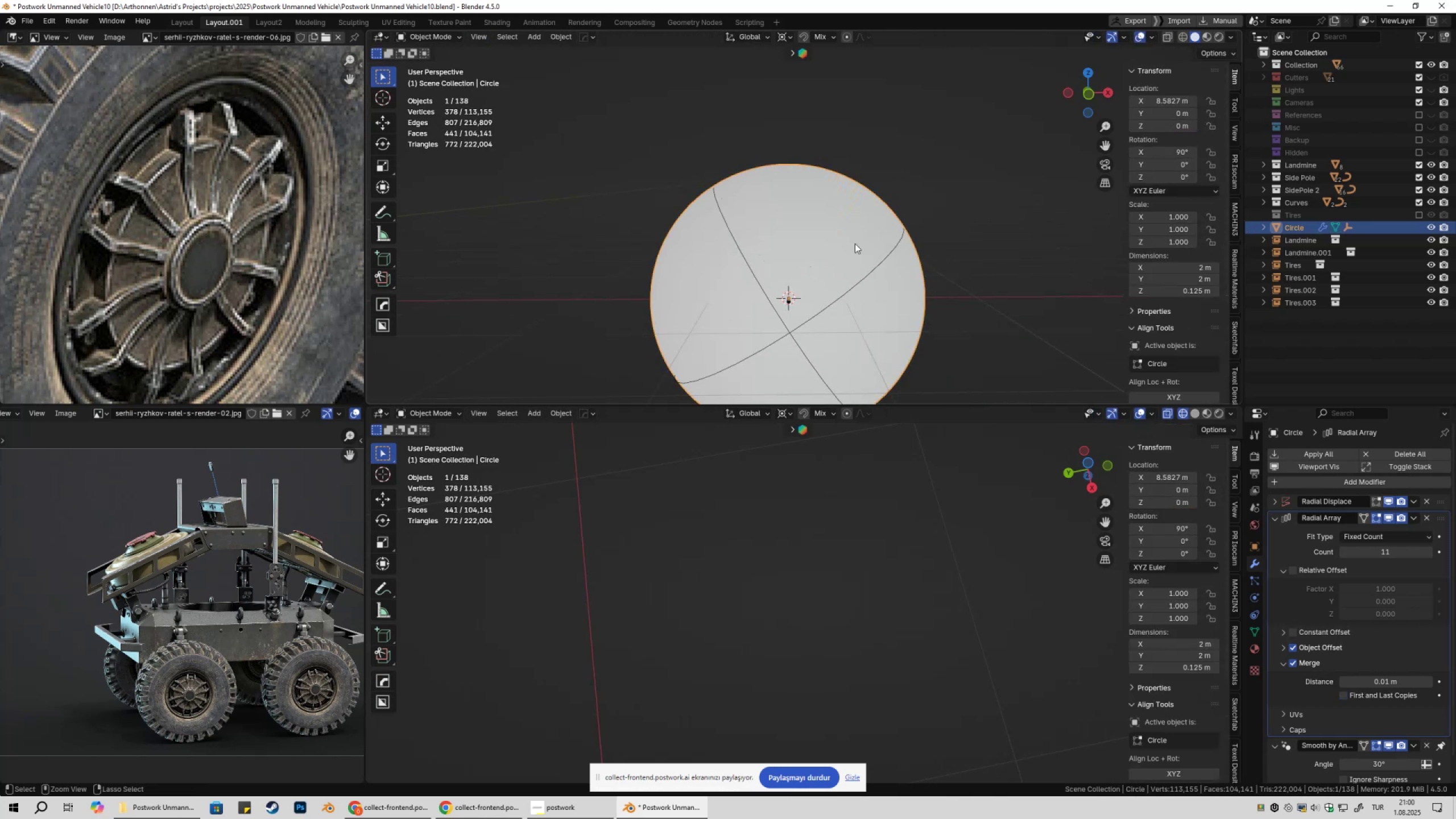 
key(Control+Z)
 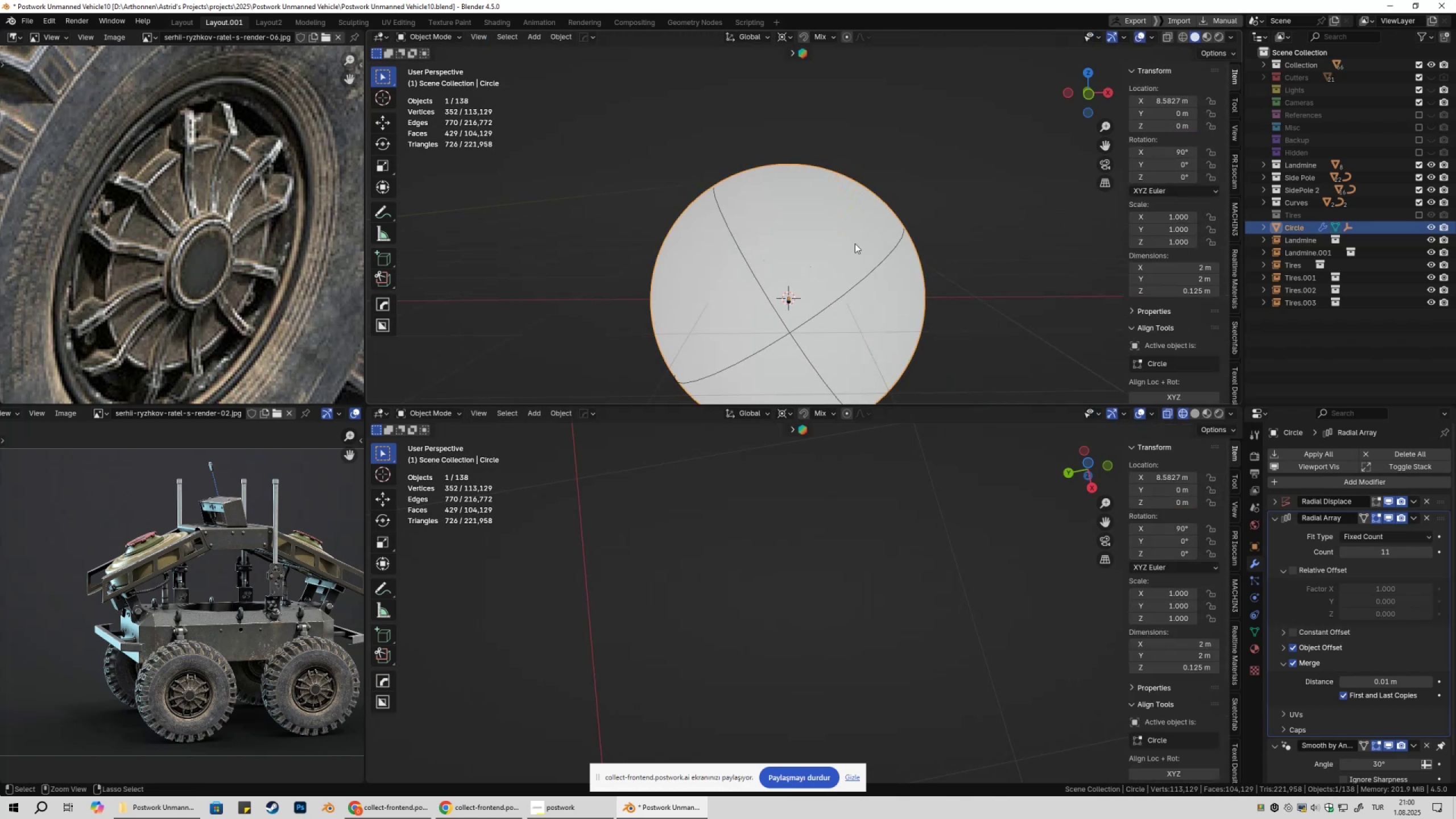 
key(Control+Z)
 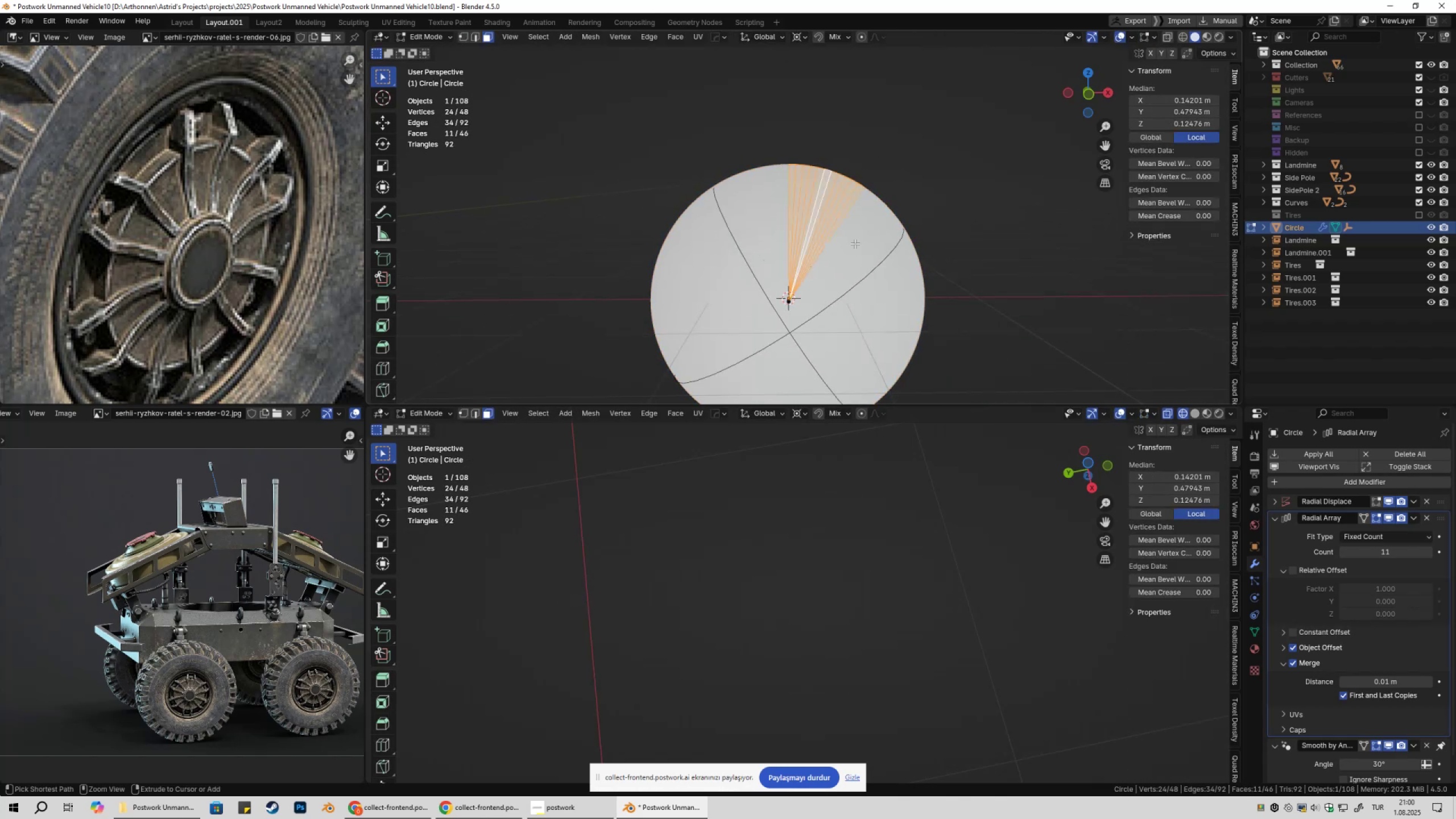 
key(Control+Z)
 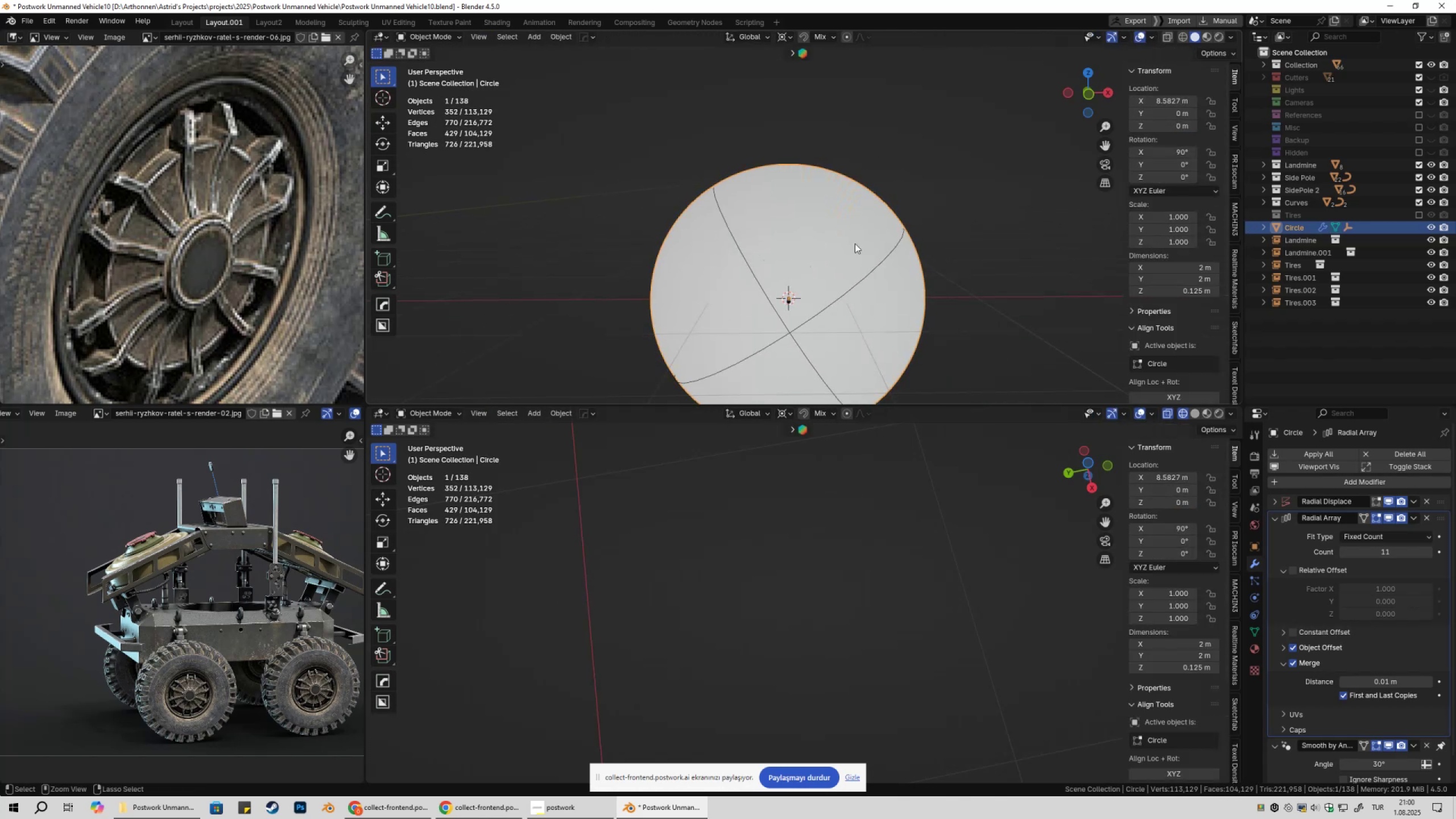 
key(Control+Z)
 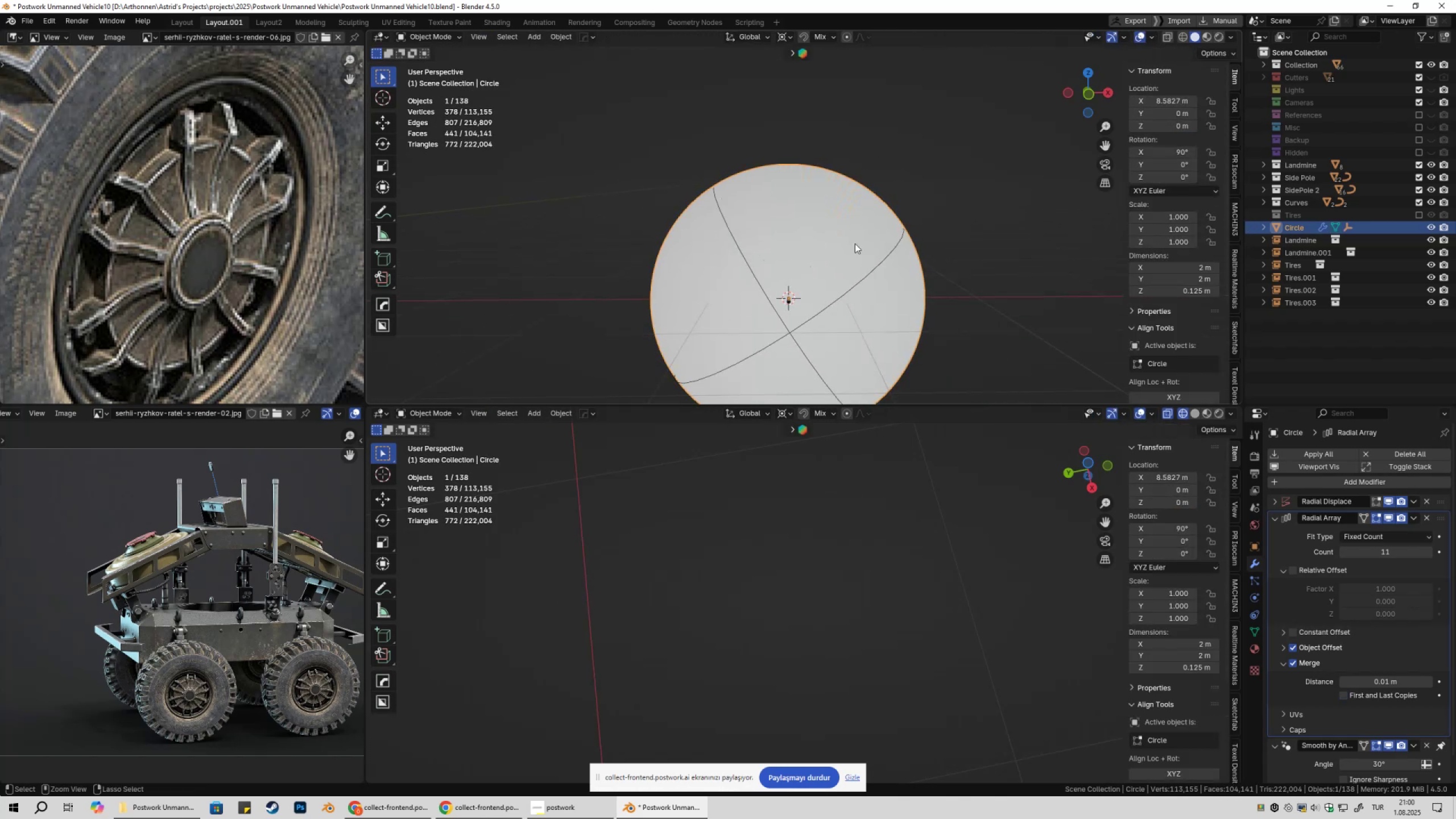 
key(Control+Z)
 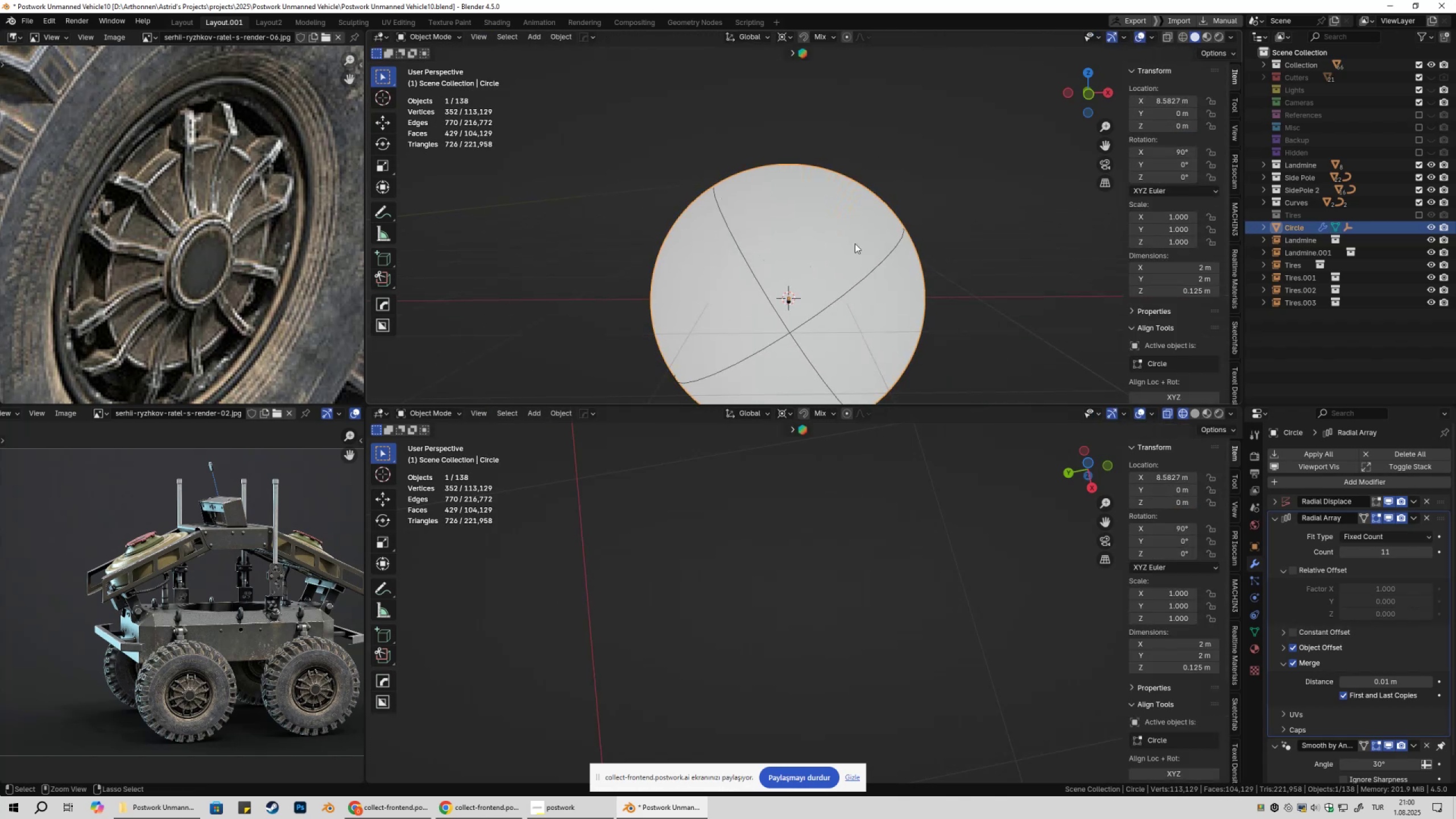 
key(Control+Z)
 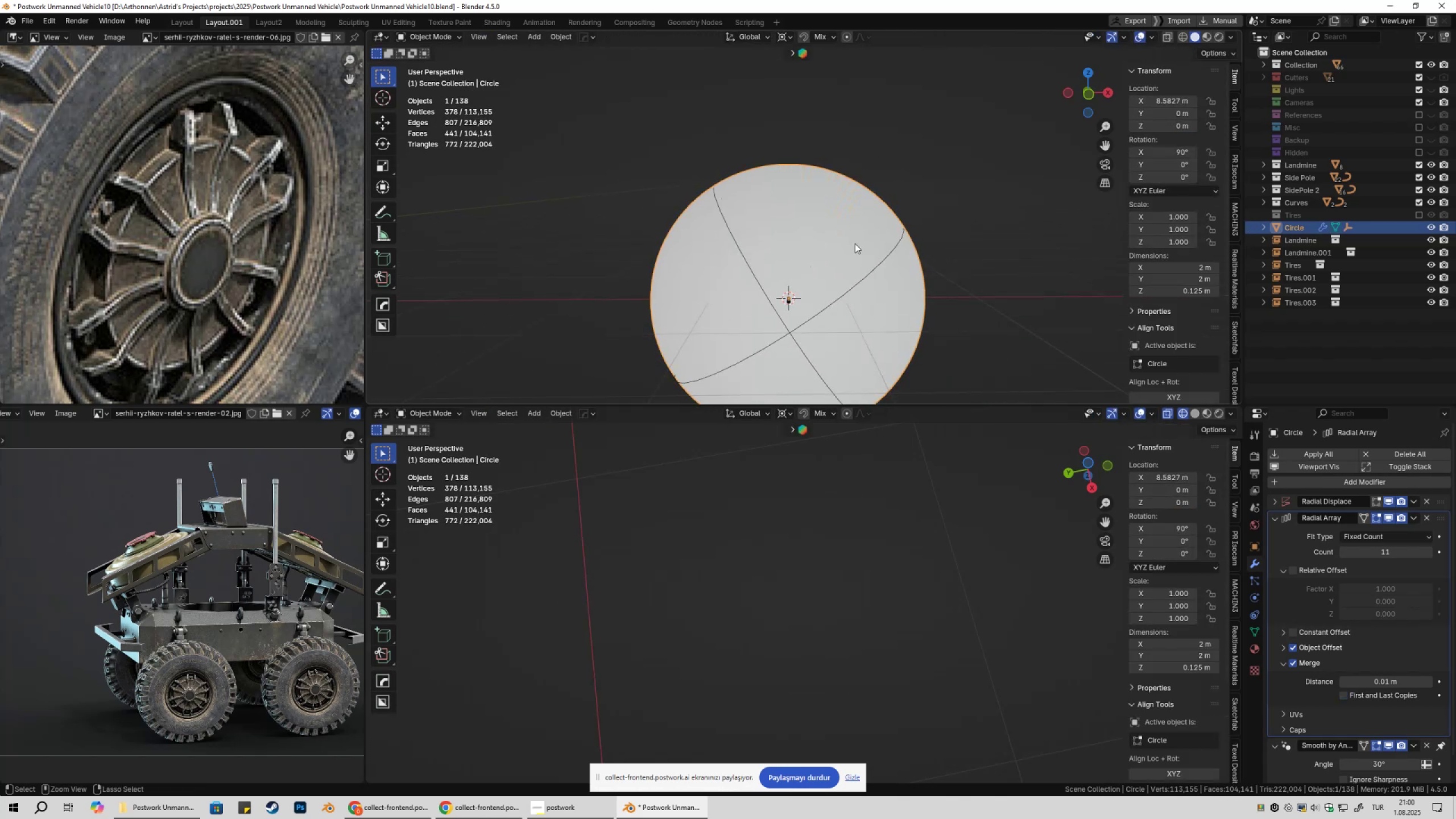 
key(Control+Z)
 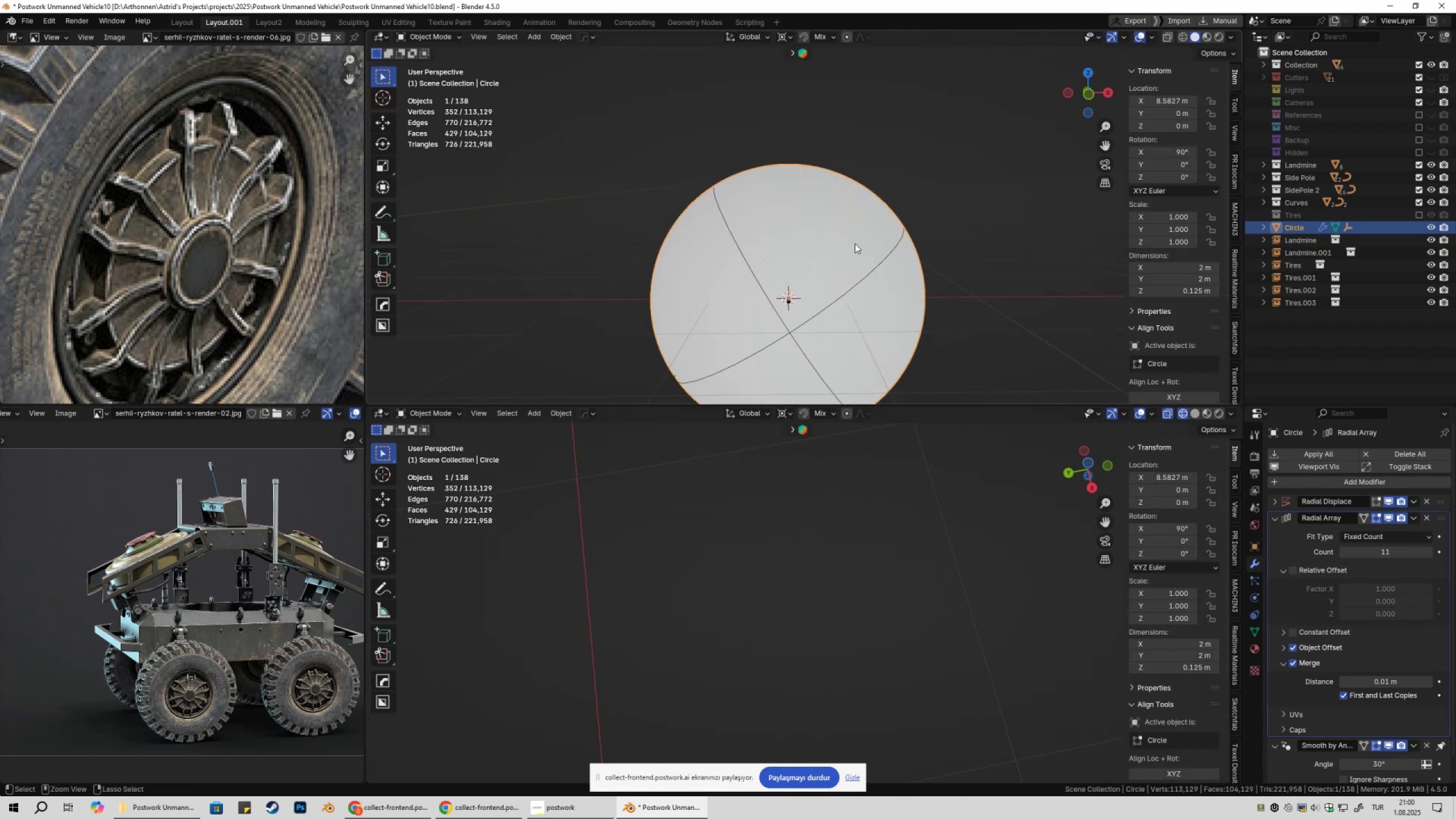 
key(Control+Z)
 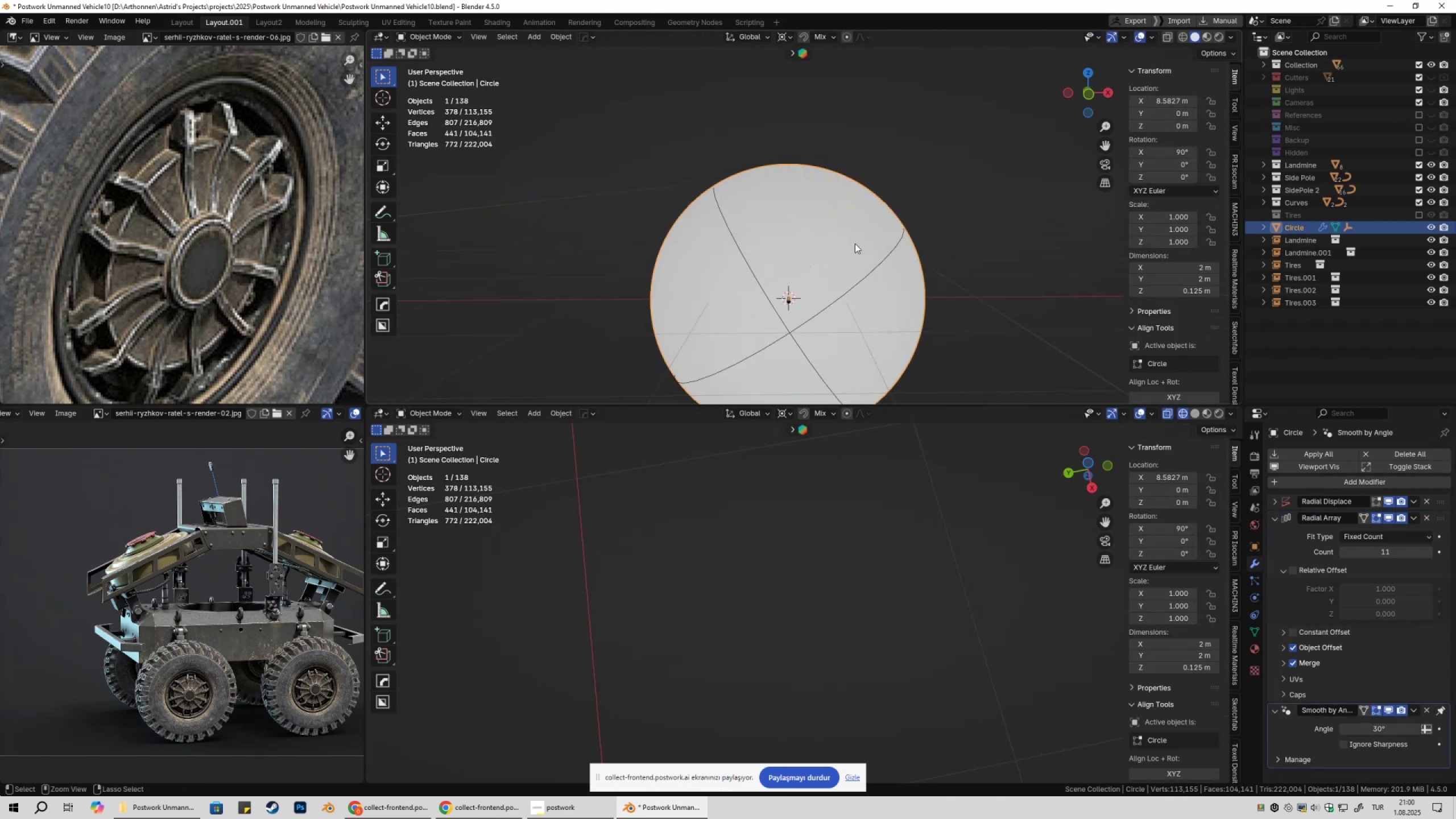 
key(Control+Z)
 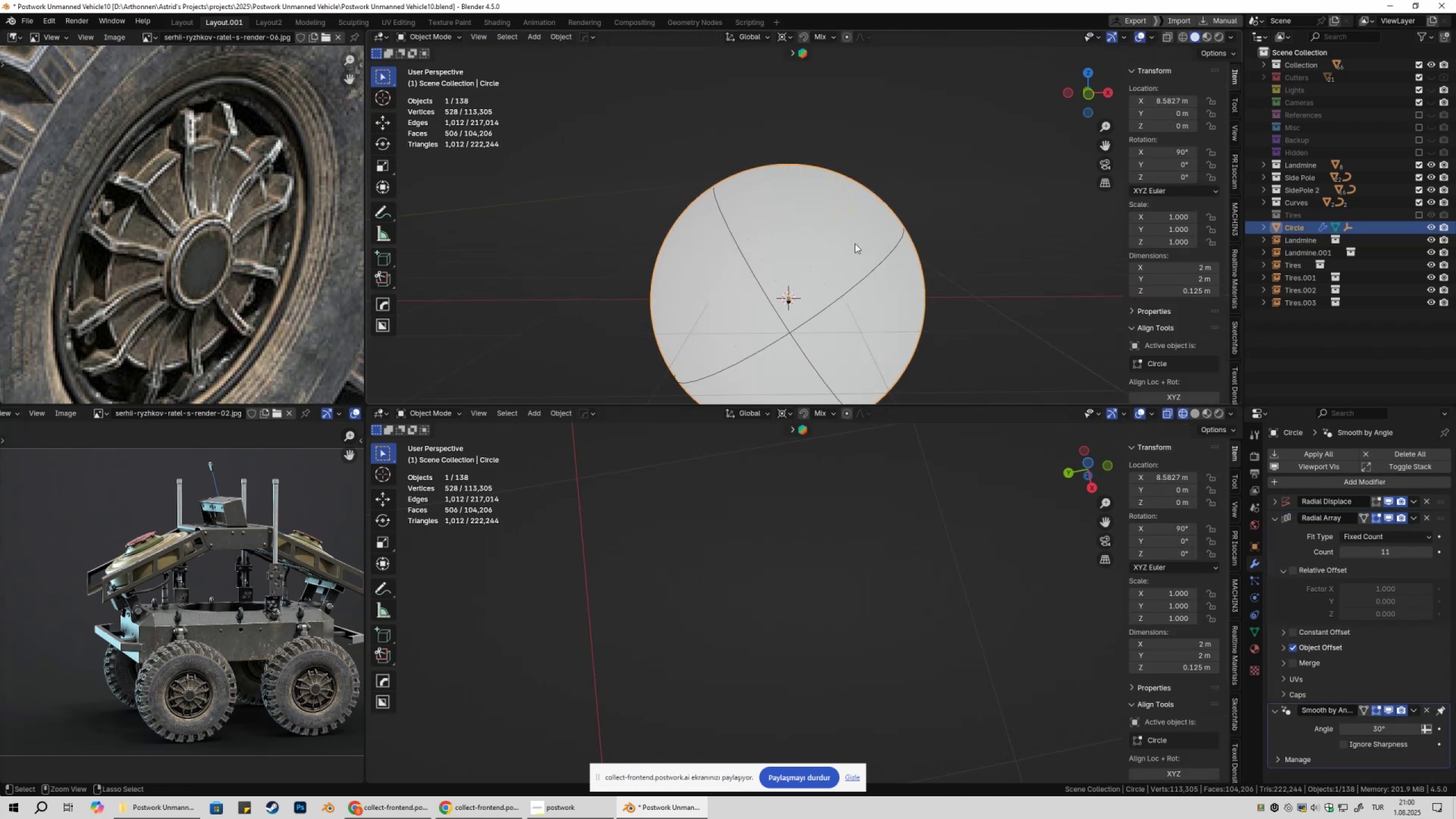 
key(Control+Z)
 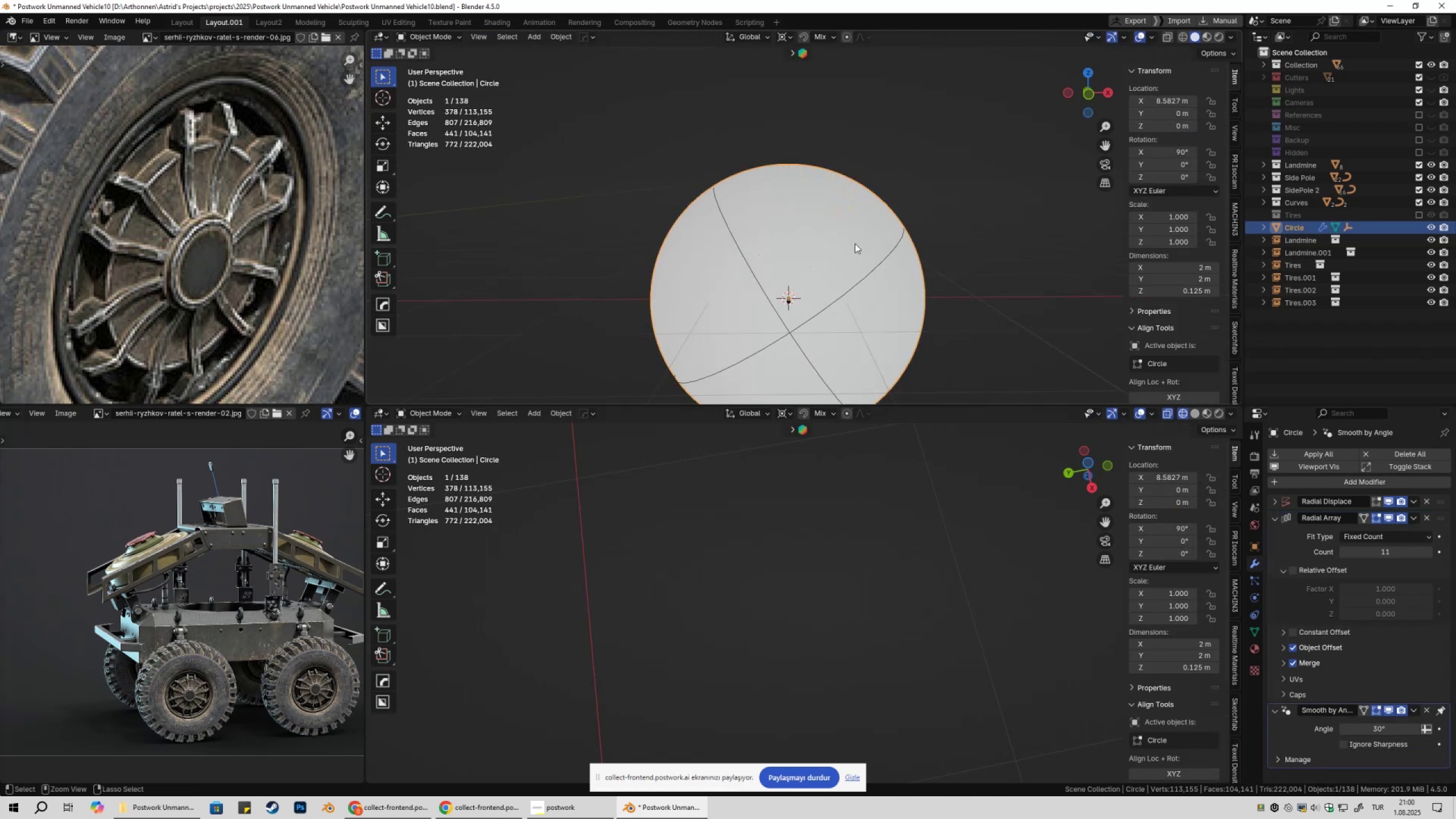 
key(Control+Z)
 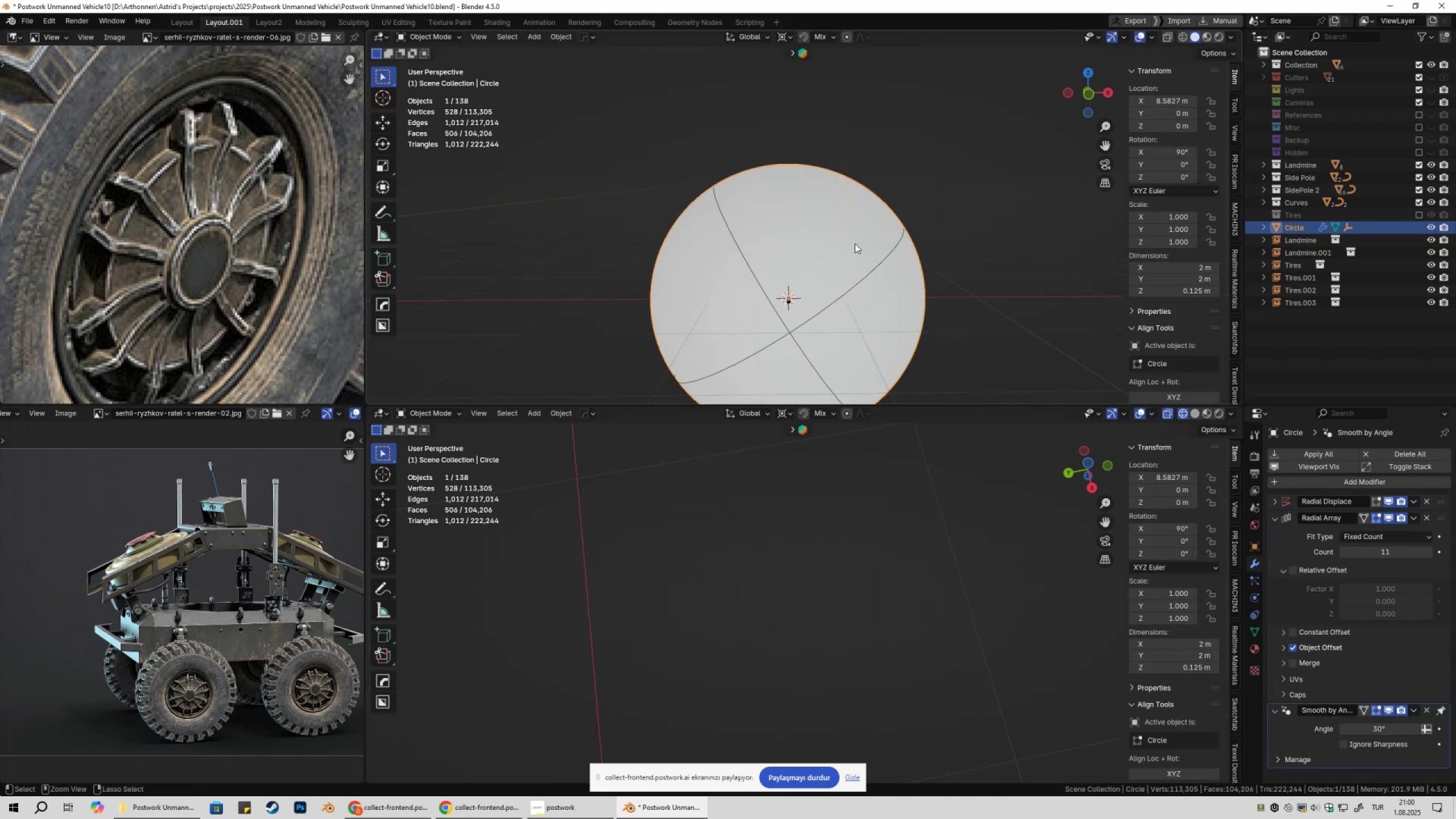 
key(Control+Z)
 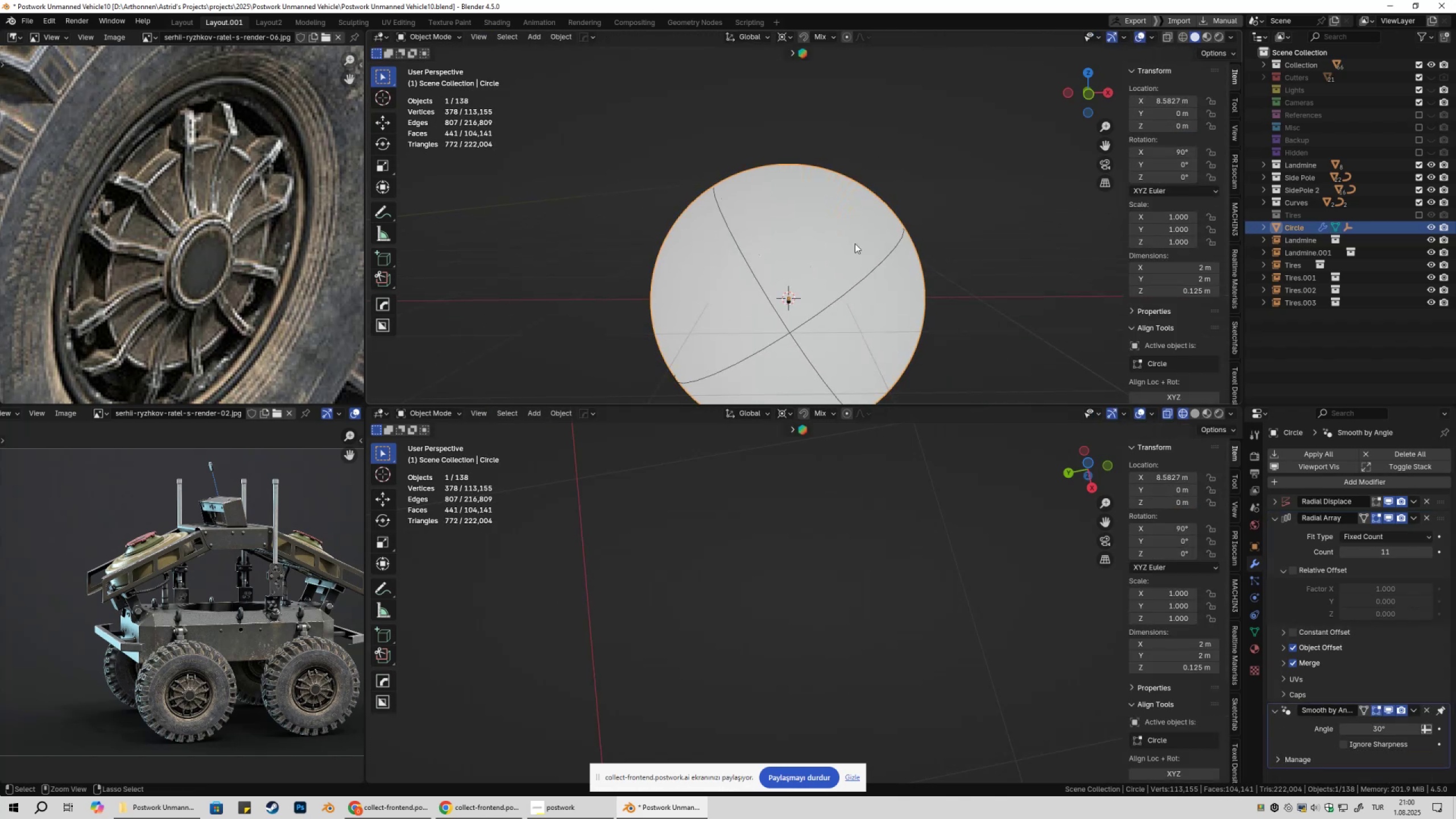 
key(Control+Z)
 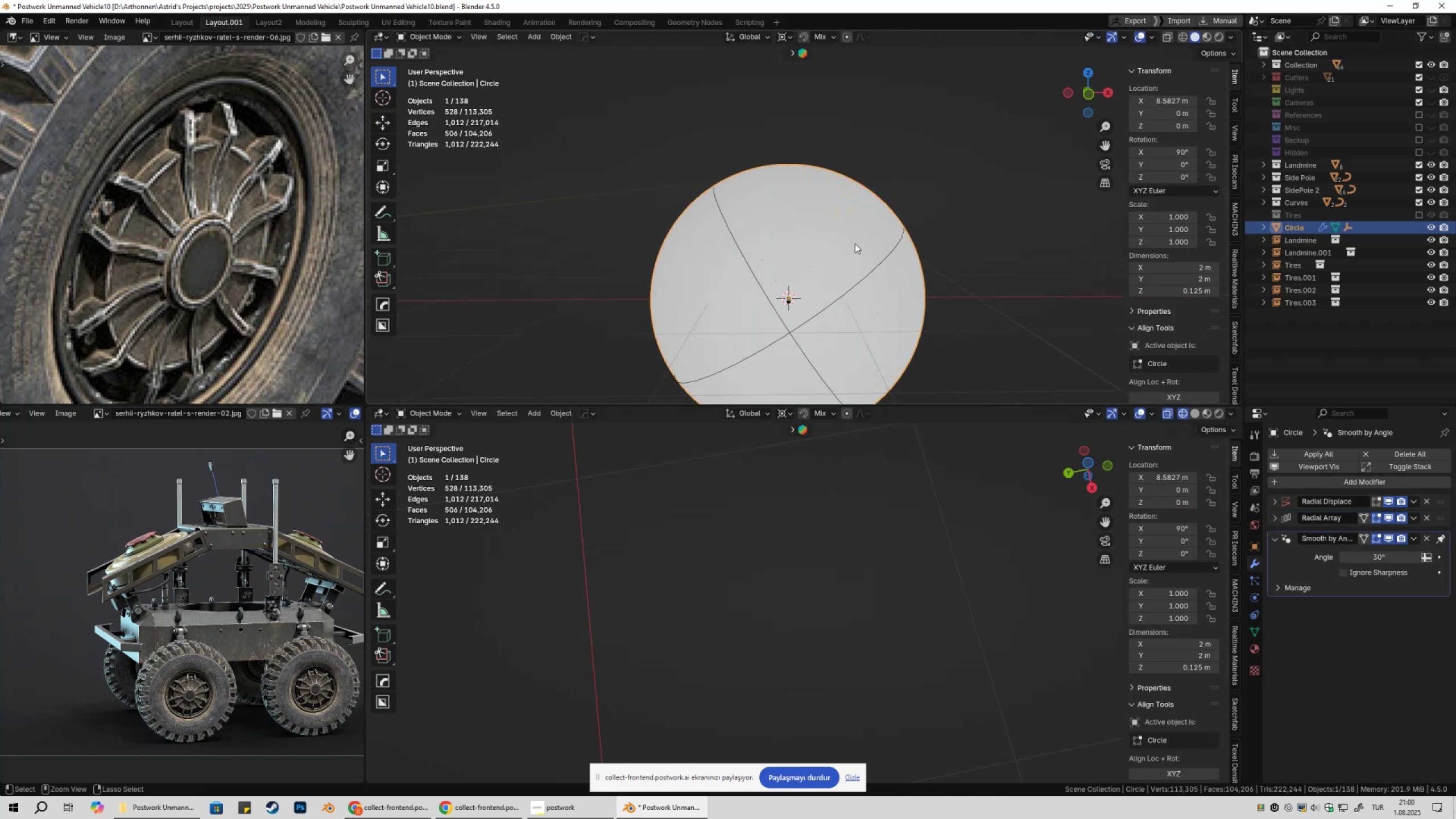 
key(Control+Z)
 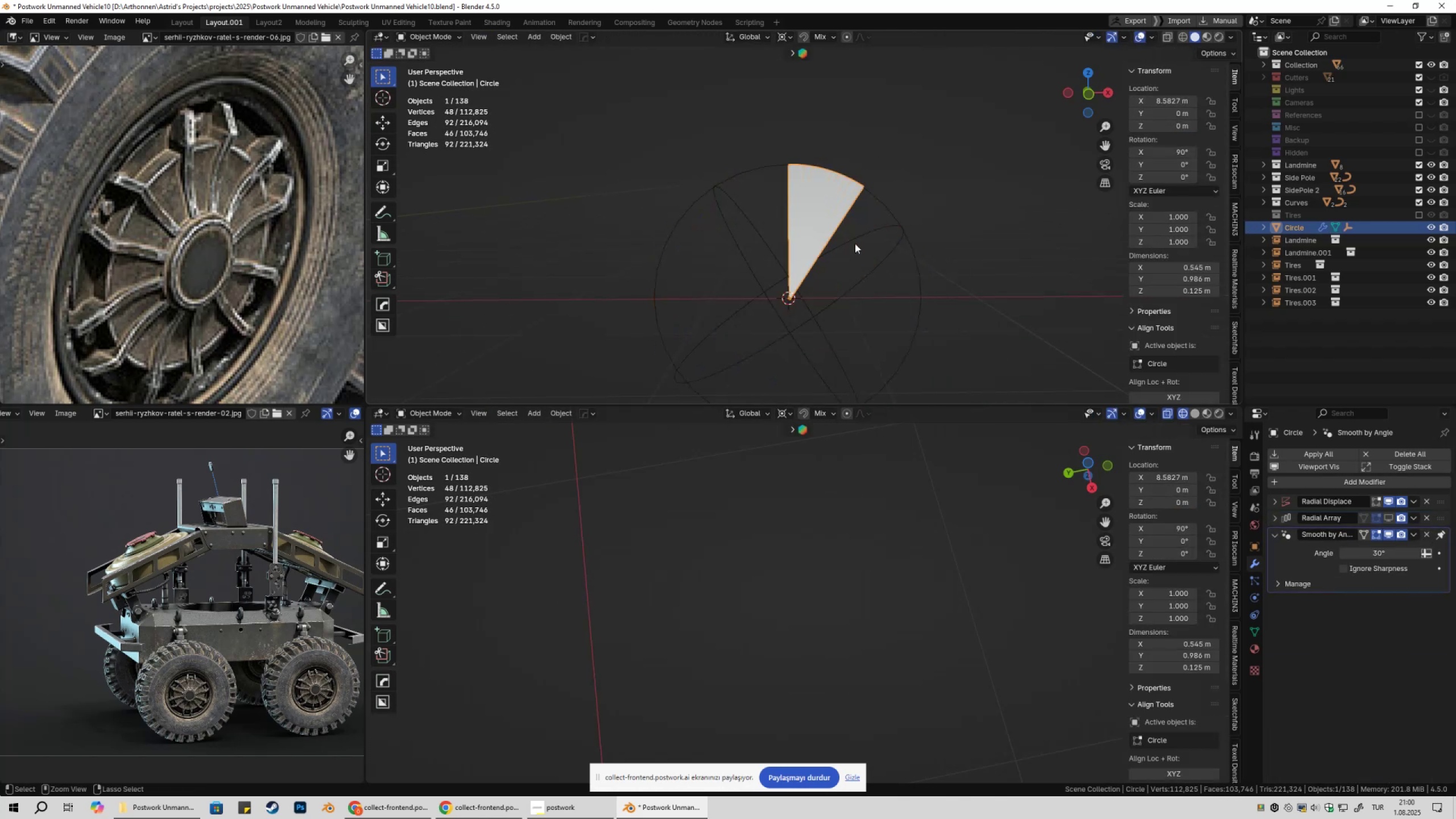 
key(Control+Z)
 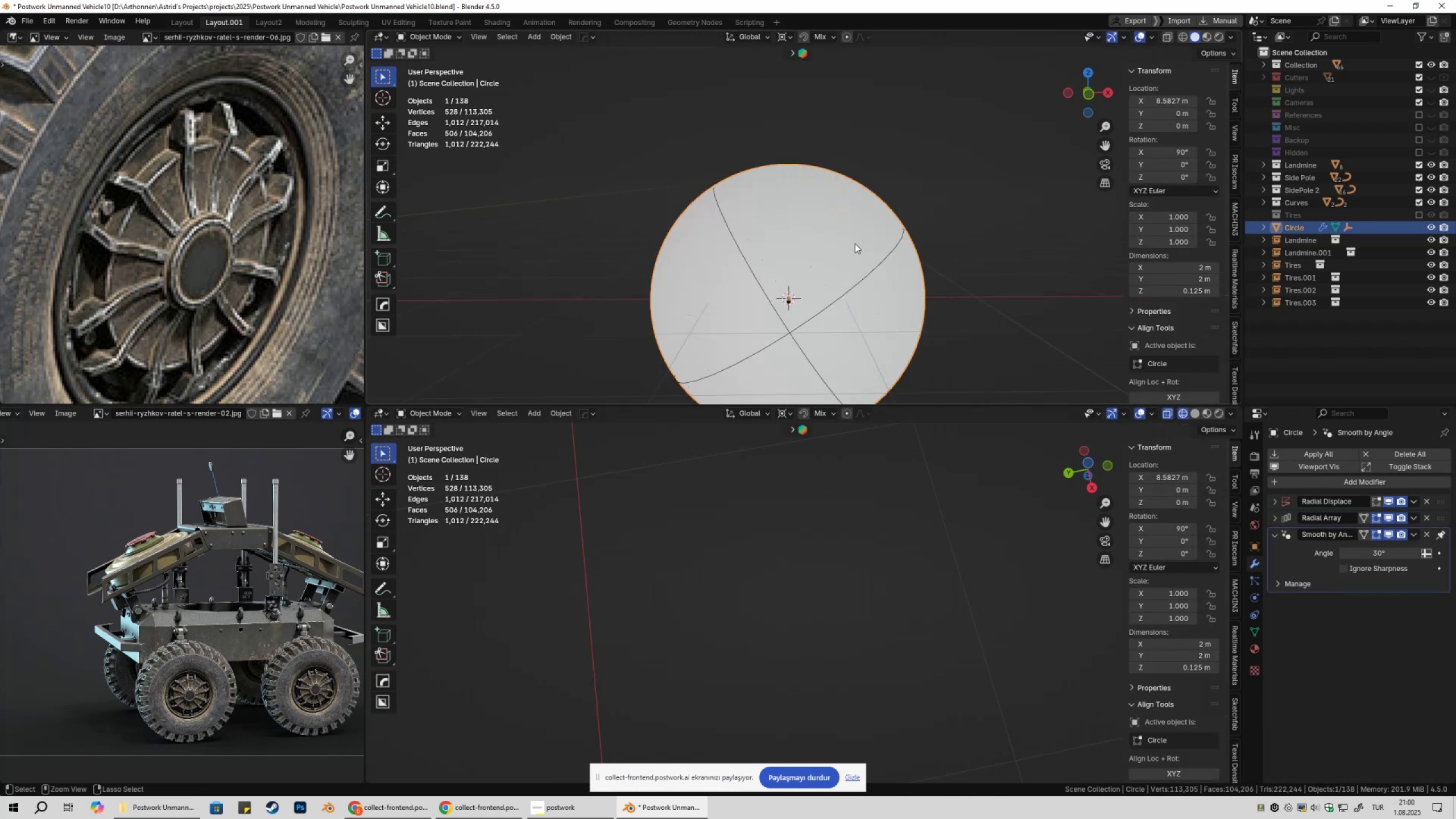 
key(Control+Z)
 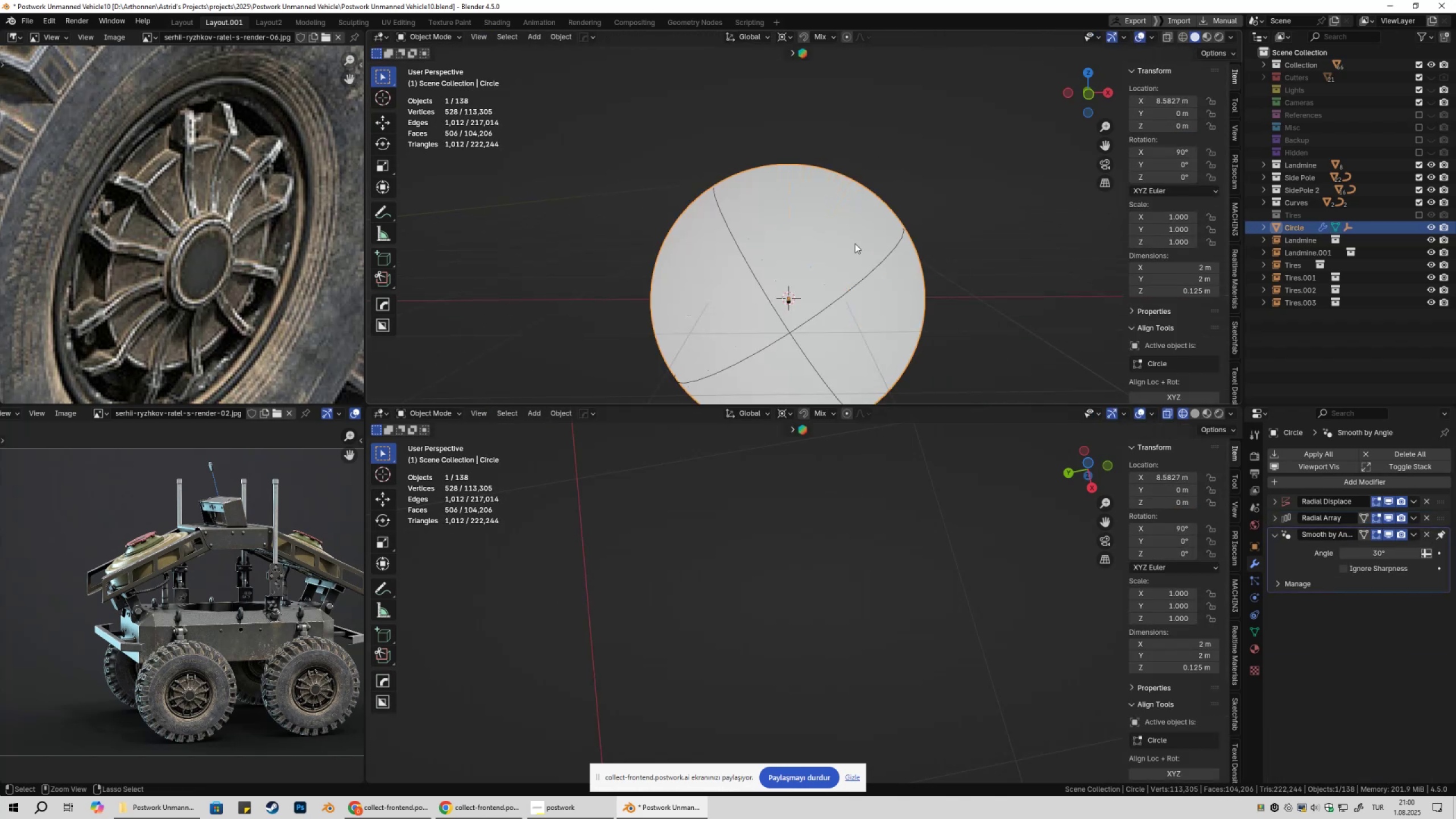 
key(Control+Z)
 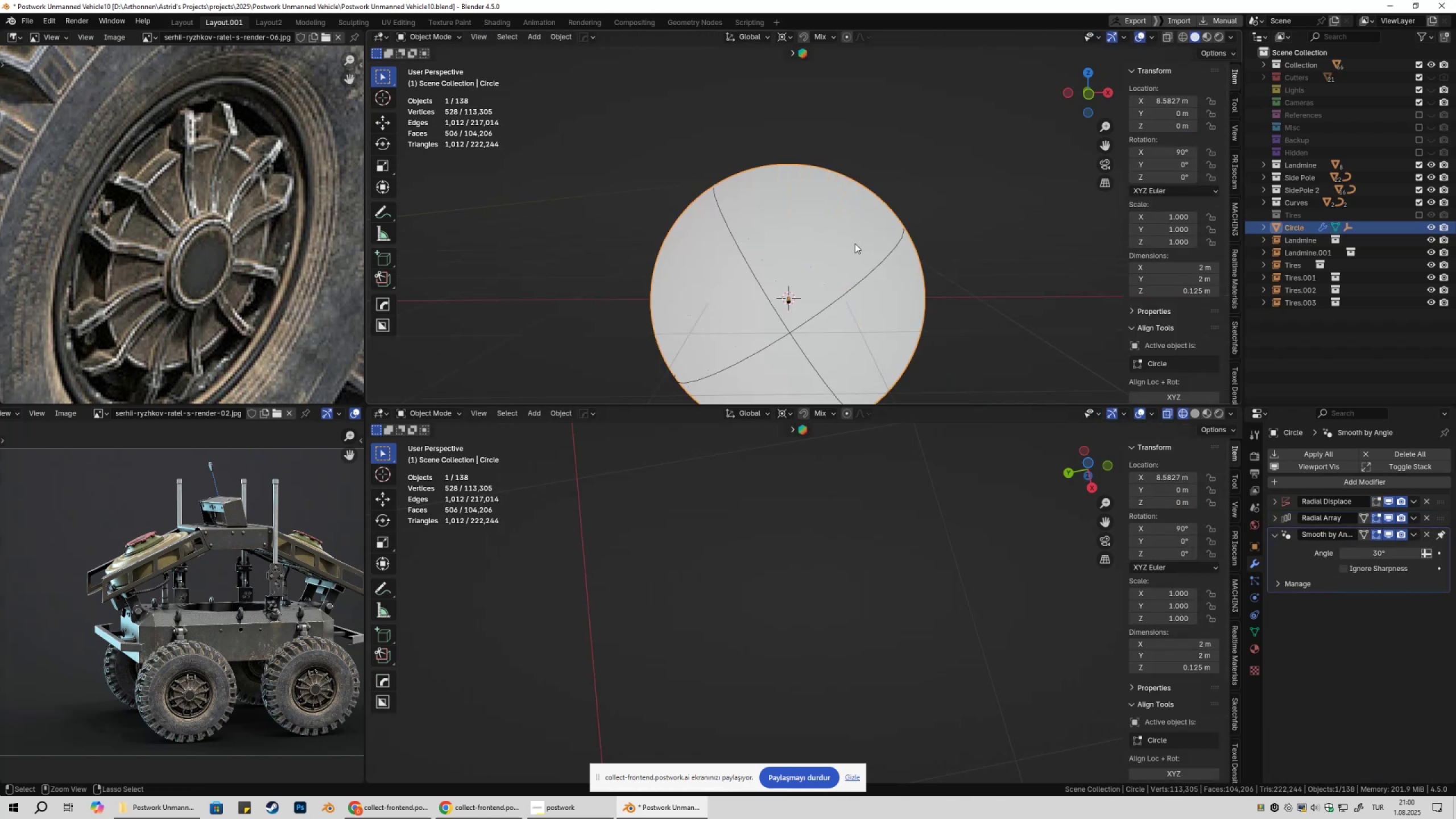 
key(Control+Z)
 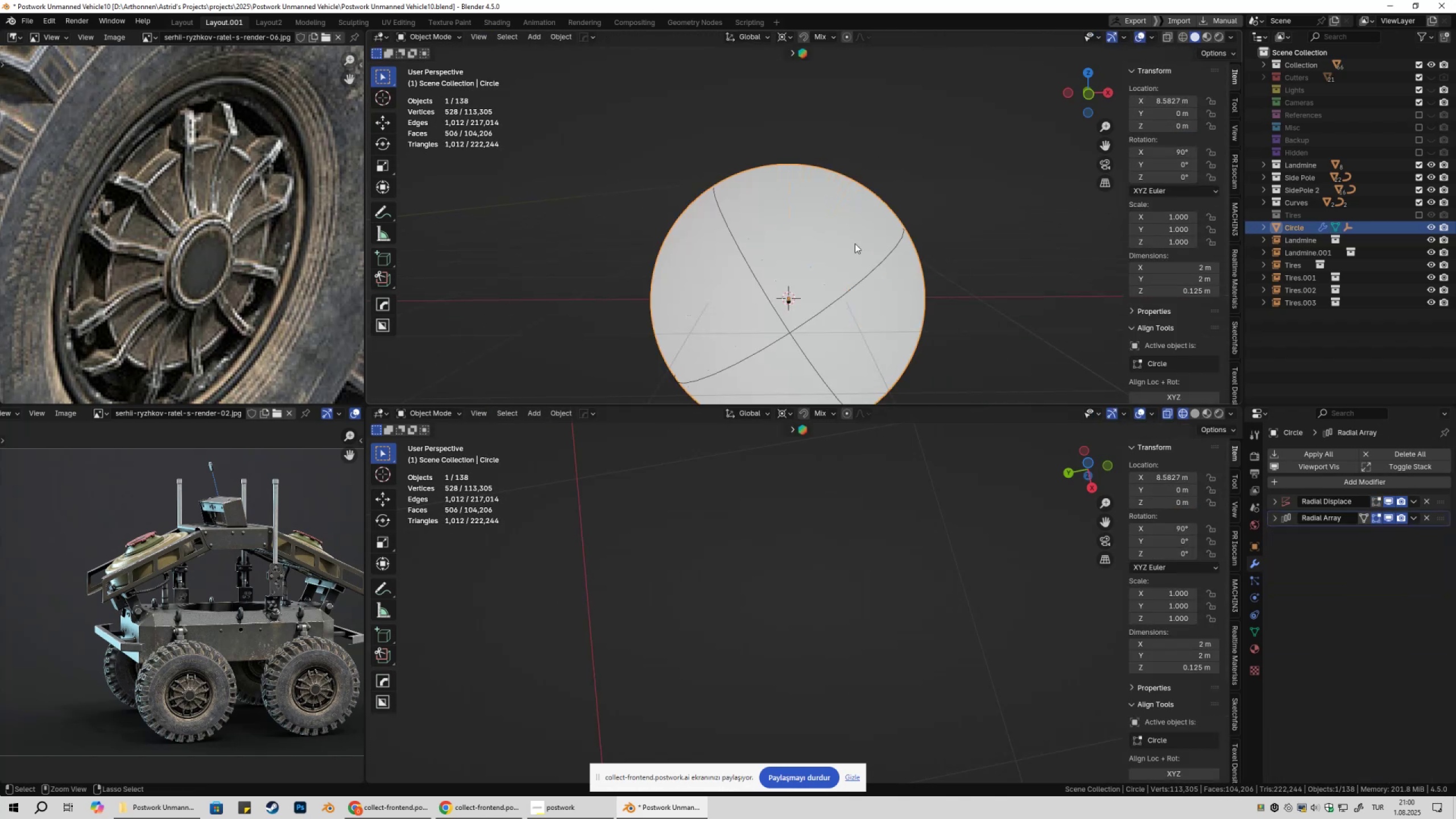 
key(Control+Z)
 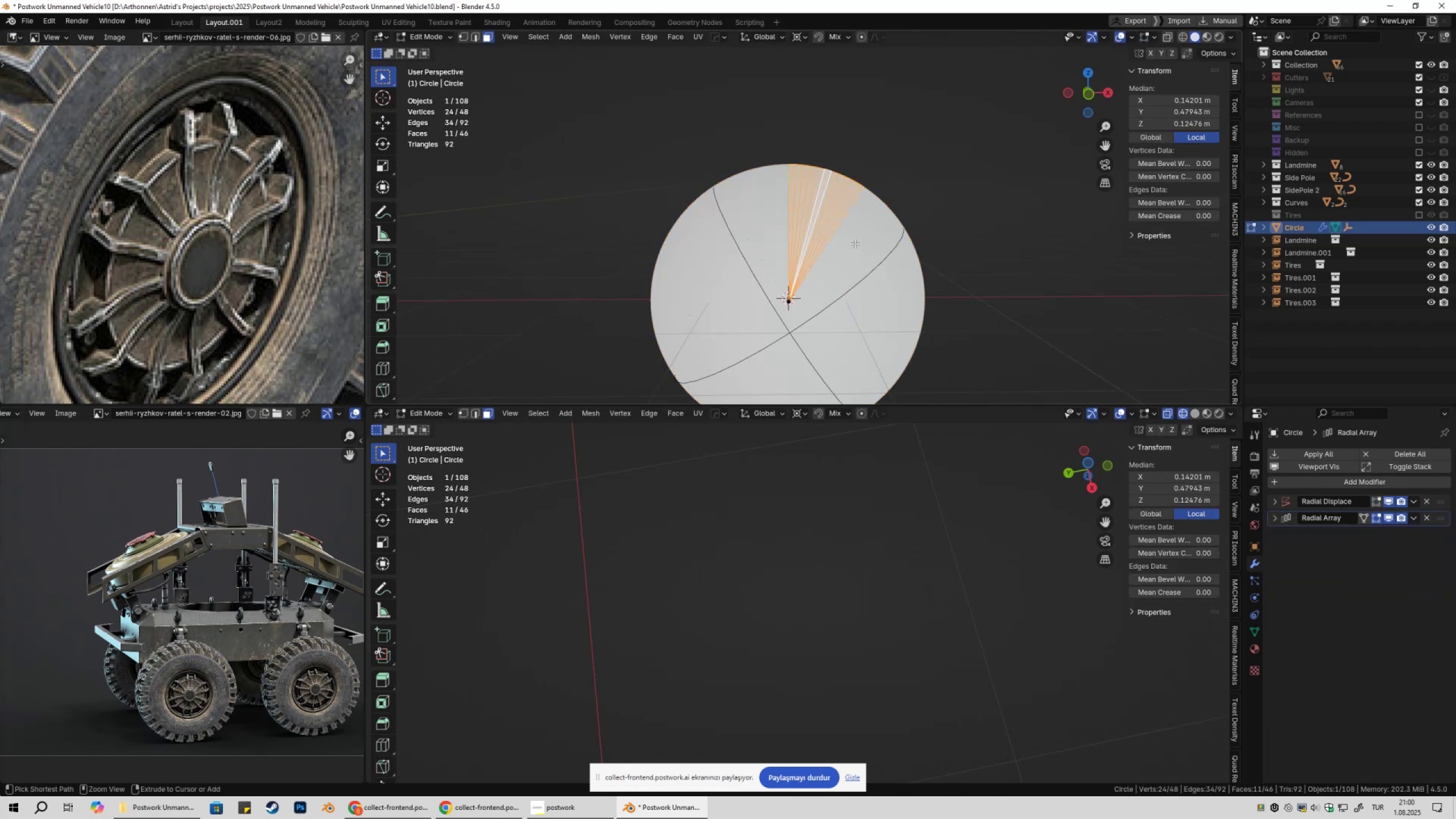 
key(Control+Z)
 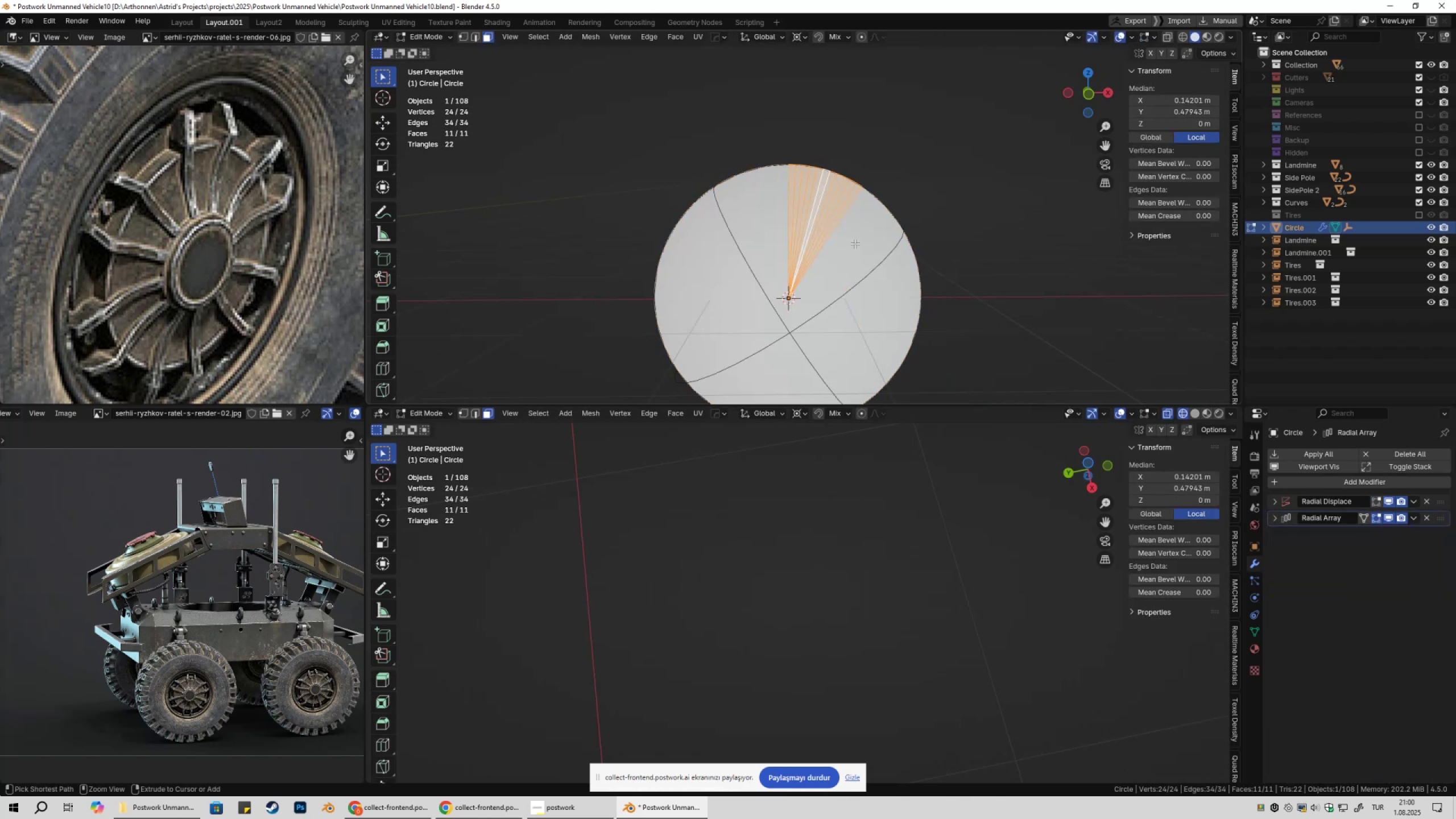 
key(Control+Z)
 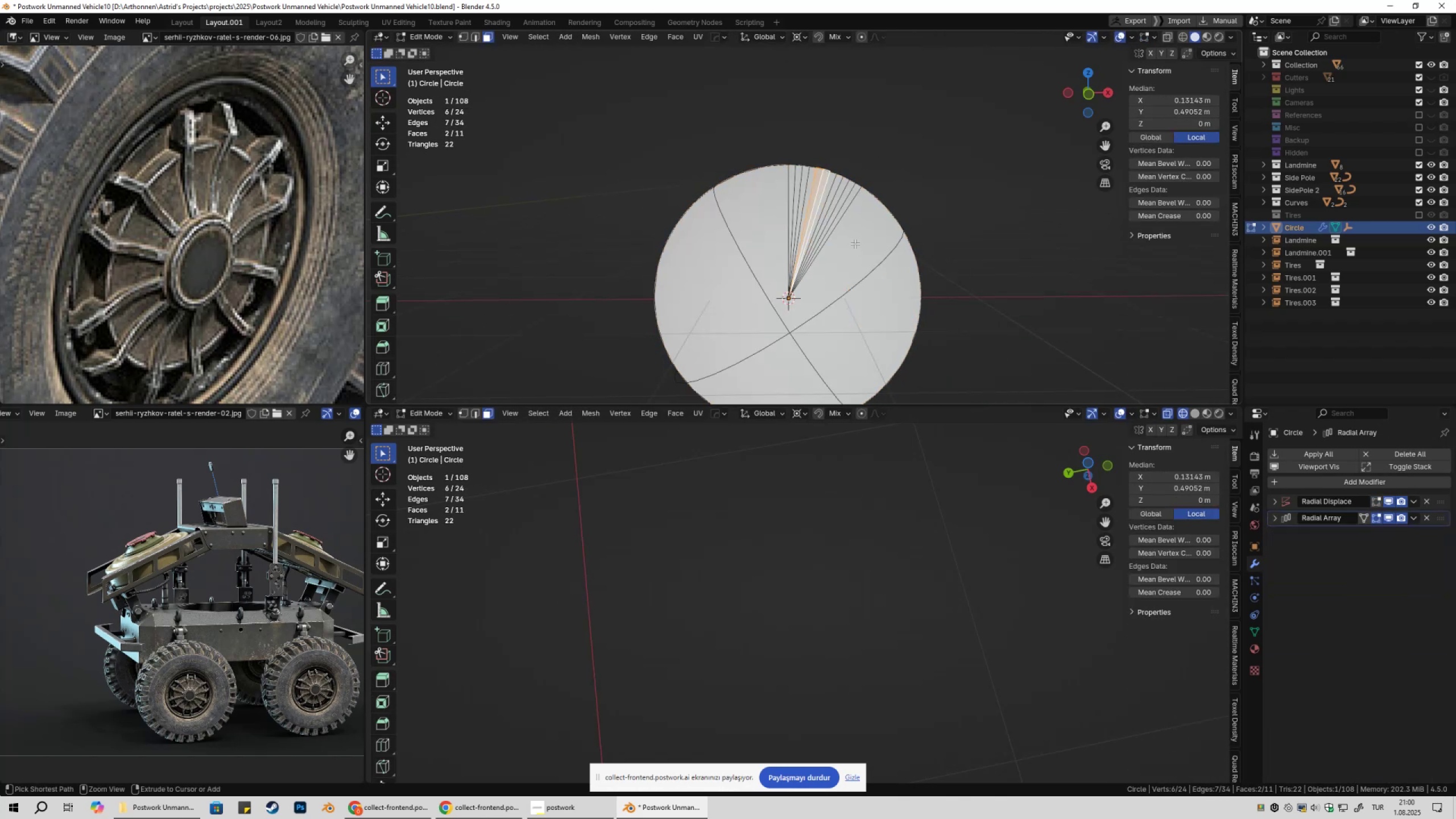 
key(Control+Z)
 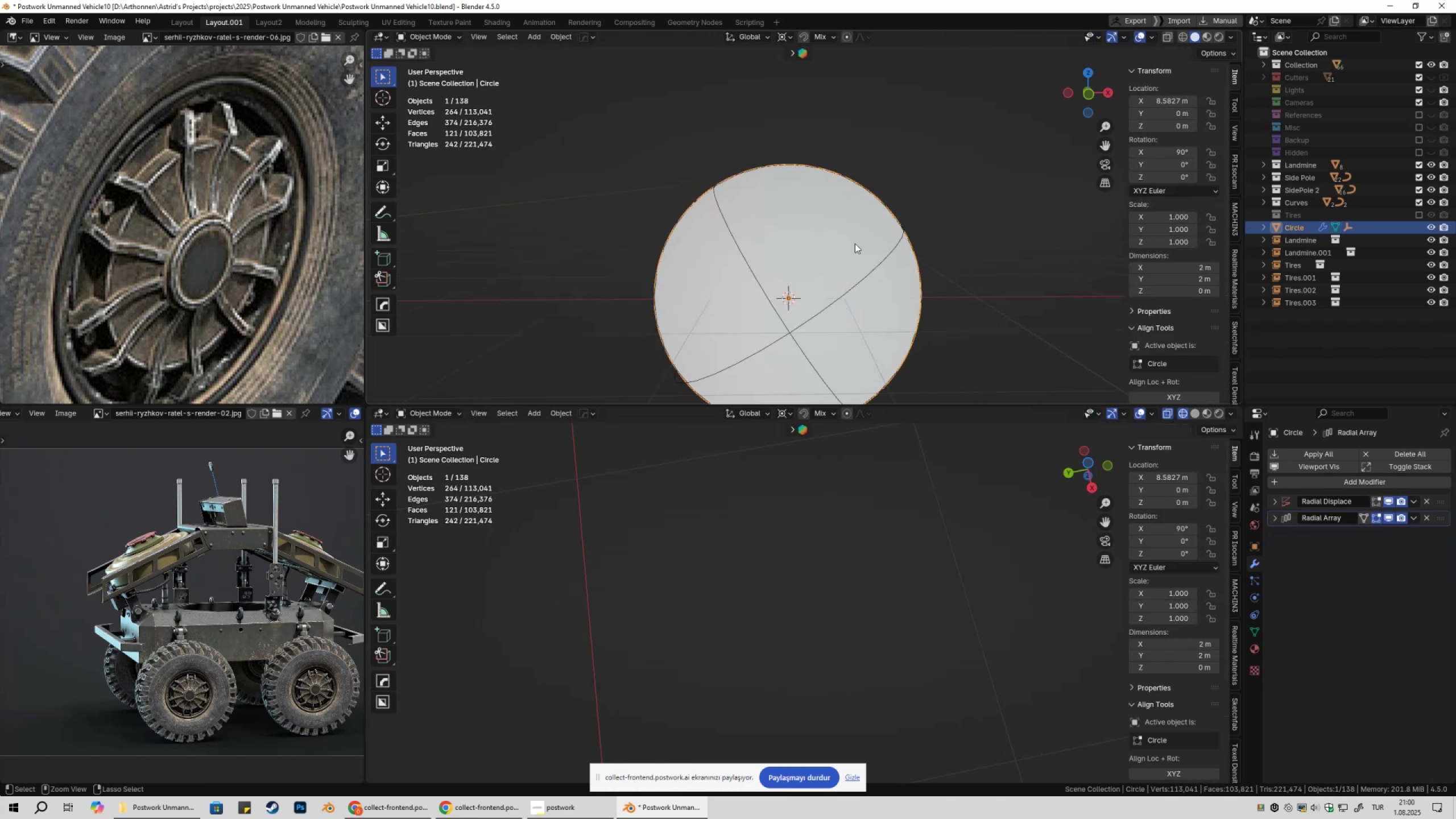 
key(Control+Z)
 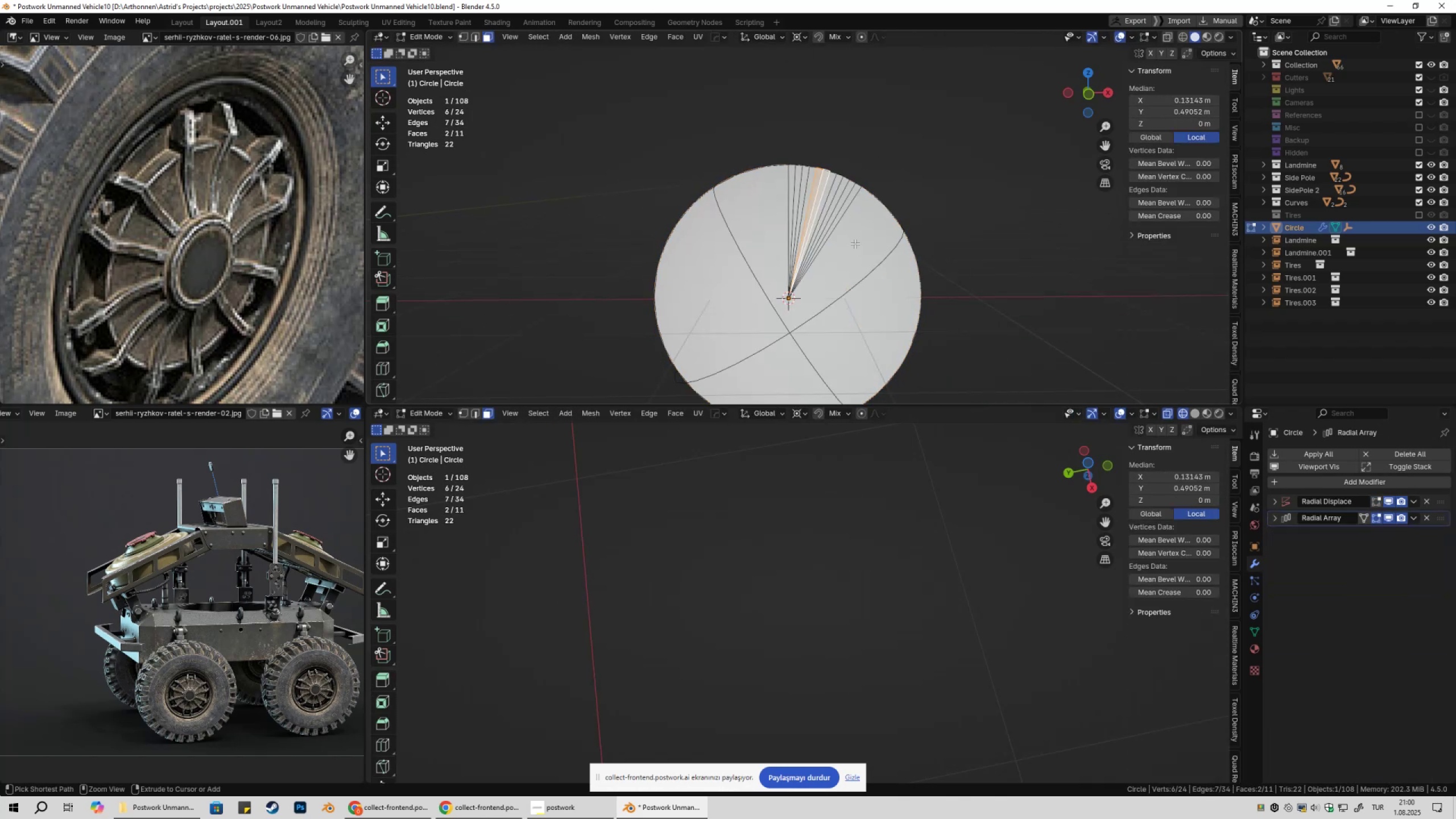 
key(Control+Z)
 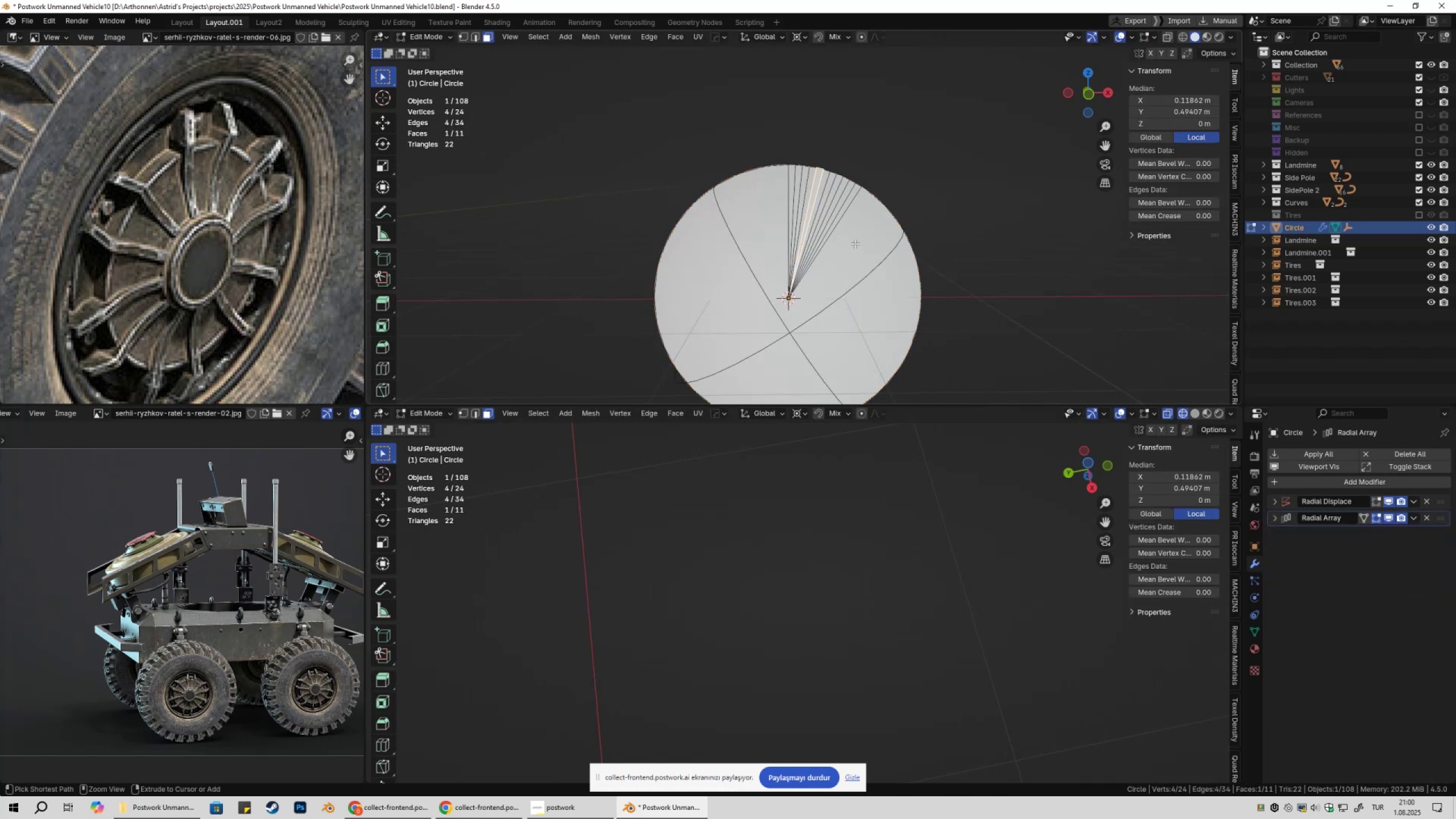 
key(Control+Z)
 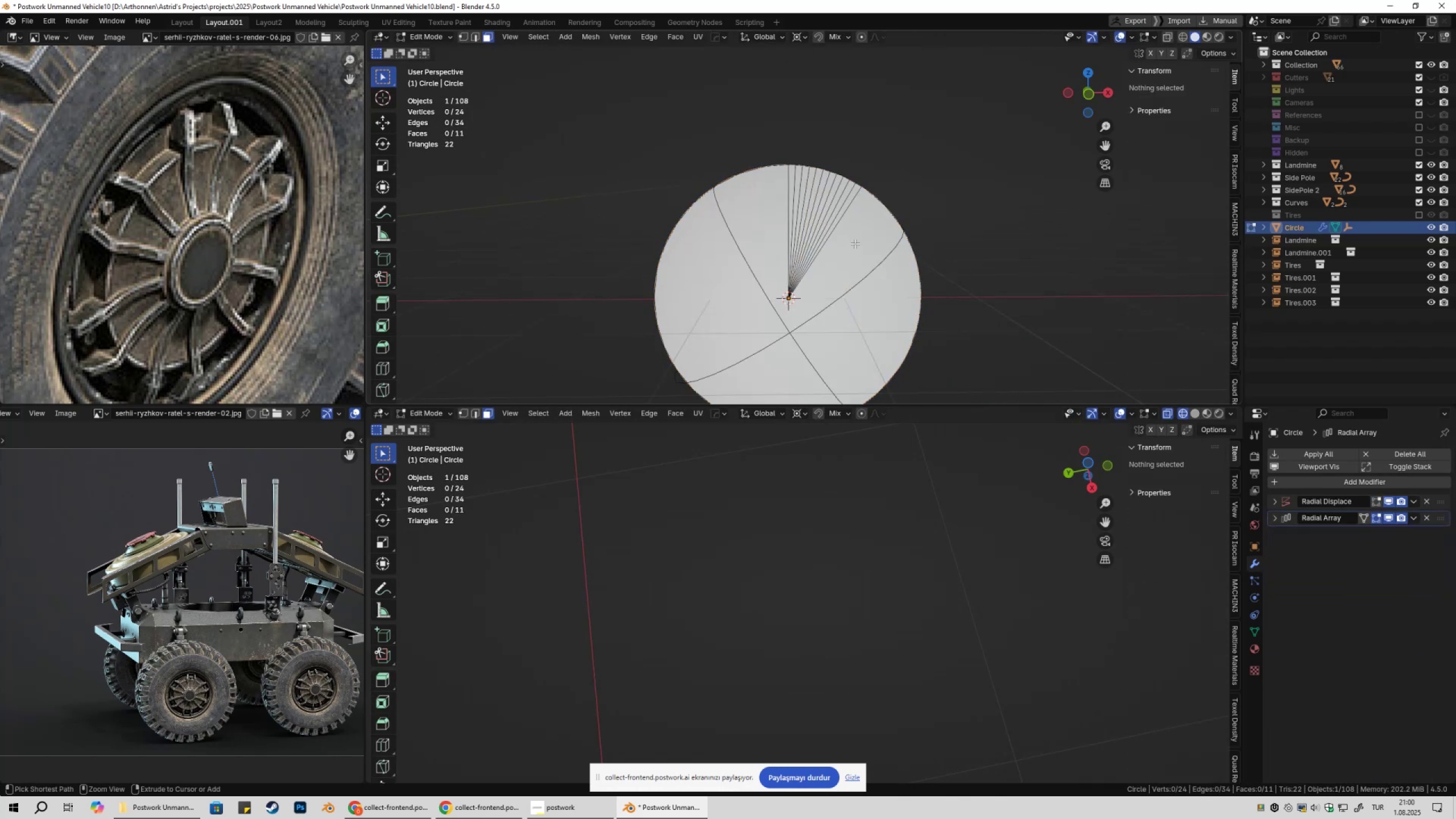 
key(Control+Z)
 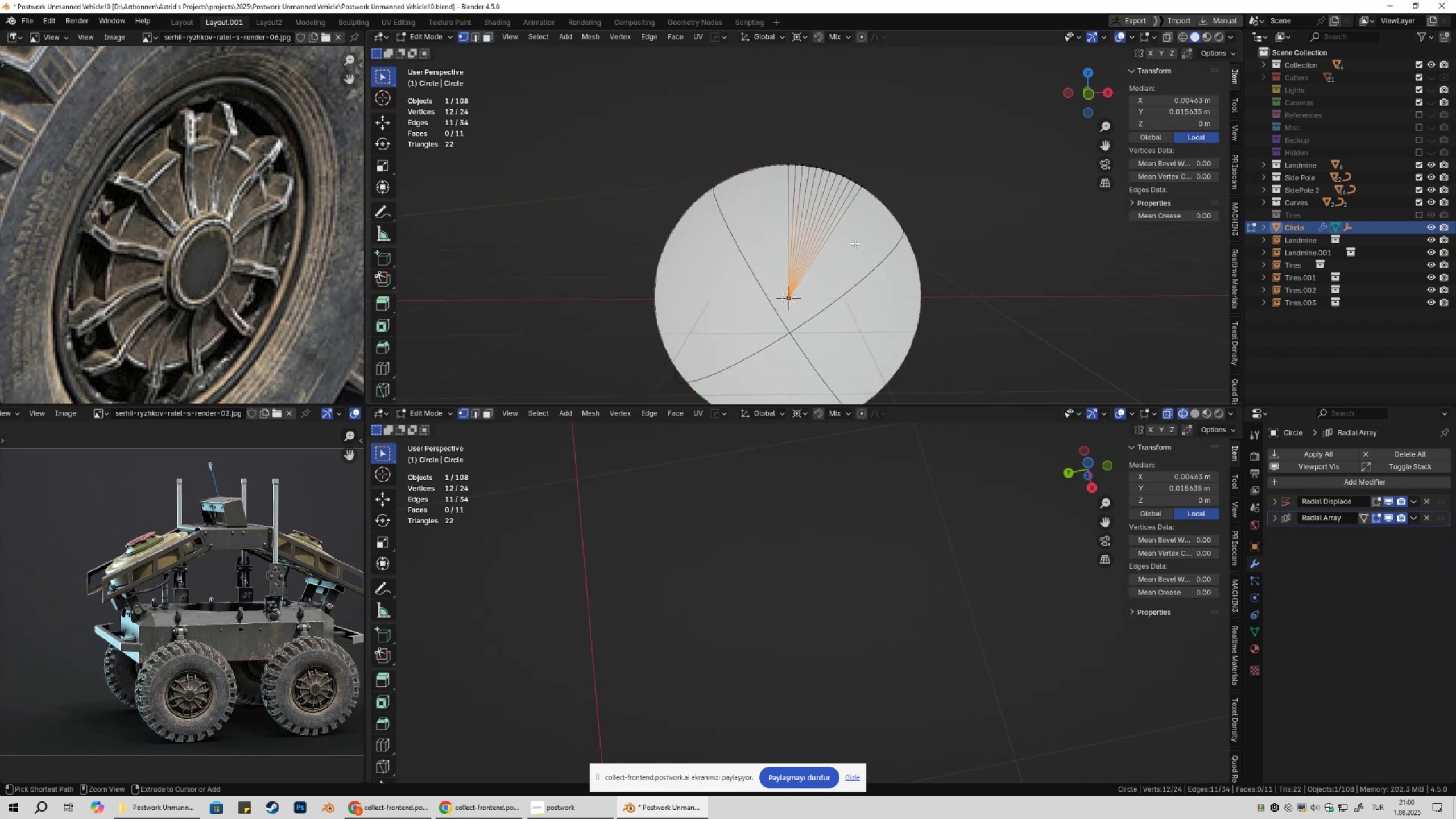 
key(Control+Z)
 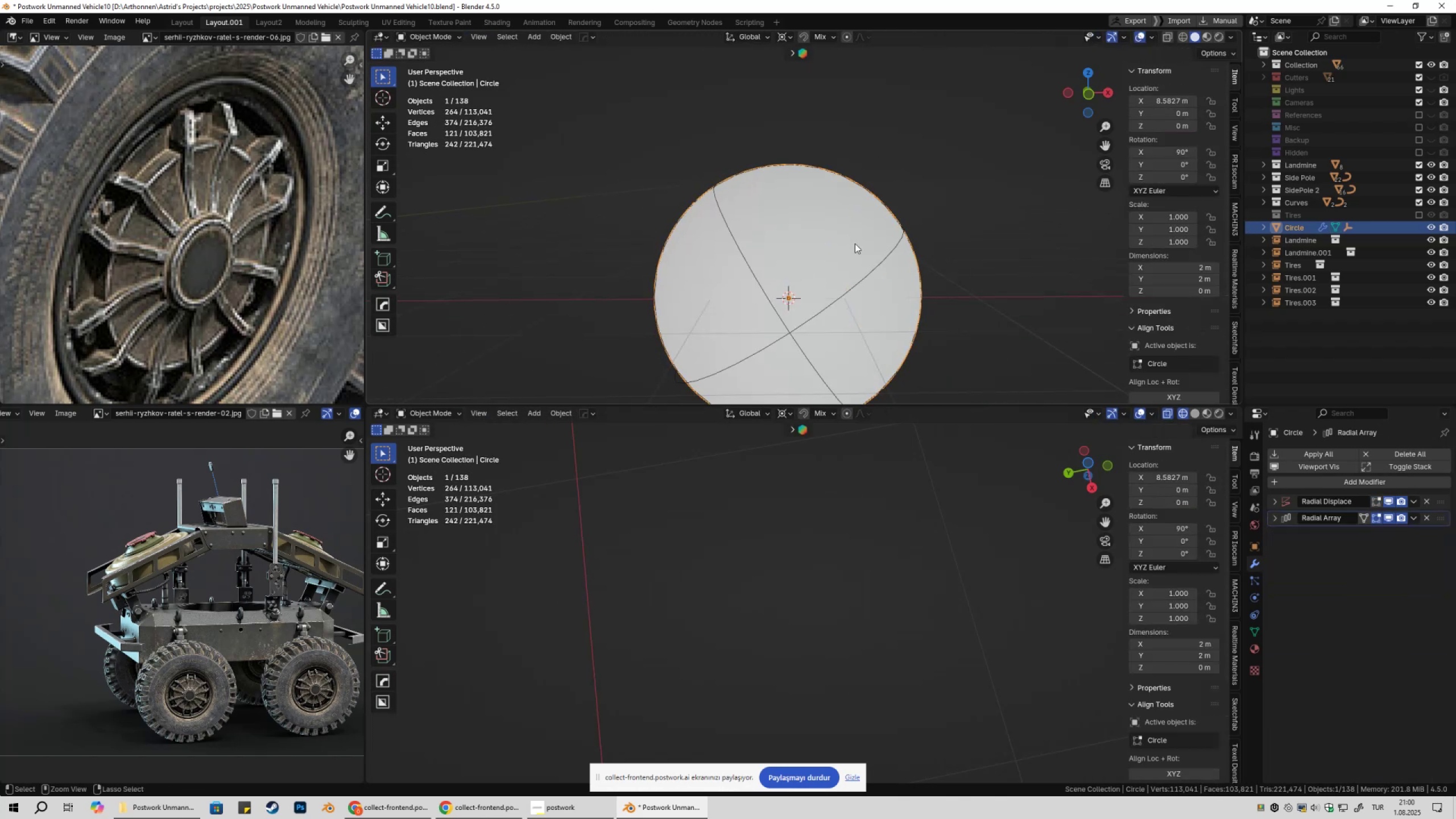 
key(Control+Z)
 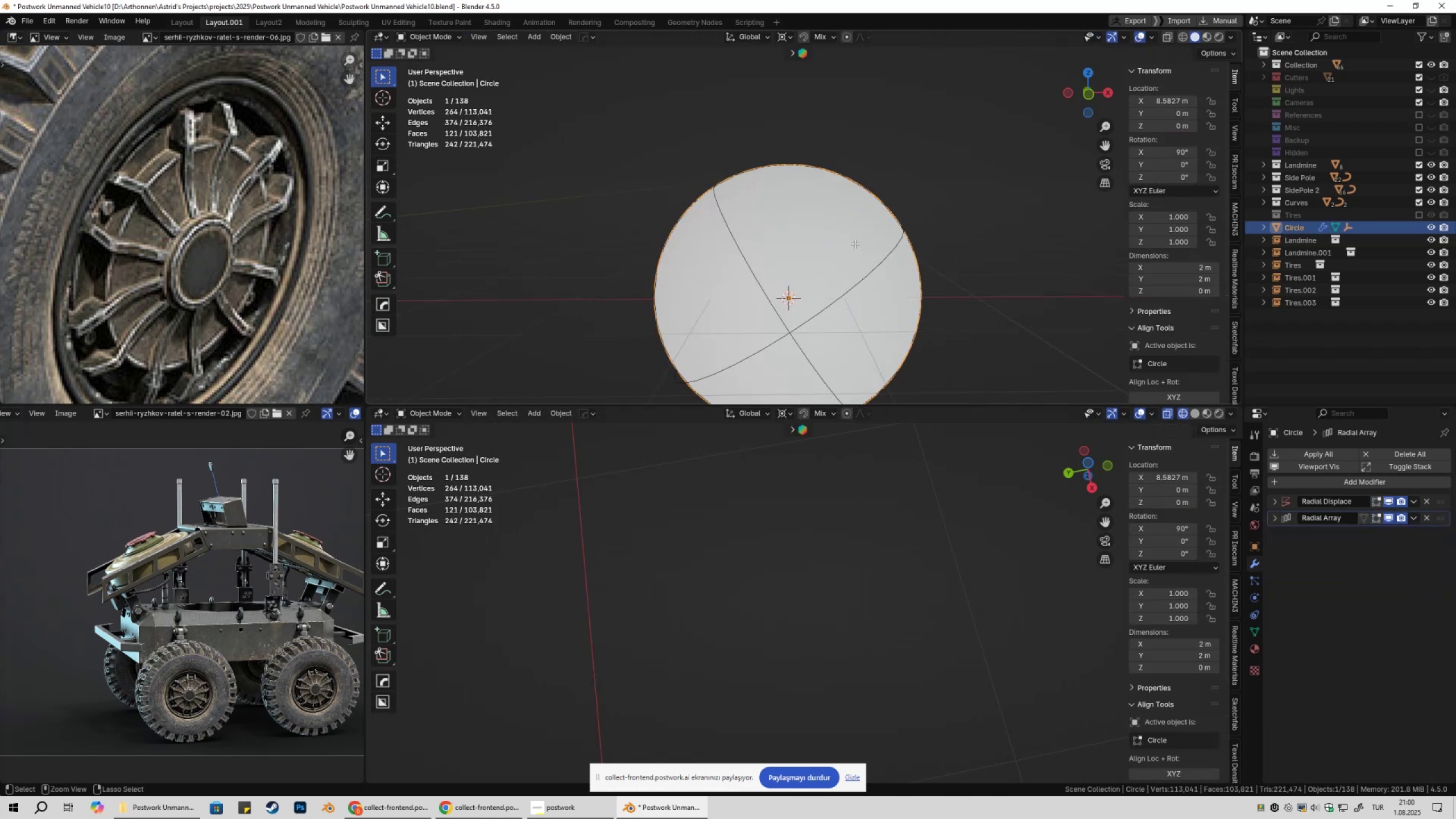 
key(Control+Z)
 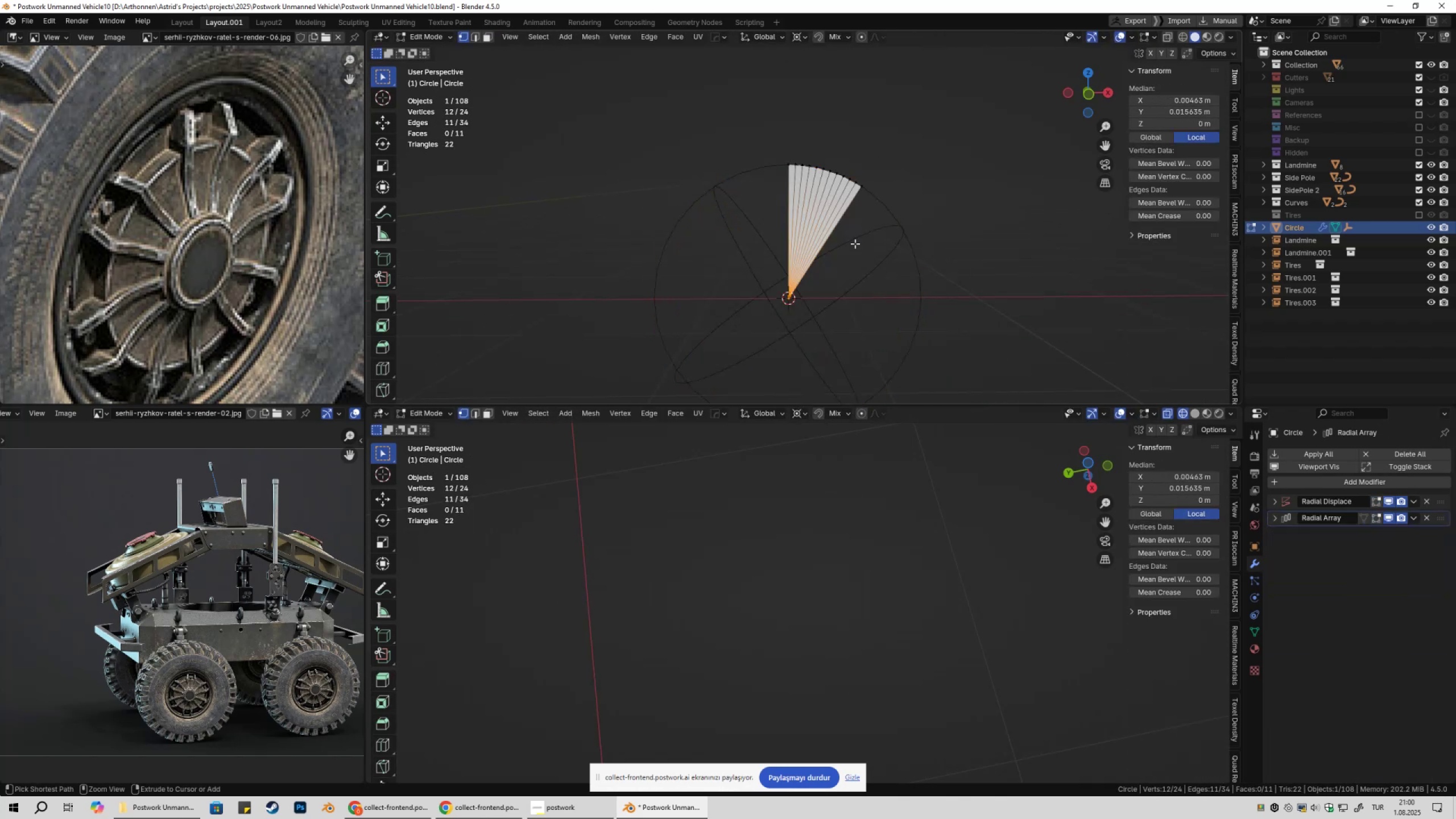 
key(Control+Z)
 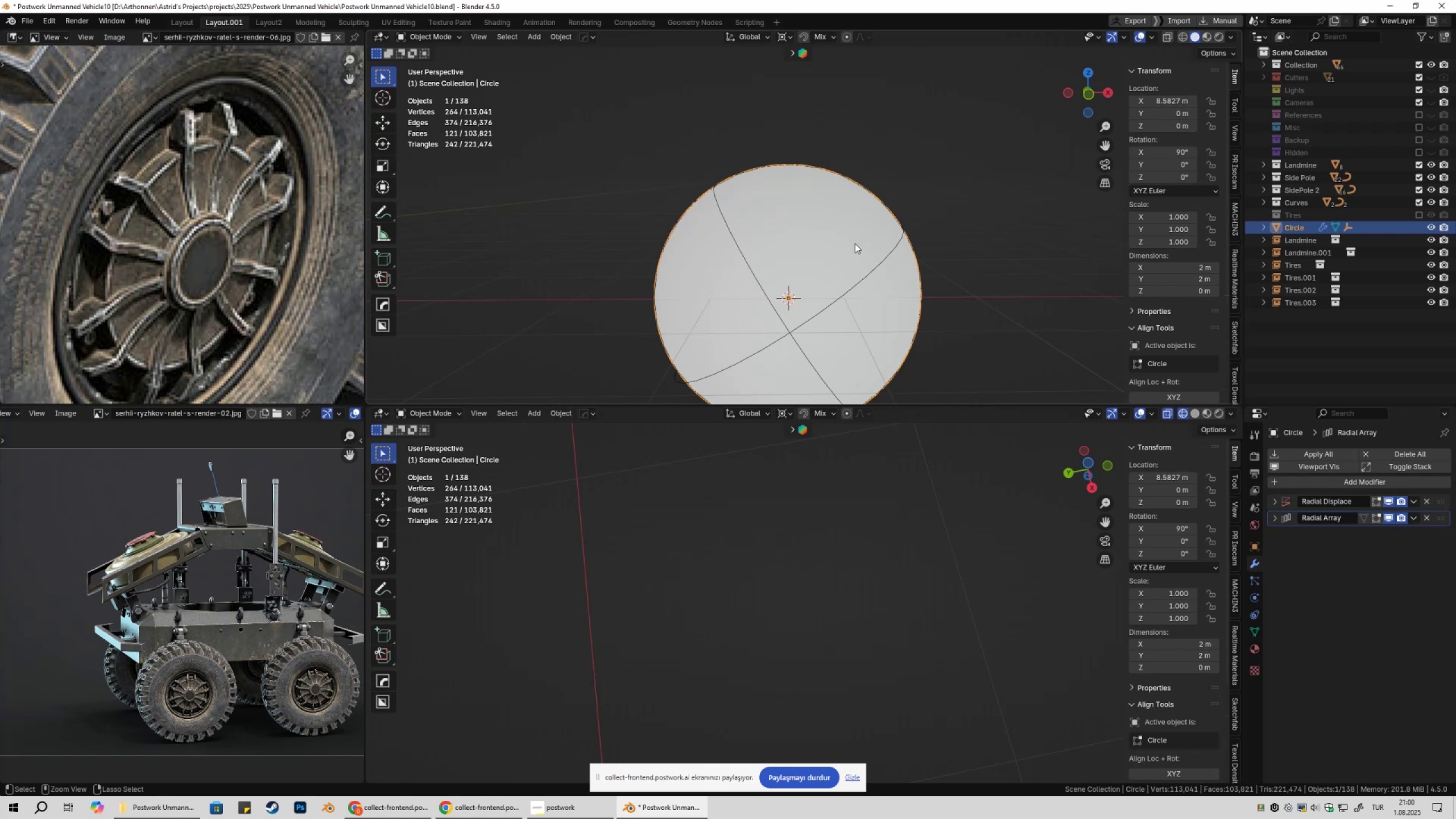 
key(Control+Z)
 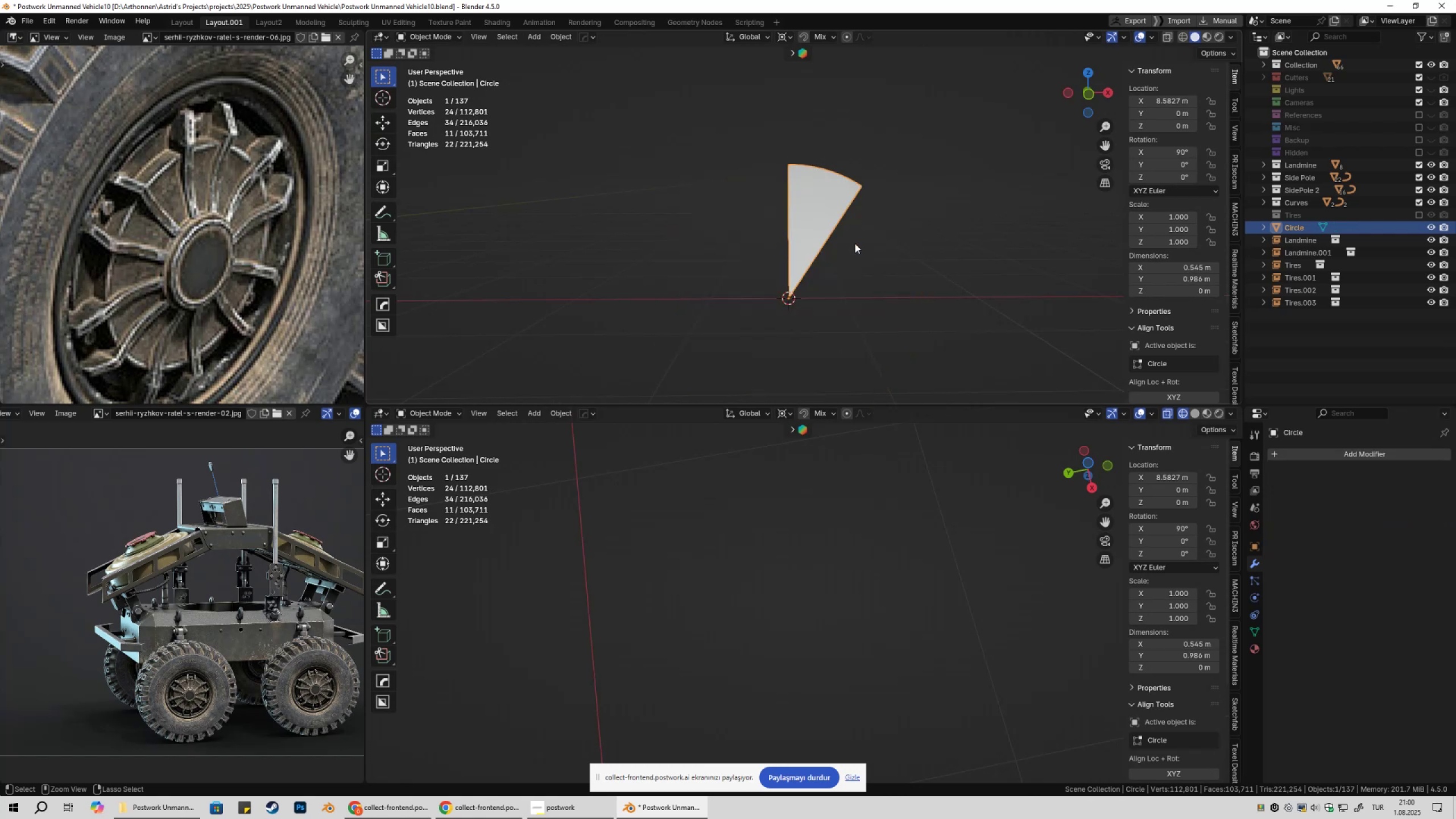 
key(Control+Z)
 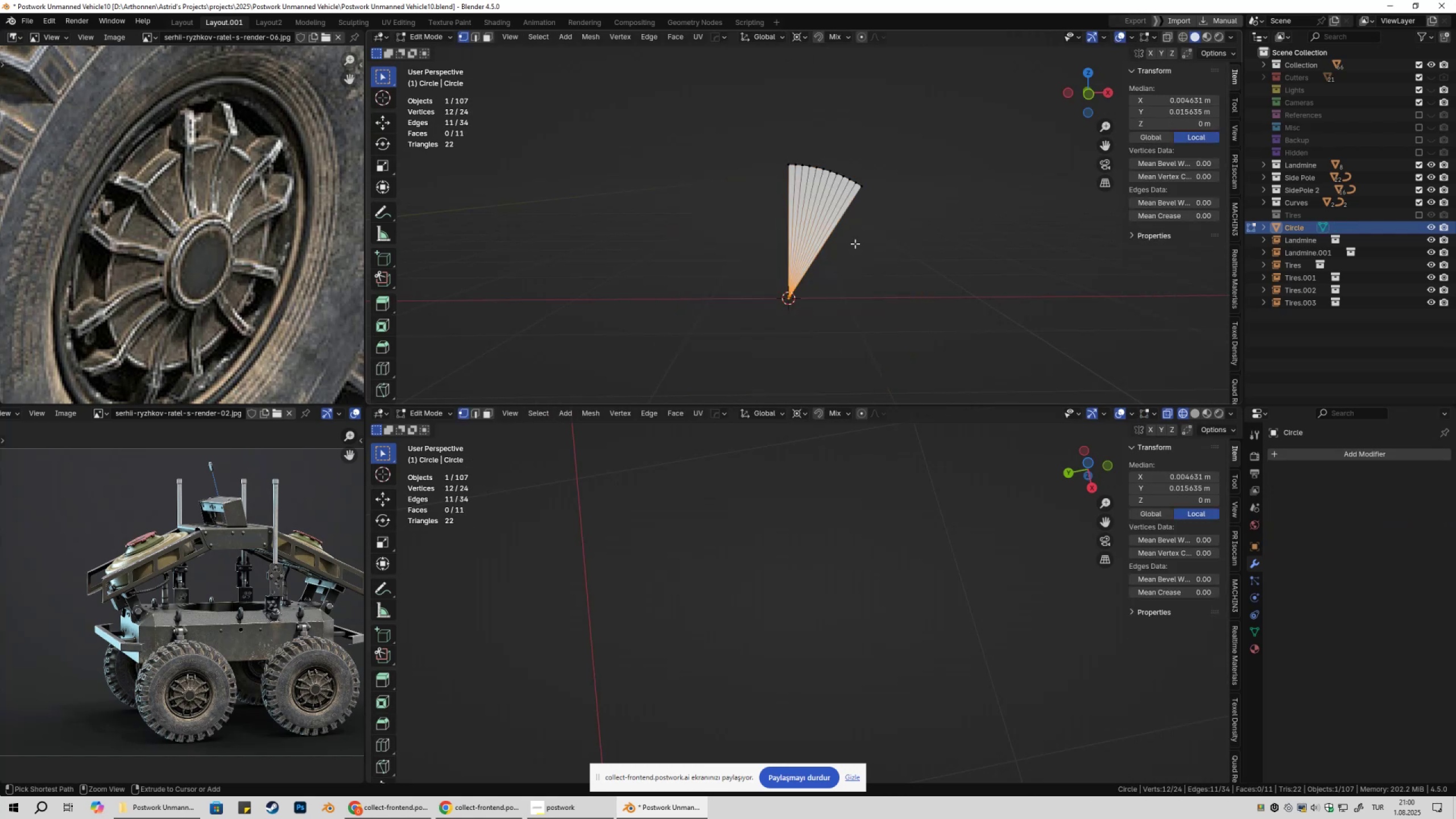 
key(Control+Z)
 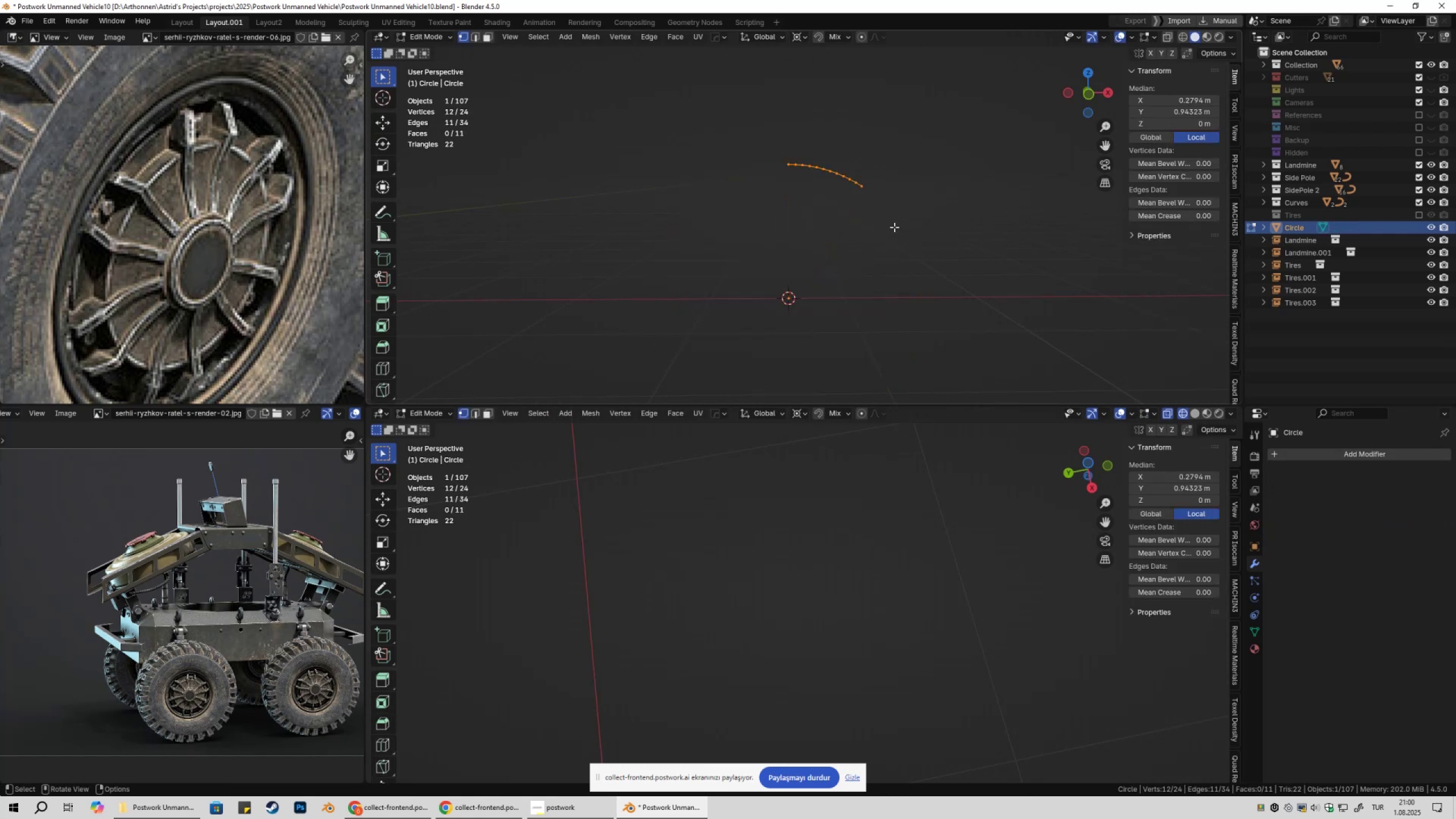 
key(Numpad1)
 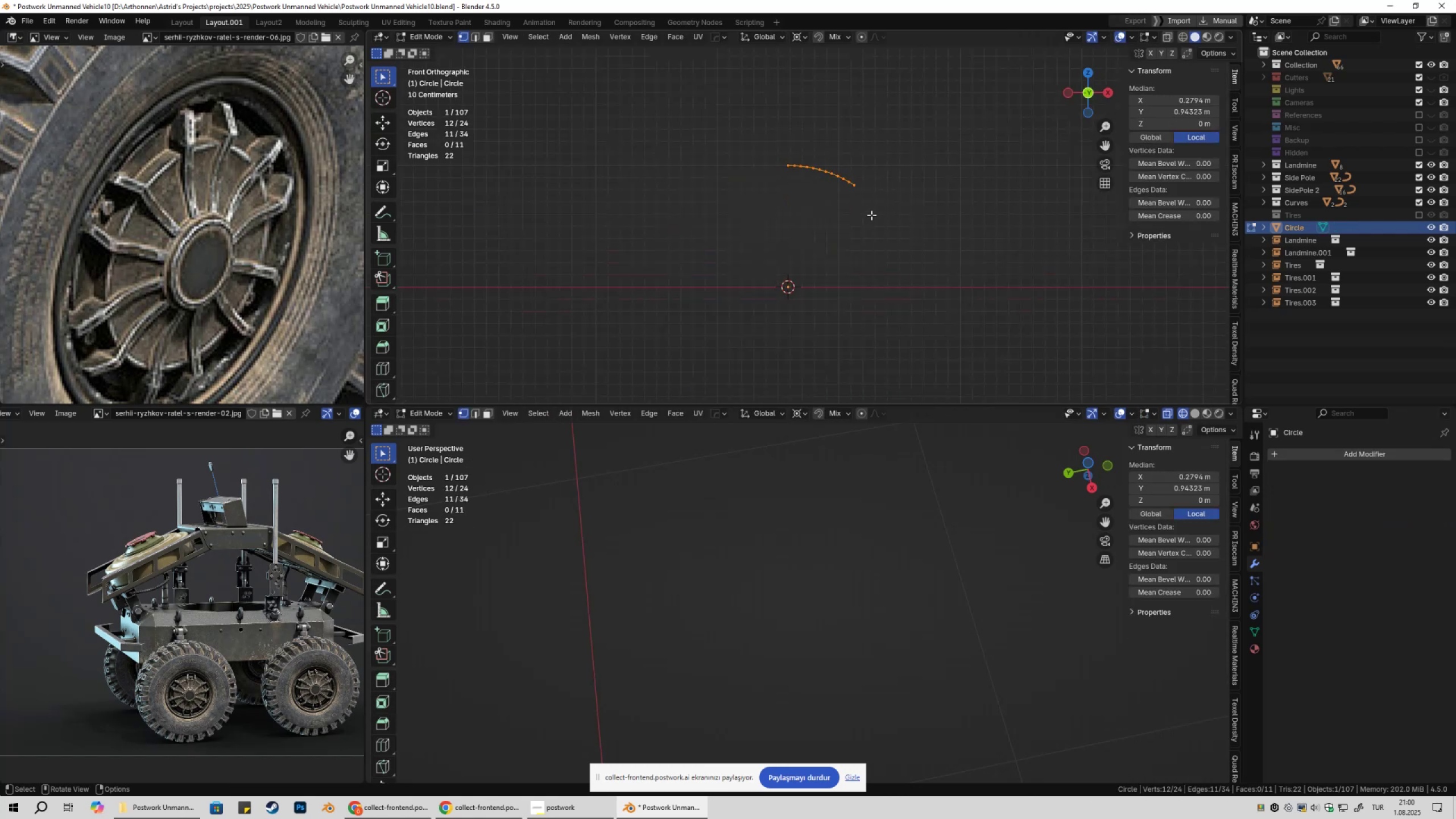 
key(E)
 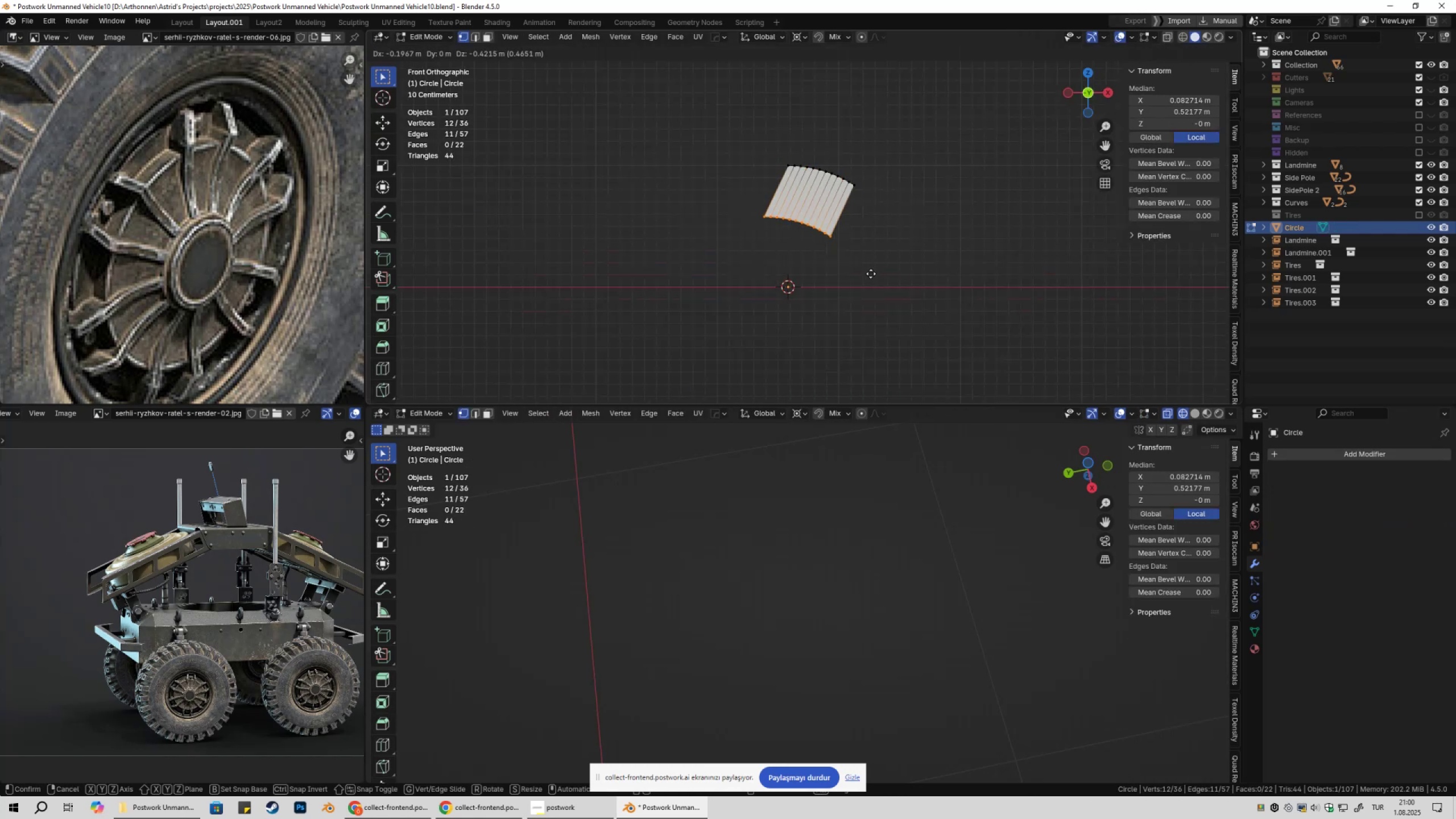 
key(Escape)
 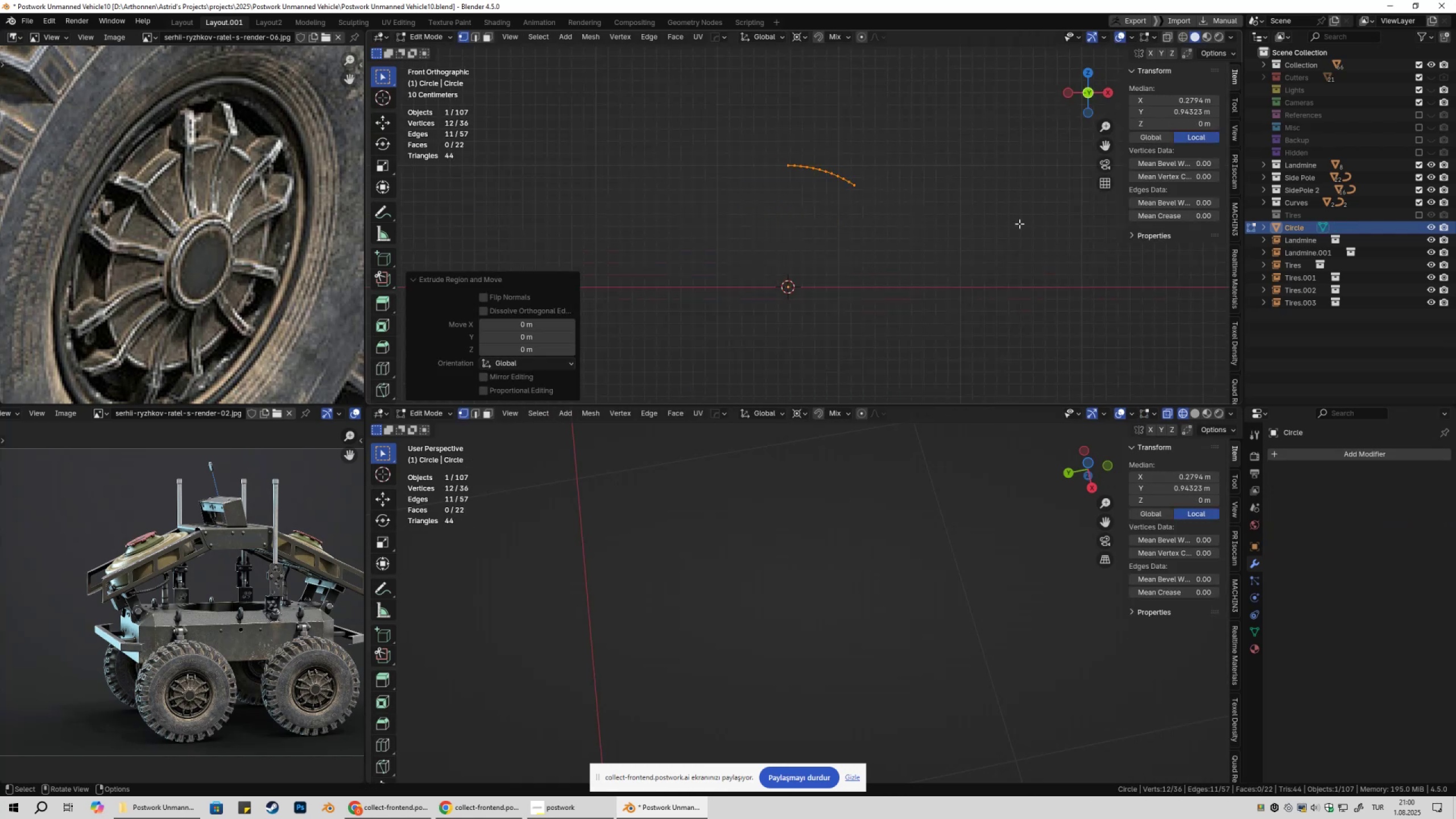 
key(S)
 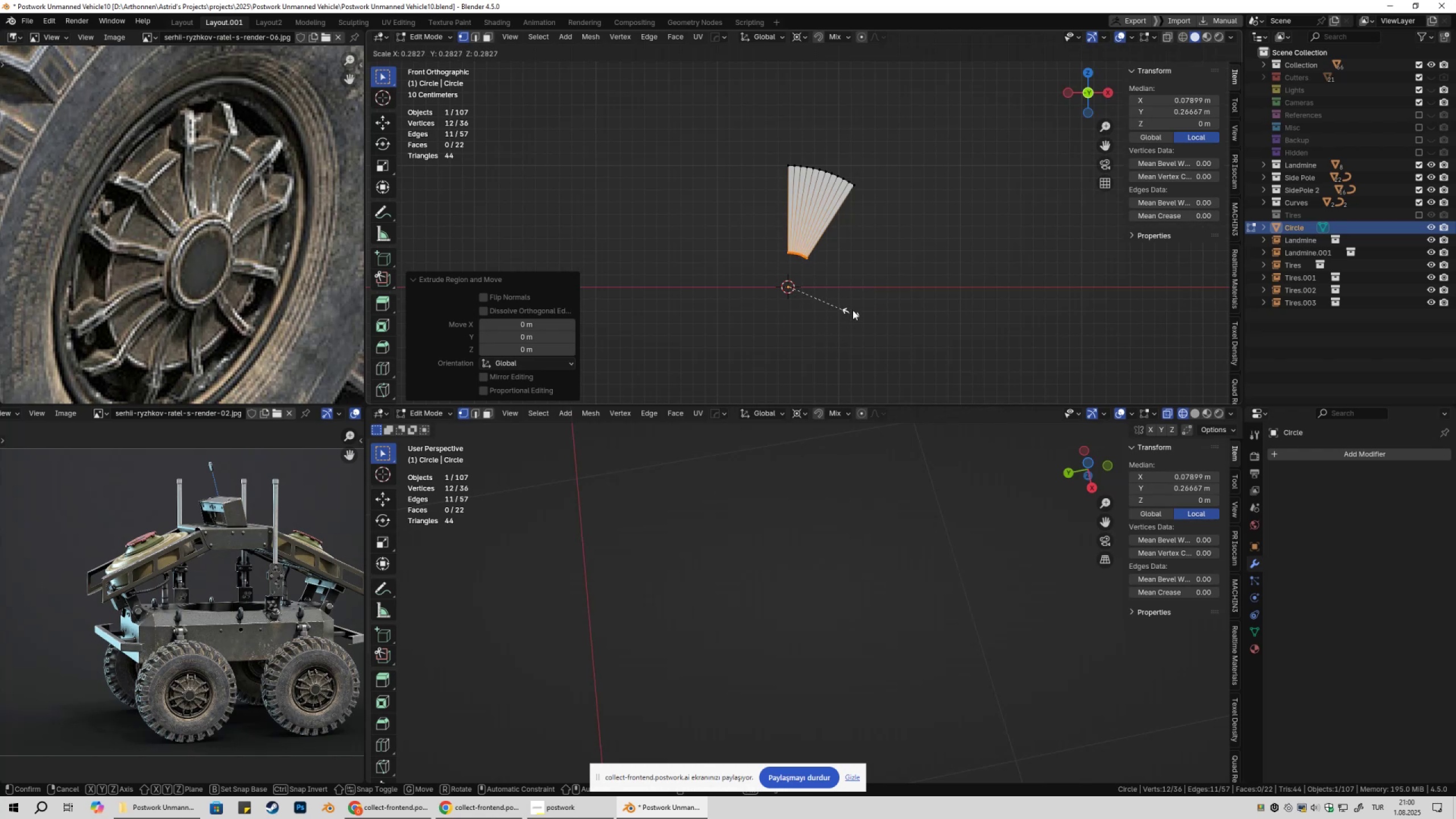 
wait(13.82)
 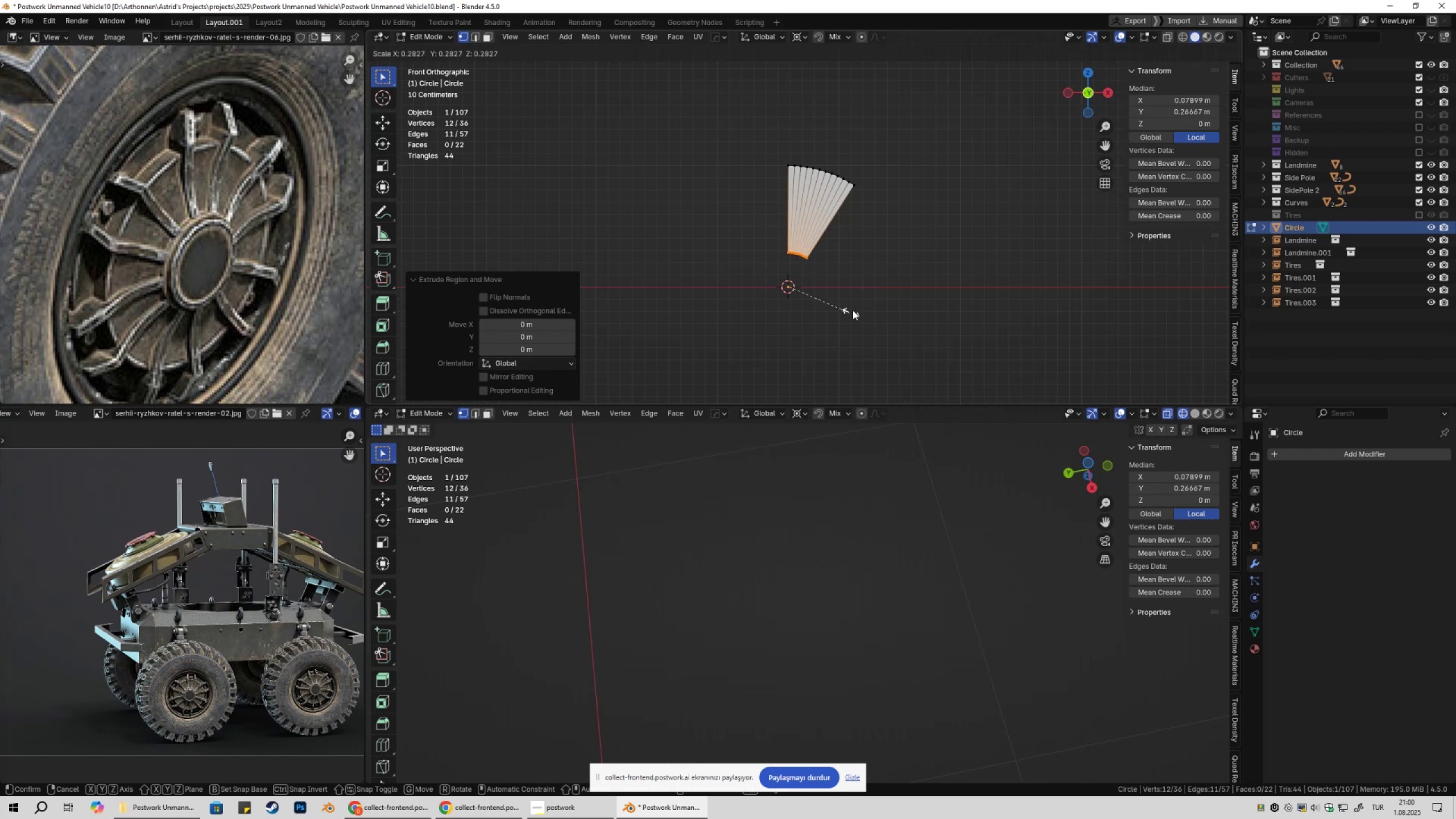 
left_click([834, 314])
 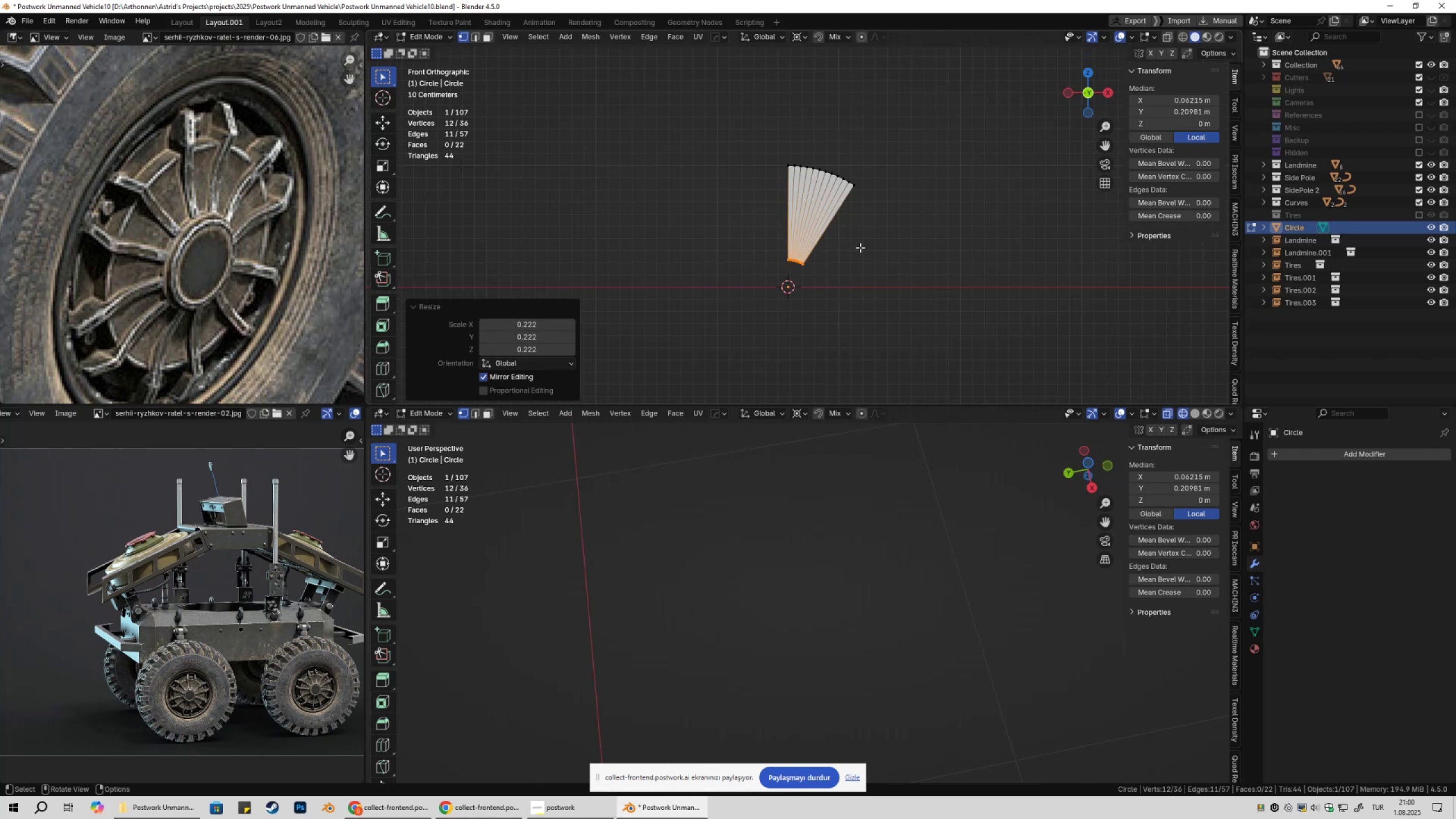 
scroll: coordinate [857, 243], scroll_direction: up, amount: 2.0
 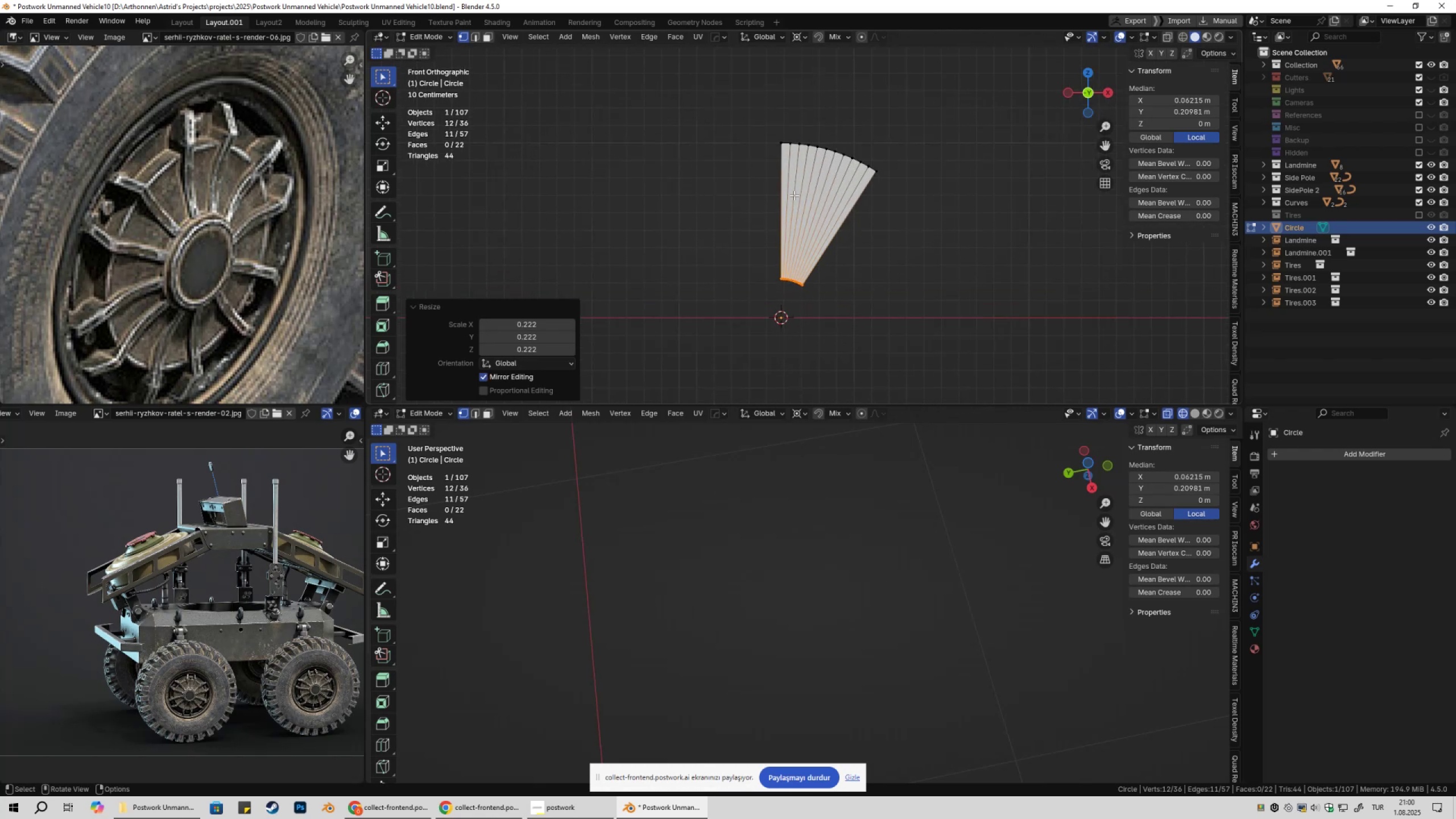 
key(3)
 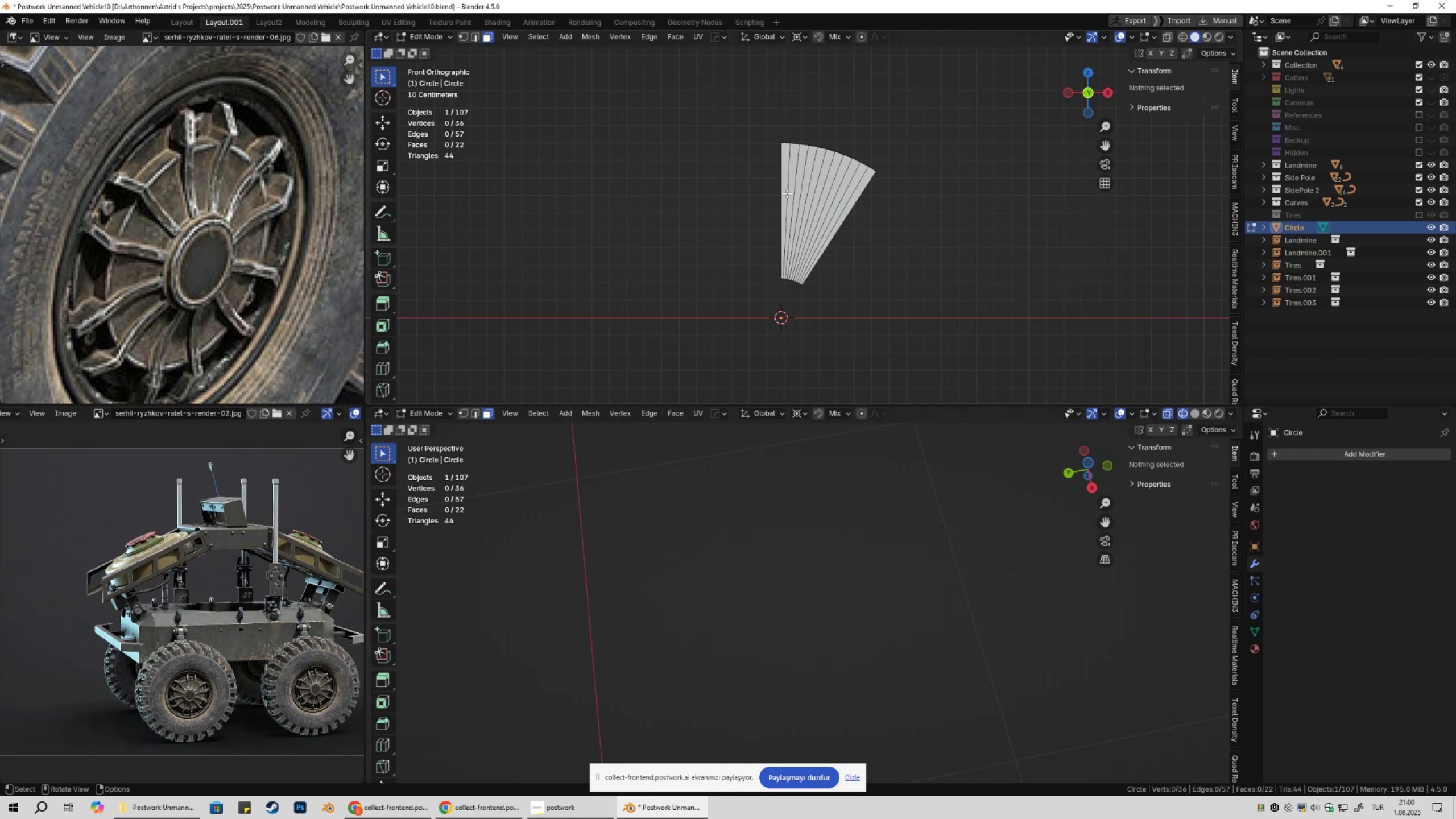 
left_click([787, 193])
 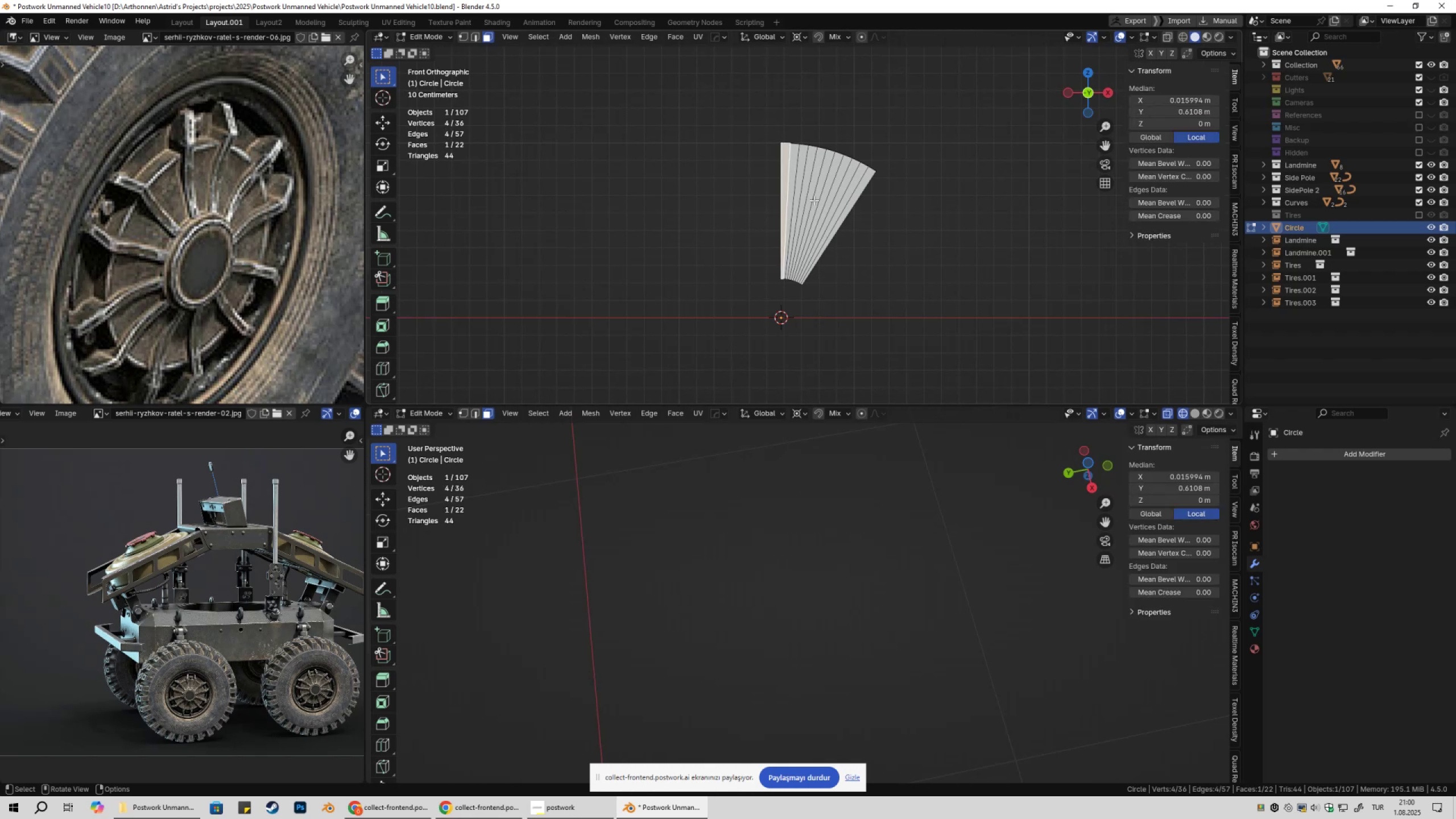 
scroll: coordinate [813, 198], scroll_direction: up, amount: 1.0
 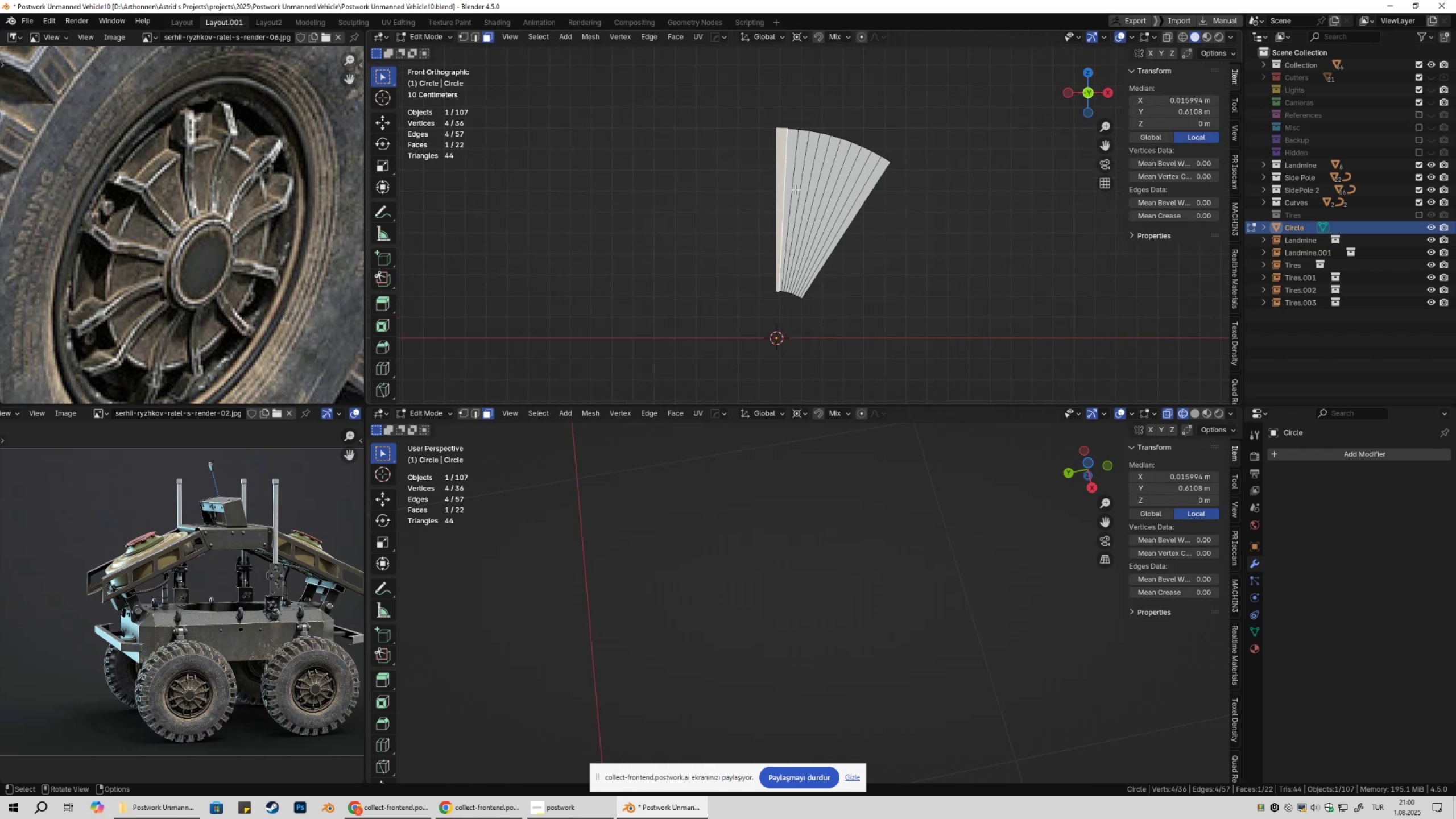 
hold_key(key=ShiftLeft, duration=0.41)
 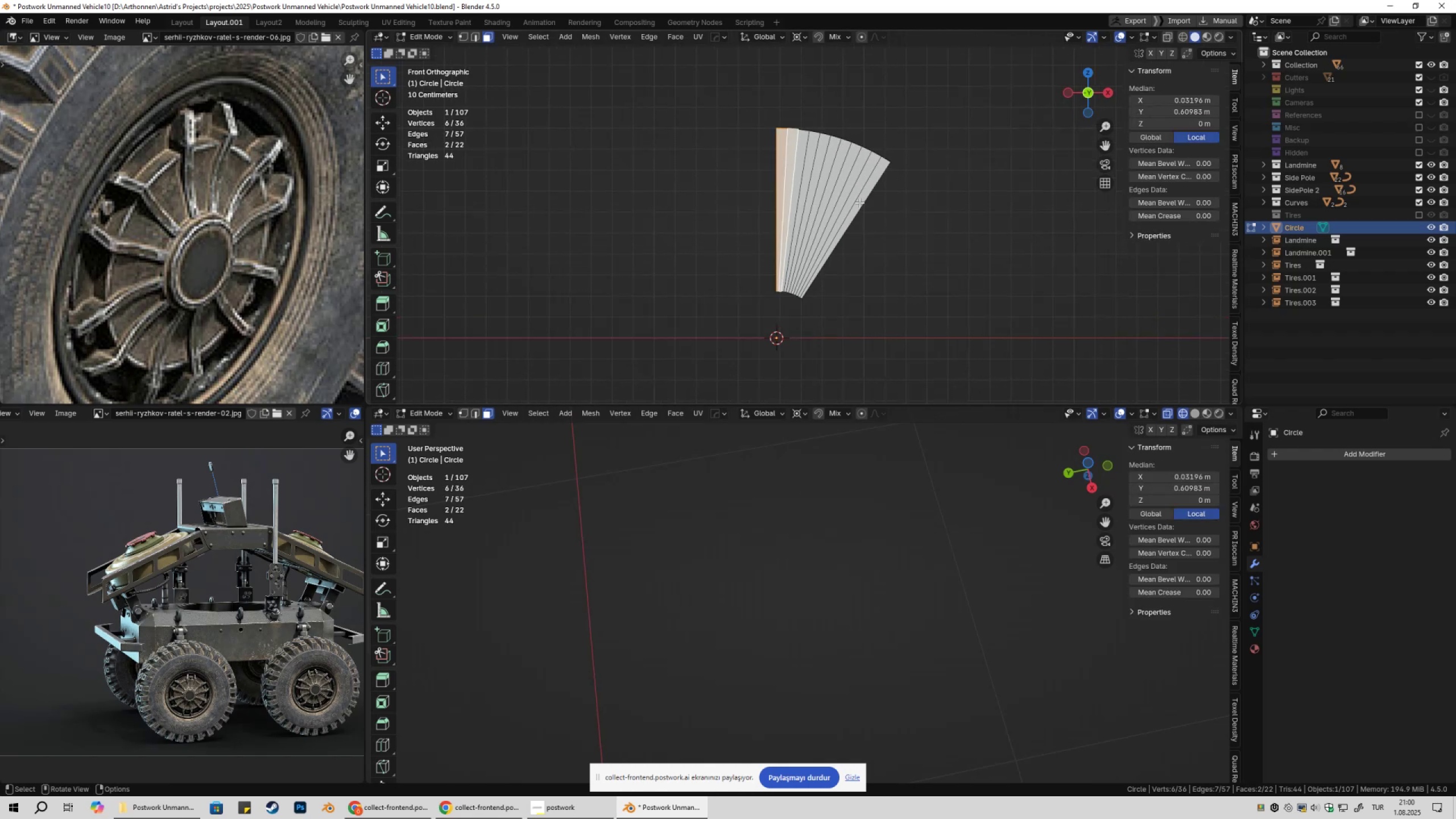 
hold_key(key=ShiftLeft, duration=1.06)
left_click([858, 184])
 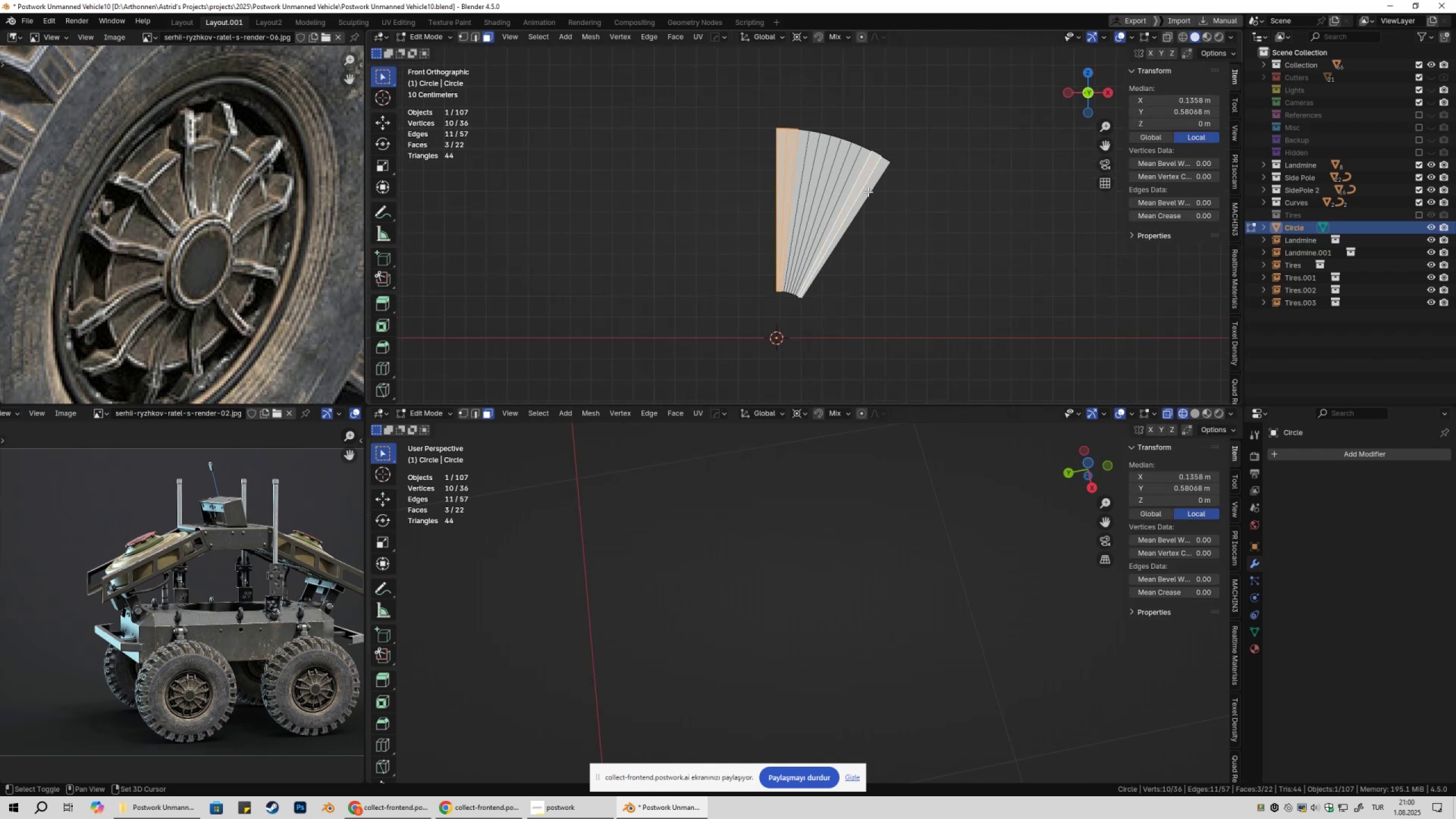 
key(Tab)
 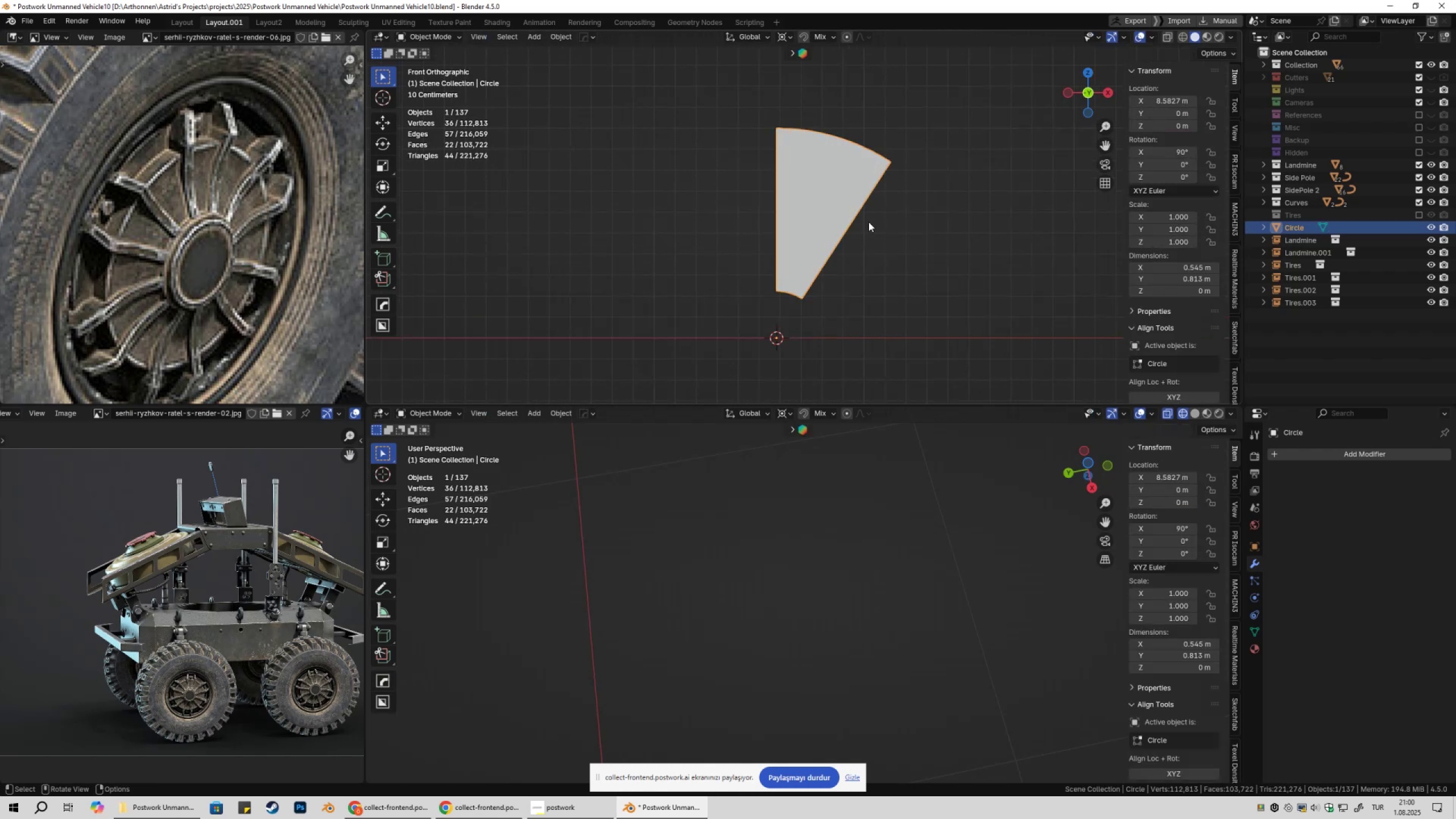 
scroll: coordinate [868, 240], scroll_direction: down, amount: 3.0
 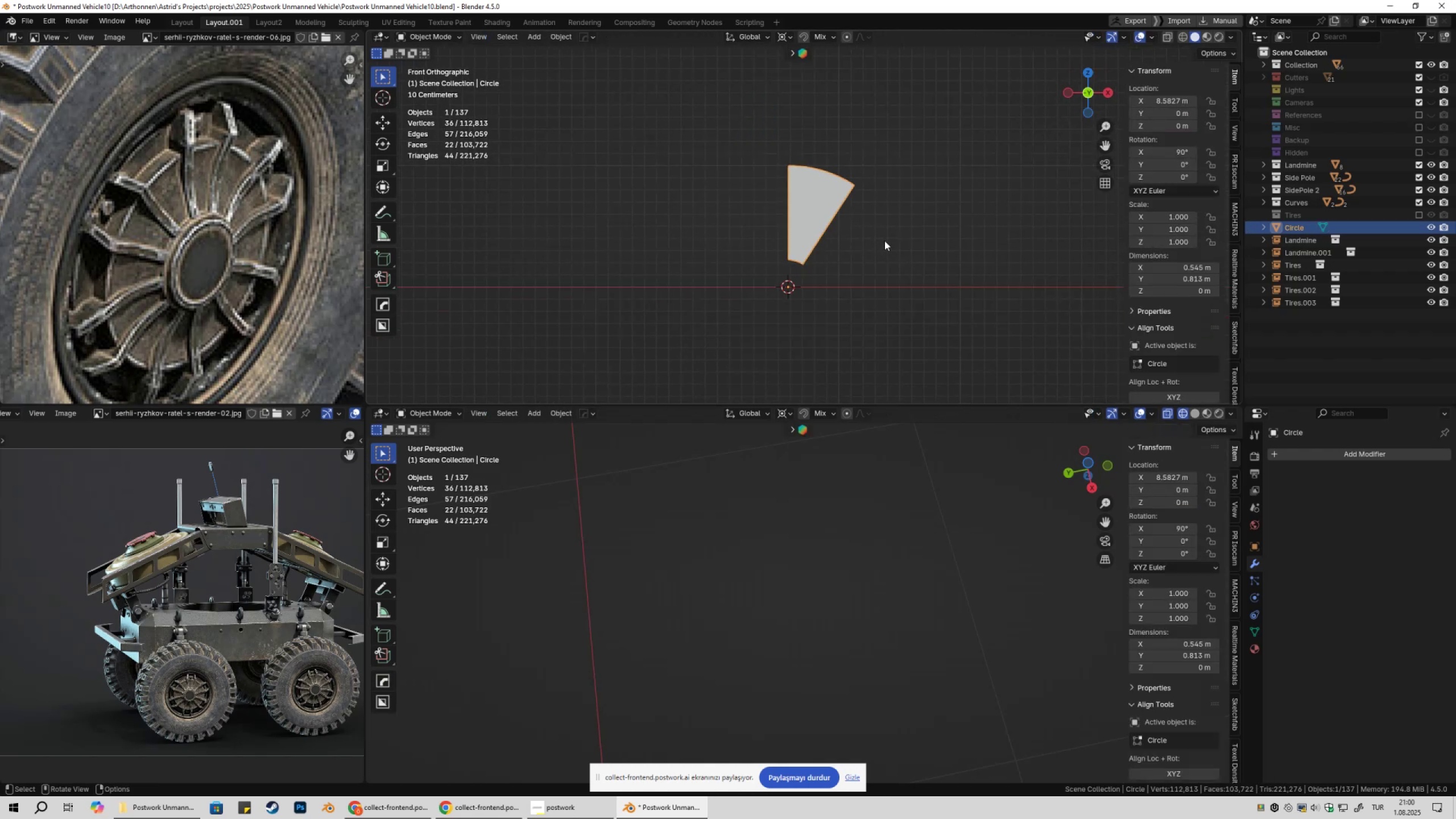 
key(Q)
 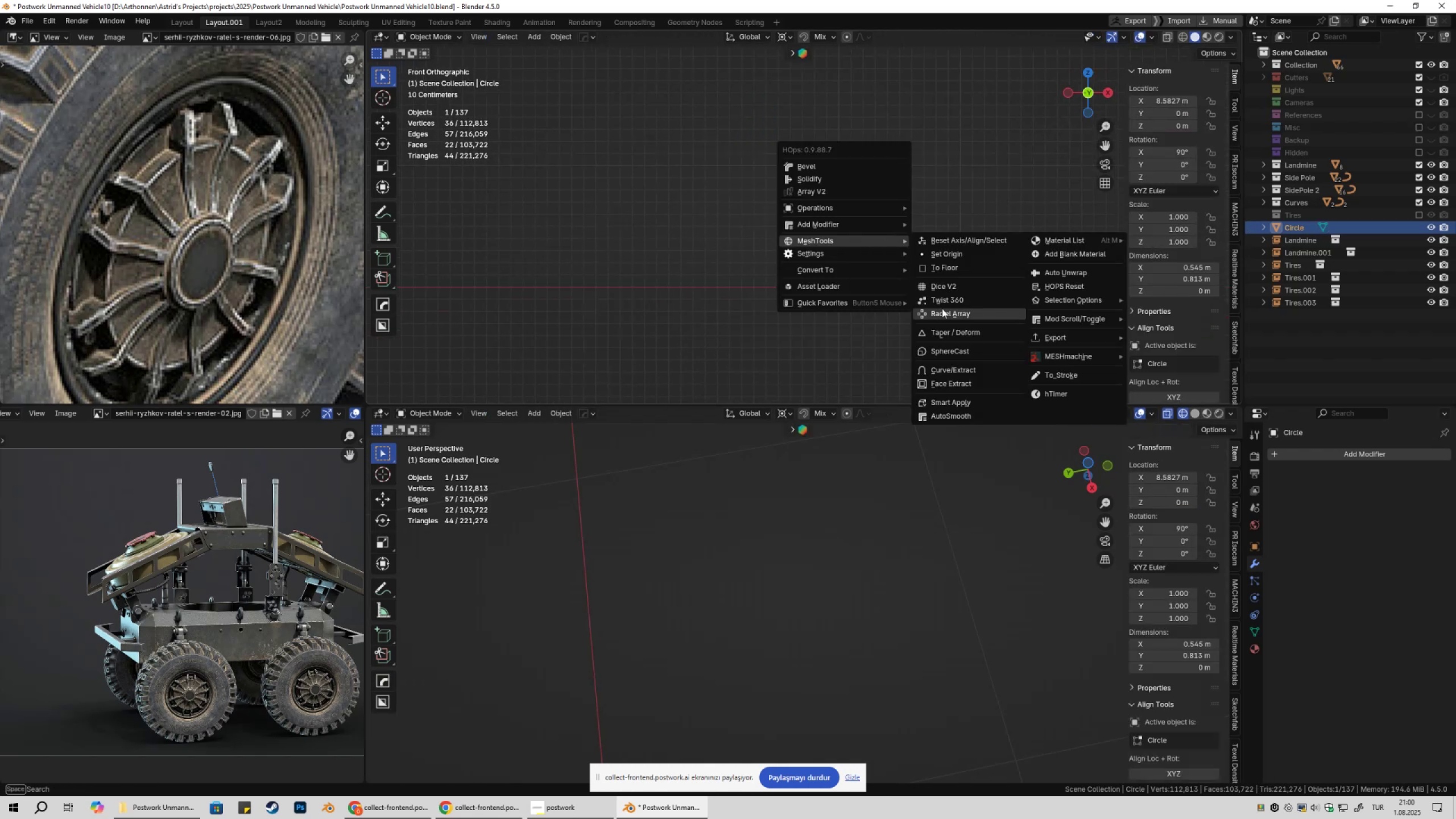 
hold_key(key=ControlLeft, duration=0.87)
left_click([941, 311])
 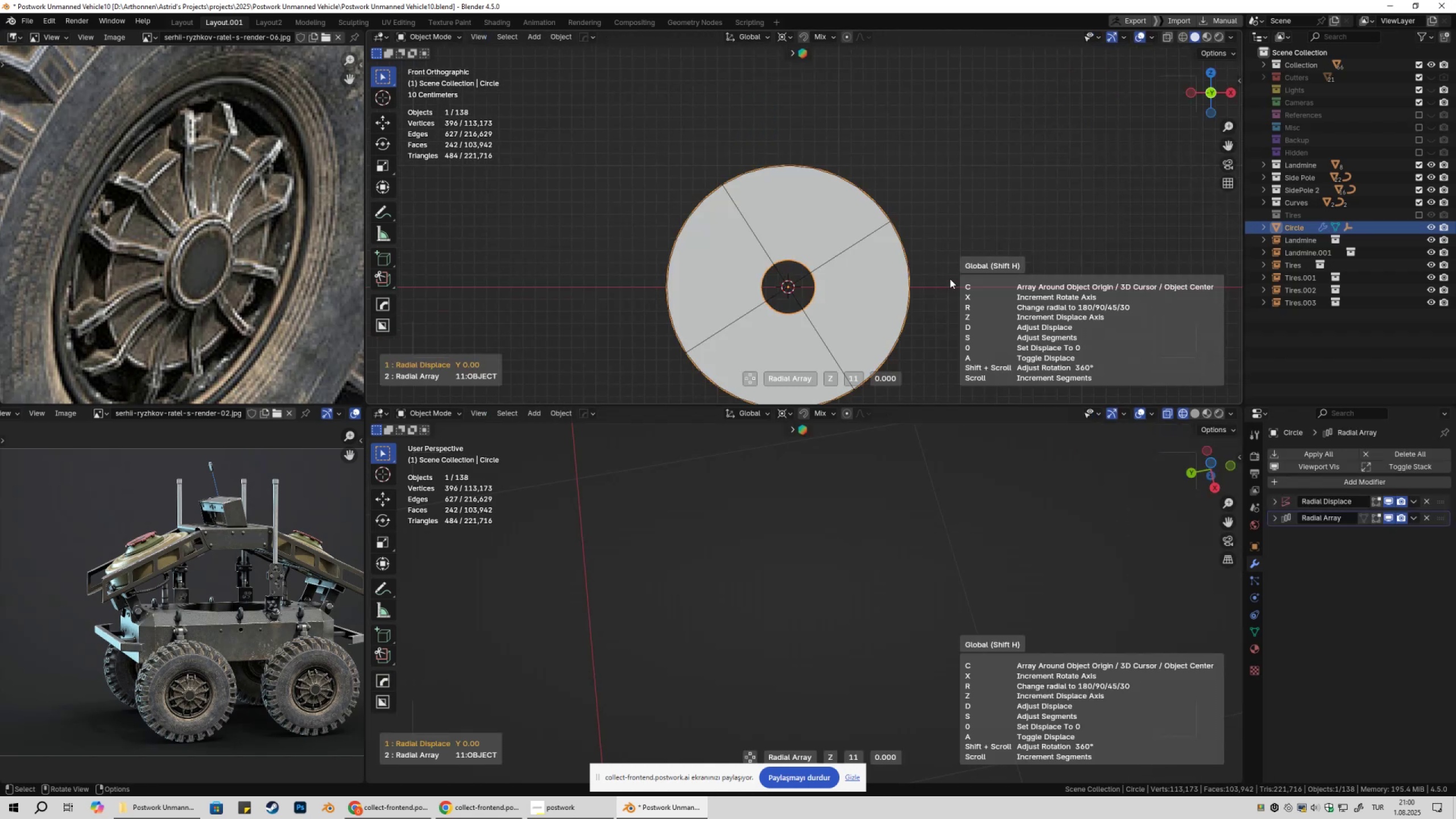 
scroll: coordinate [950, 278], scroll_direction: down, amount: 1.0
 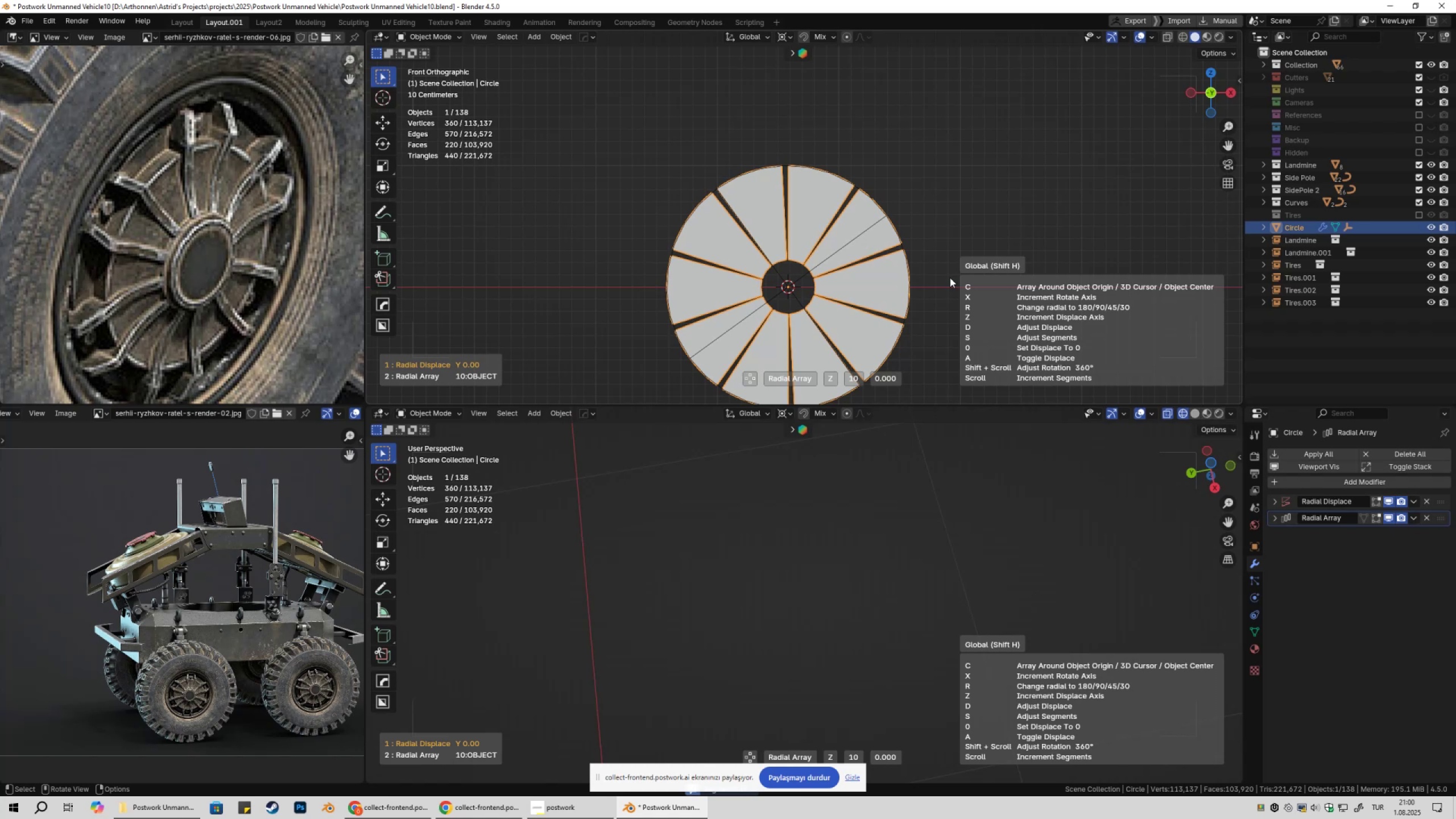 
scroll: coordinate [950, 278], scroll_direction: up, amount: 1.0
 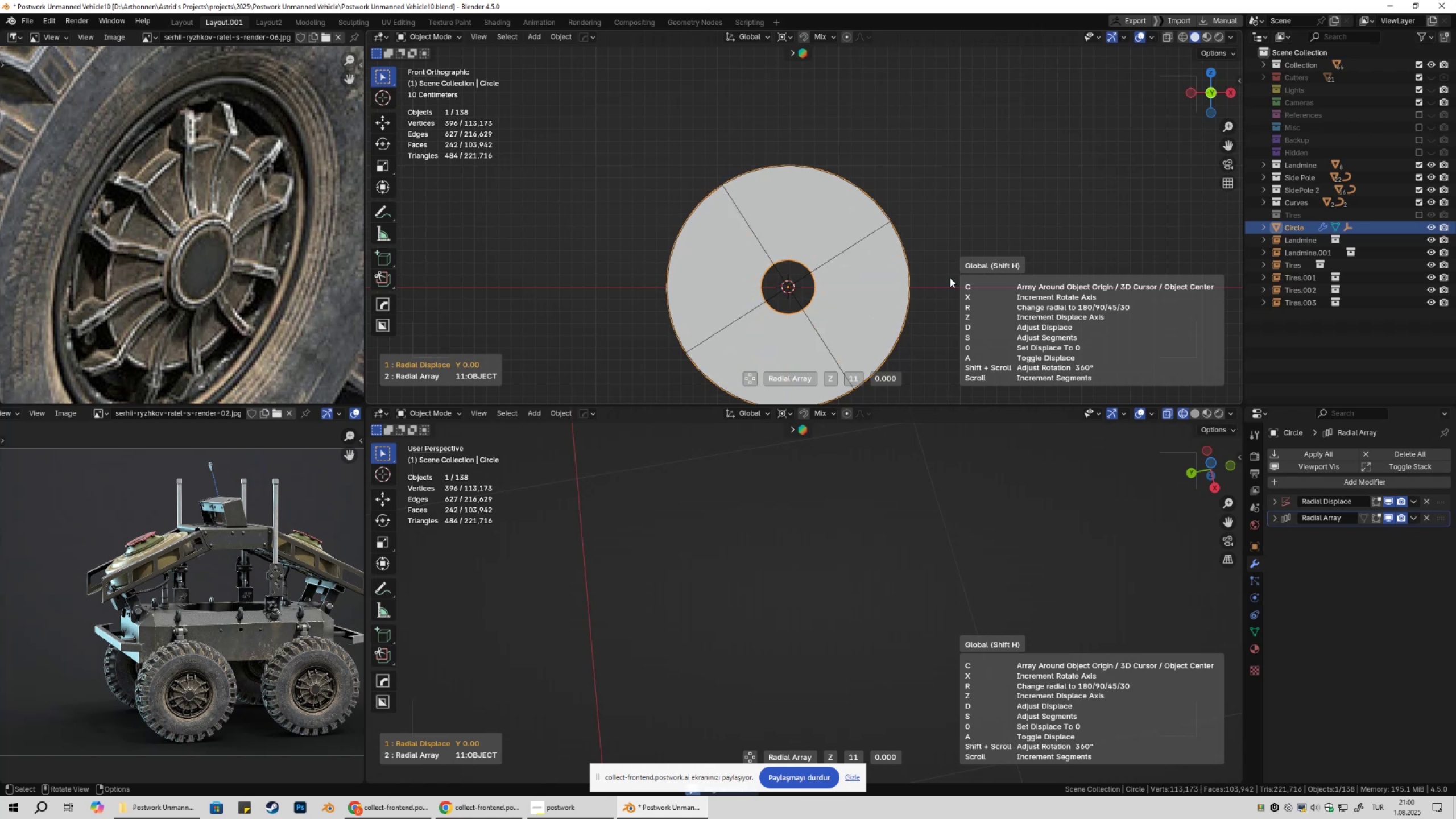 
scroll: coordinate [950, 278], scroll_direction: down, amount: 2.0
 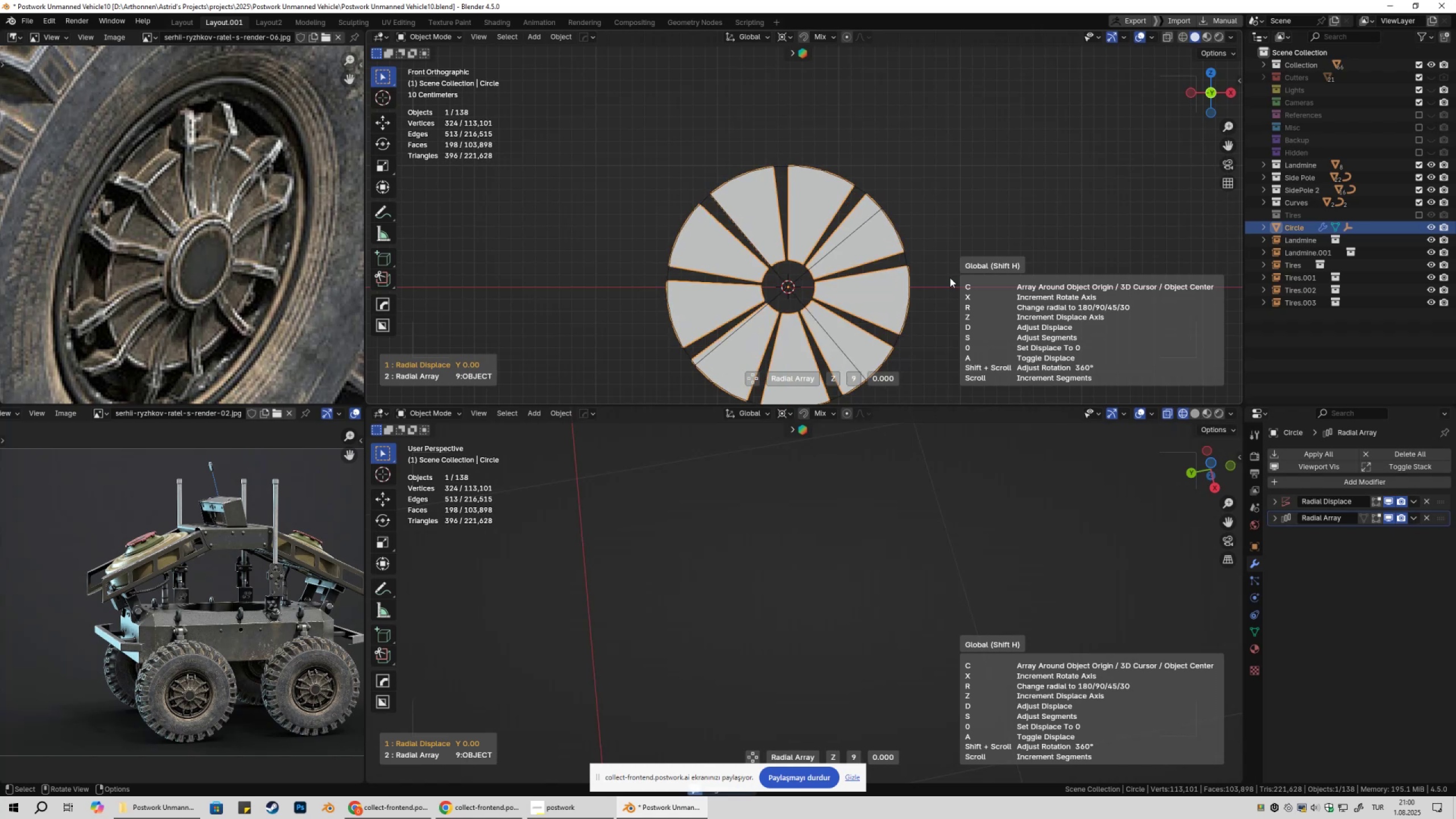 
scroll: coordinate [950, 278], scroll_direction: up, amount: 2.0
 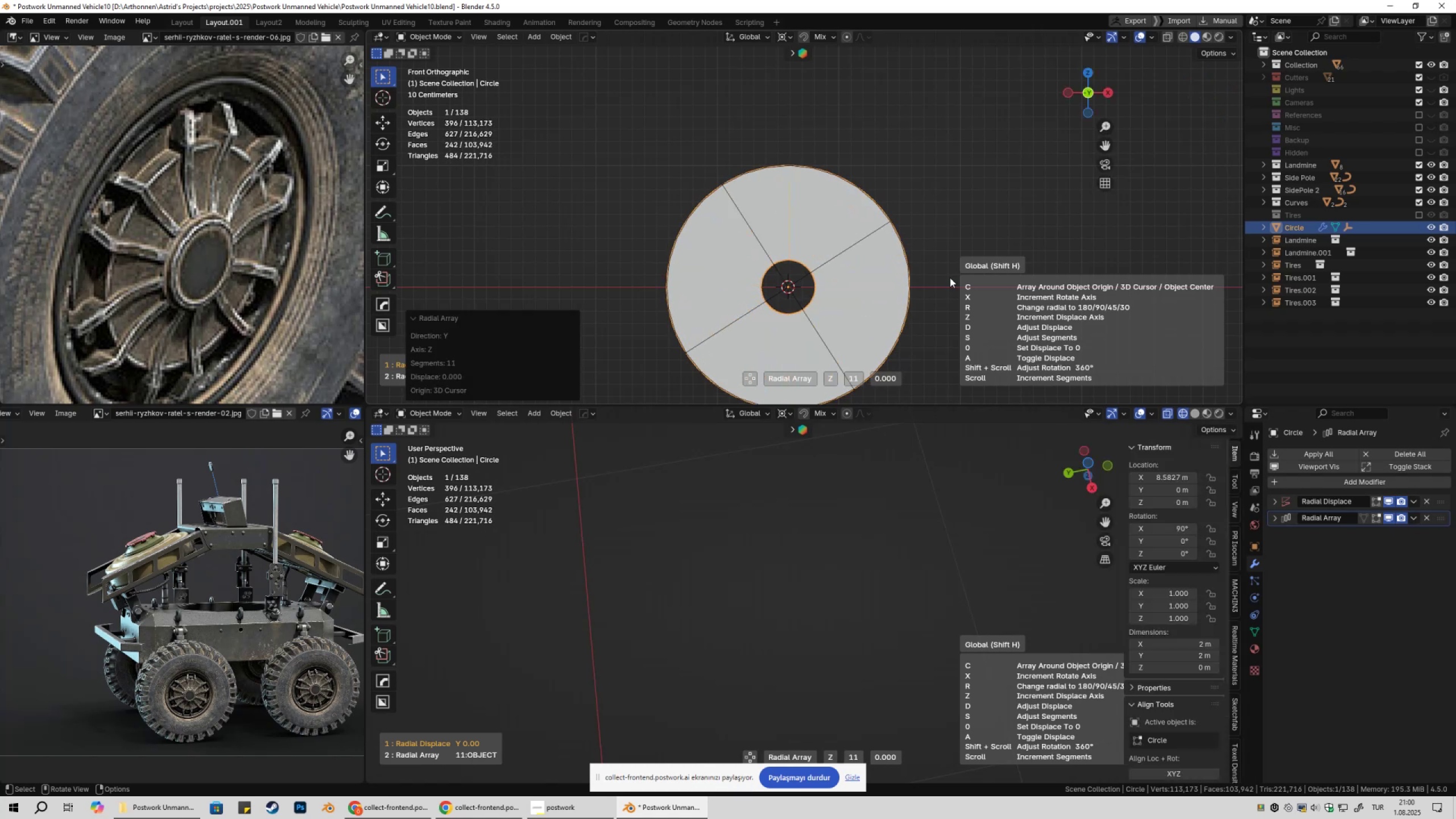 
left_click([950, 278])
 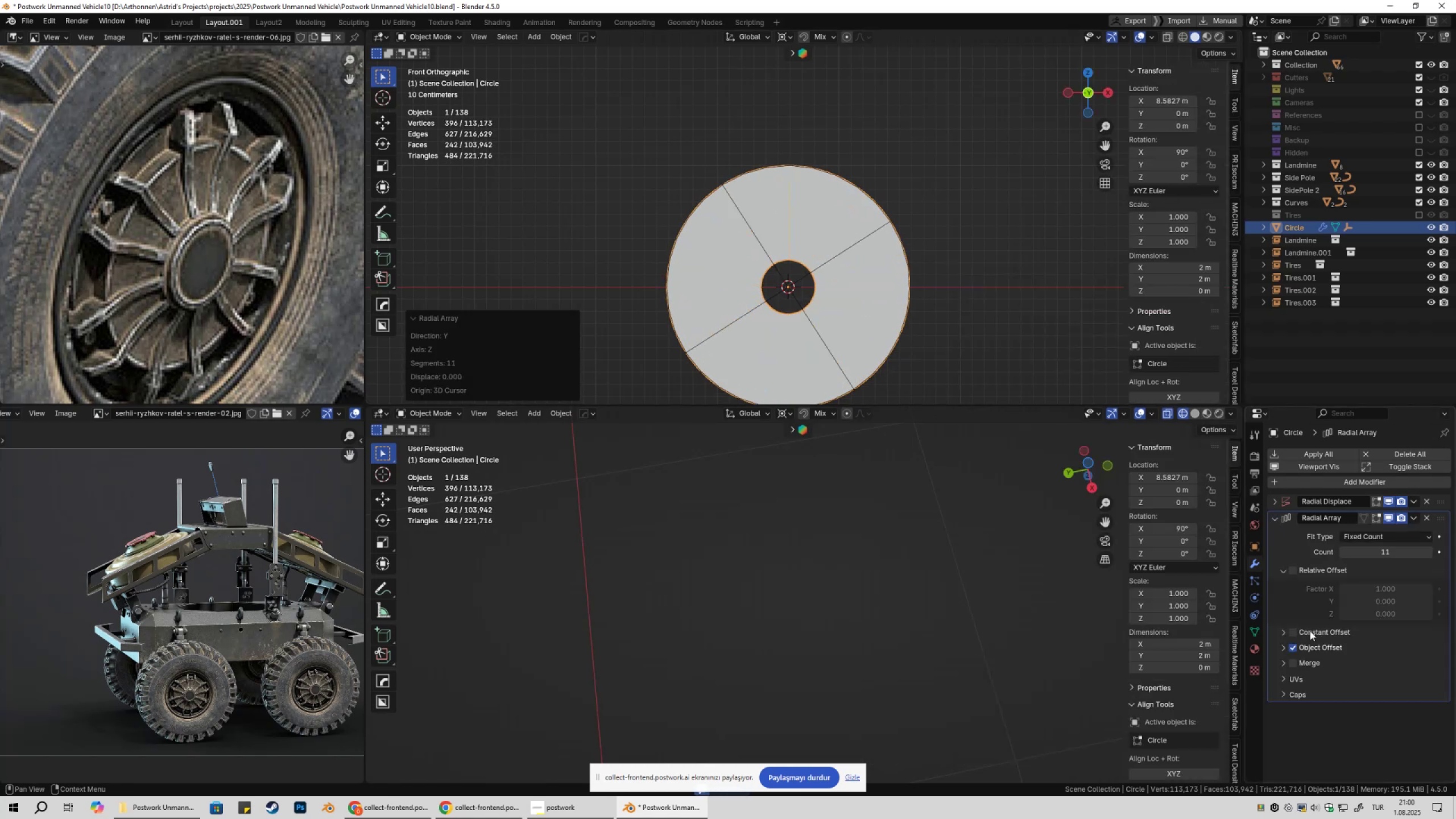 
left_click([1302, 664])
 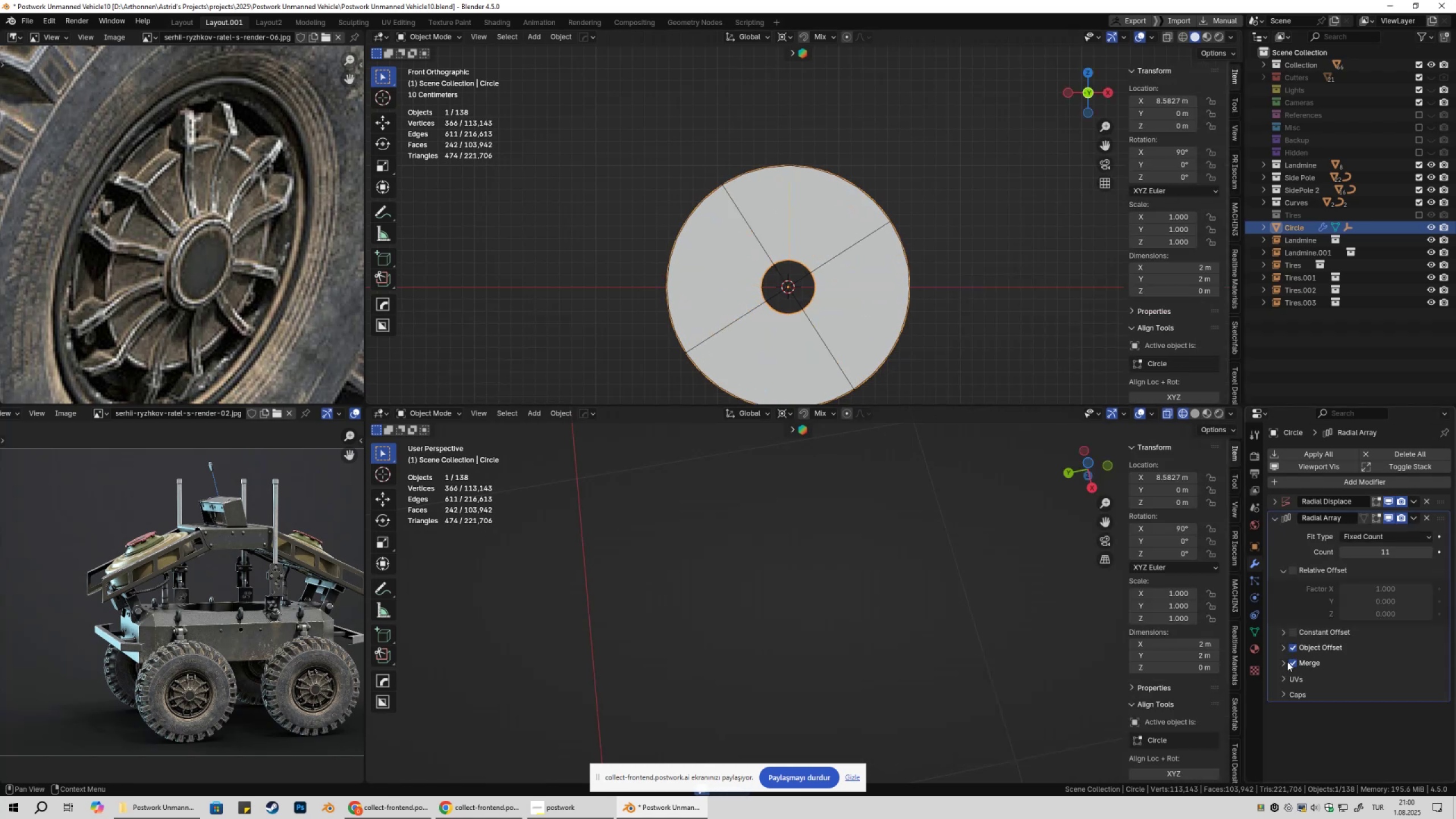 
left_click([1285, 661])
 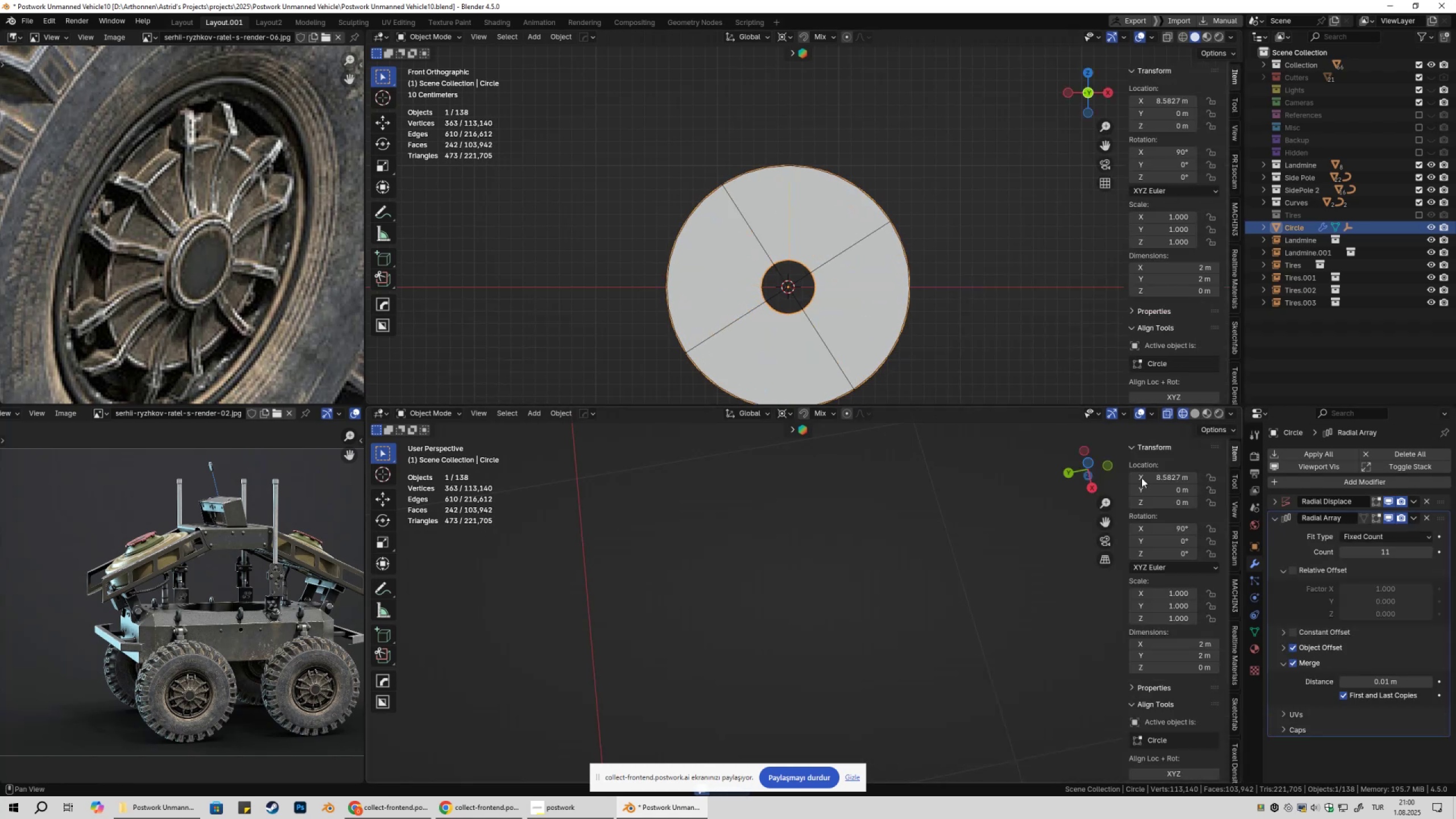 
key(Tab)
 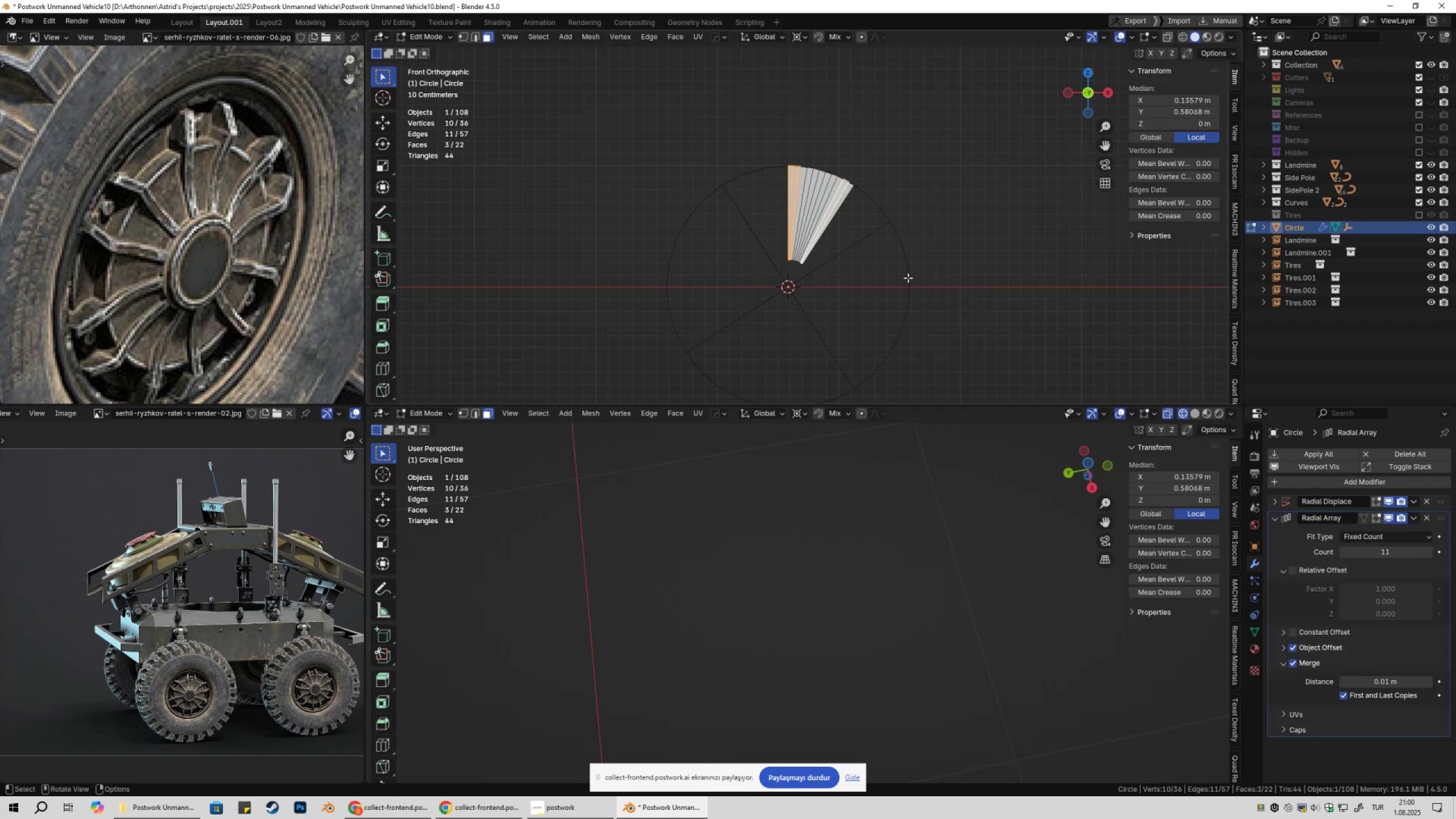 
scroll: coordinate [875, 242], scroll_direction: up, amount: 5.0
 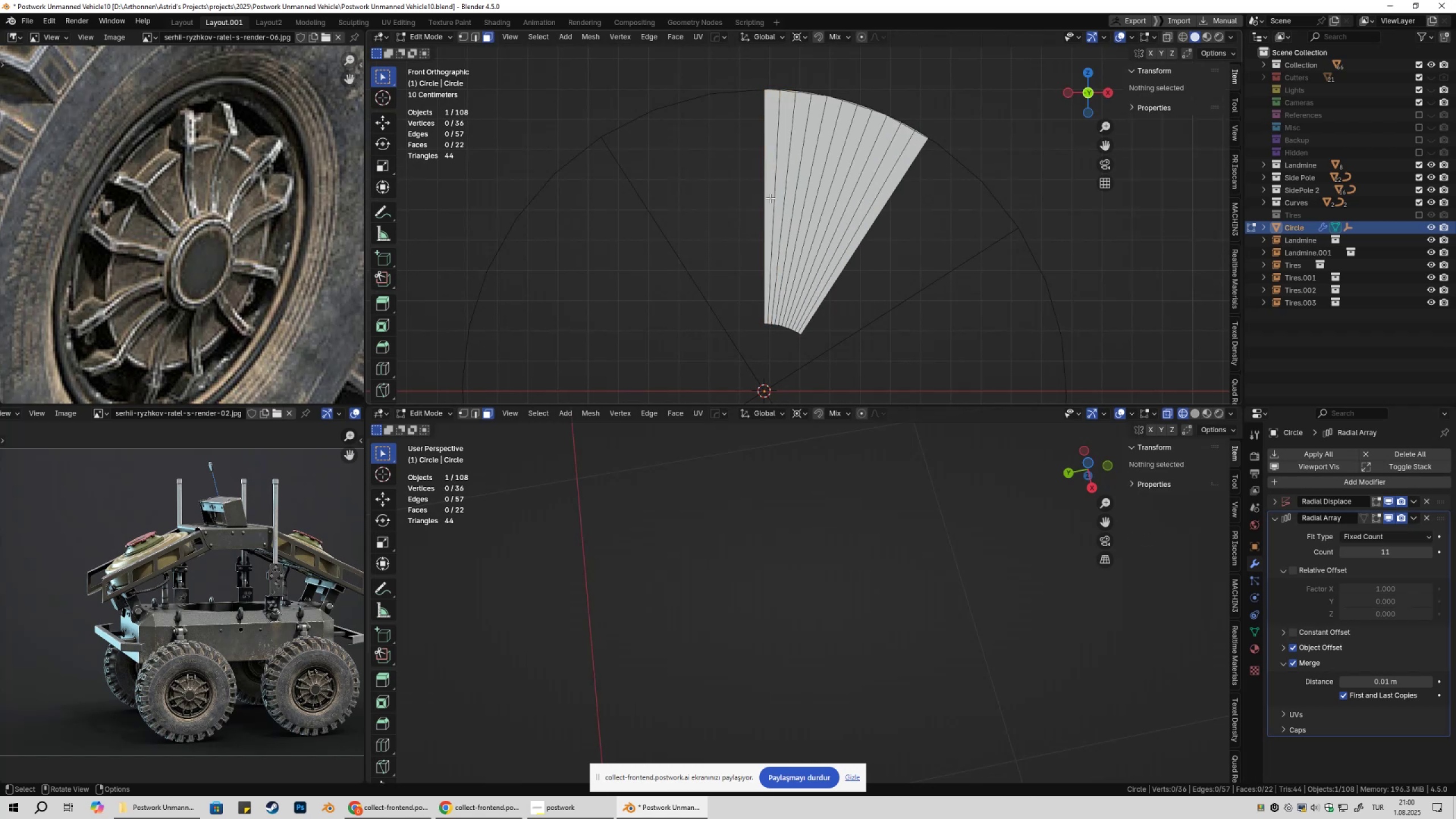 
left_click([770, 198])
 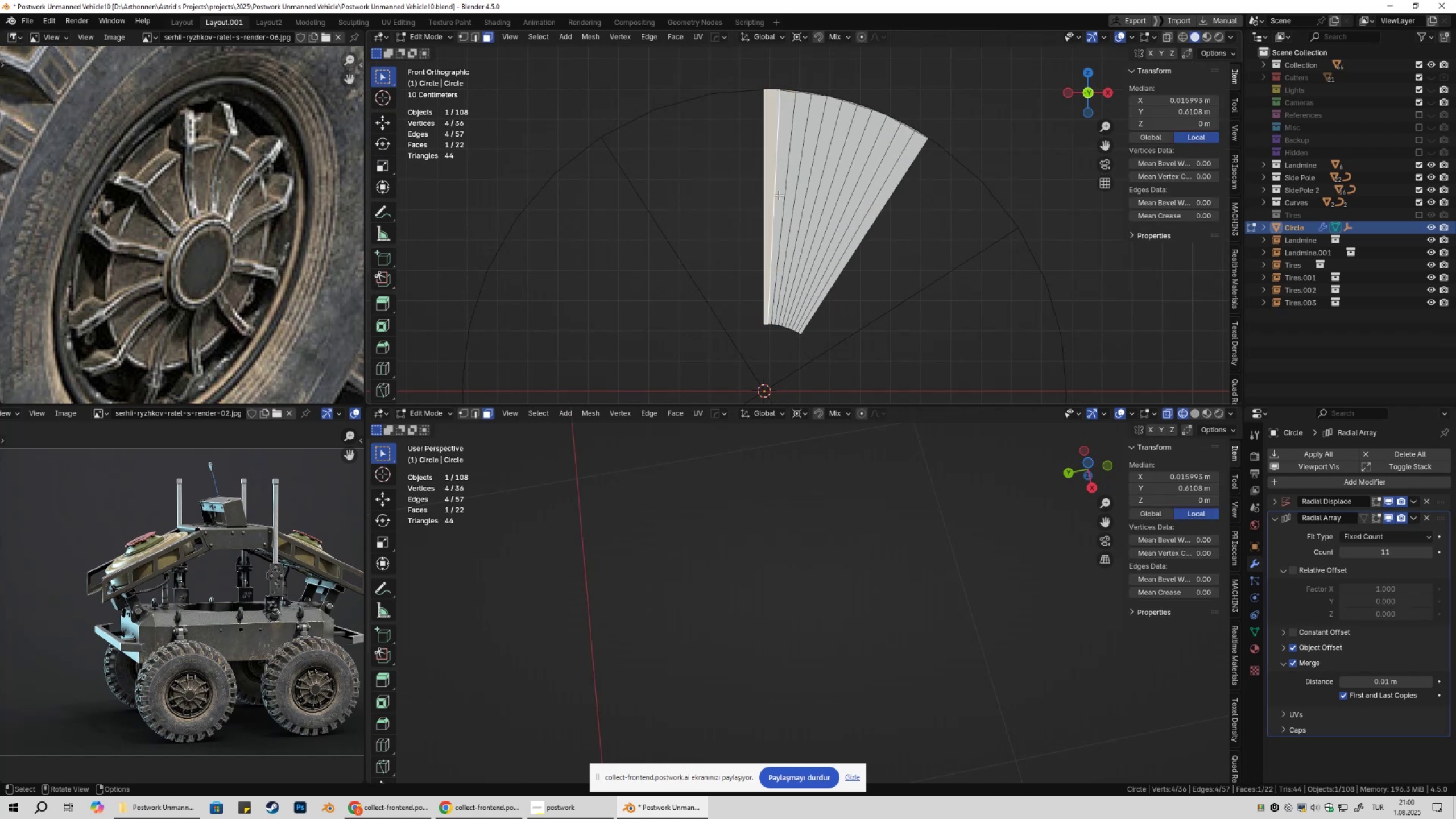 
hold_key(key=ShiftLeft, duration=0.36)
double_click([779, 195])
 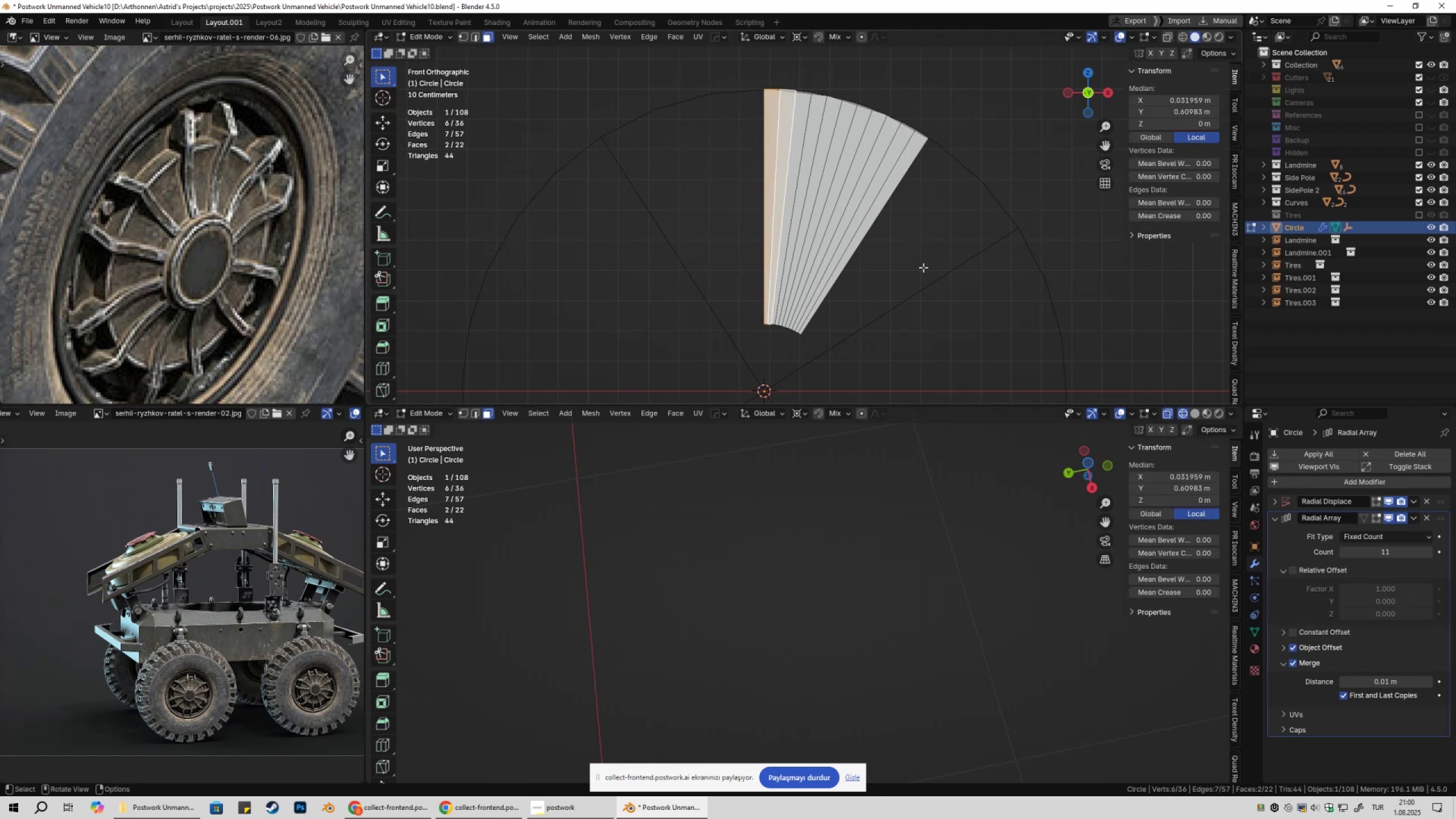 
key(A)
 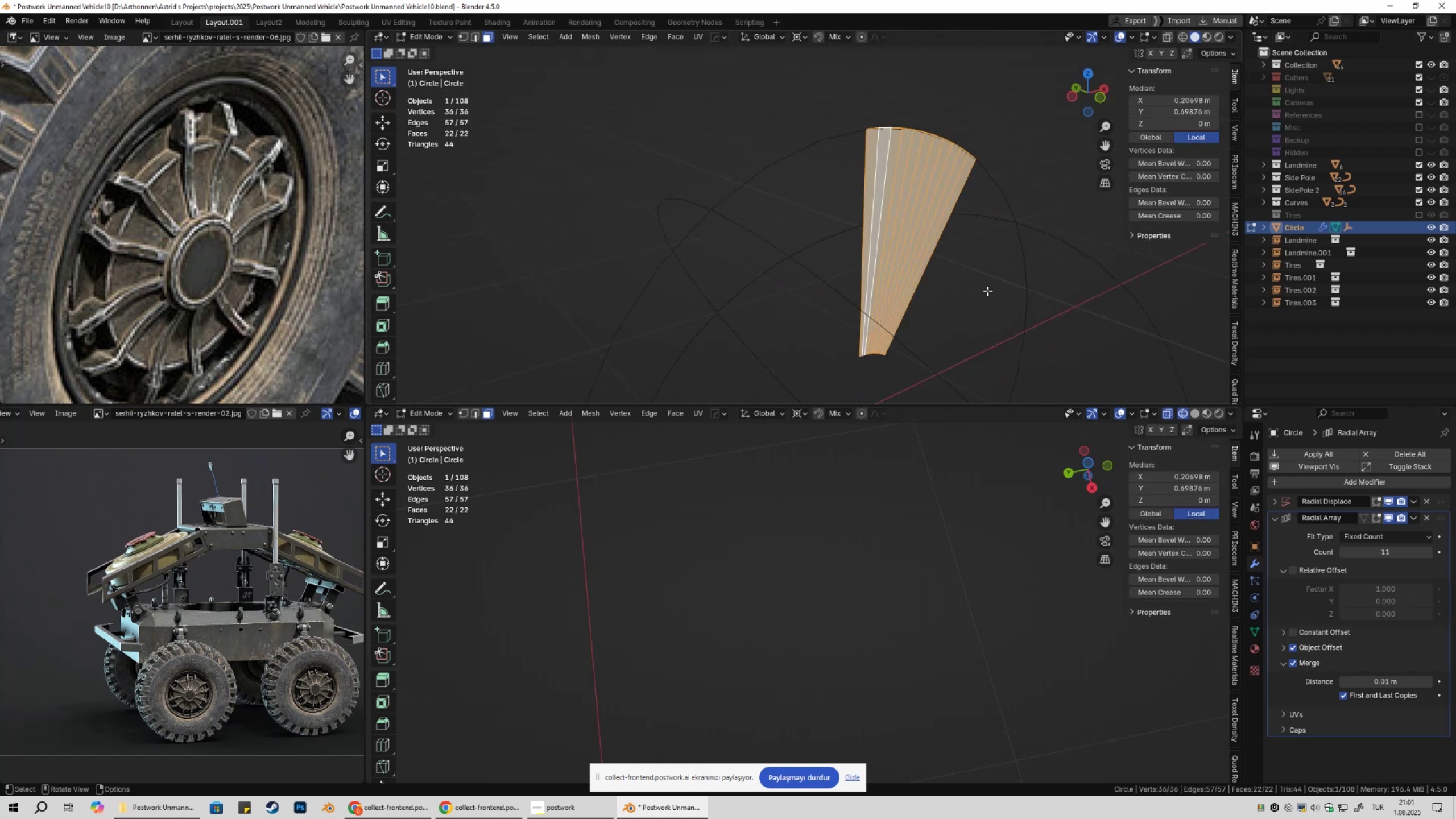 
scroll: coordinate [987, 293], scroll_direction: down, amount: 3.0
 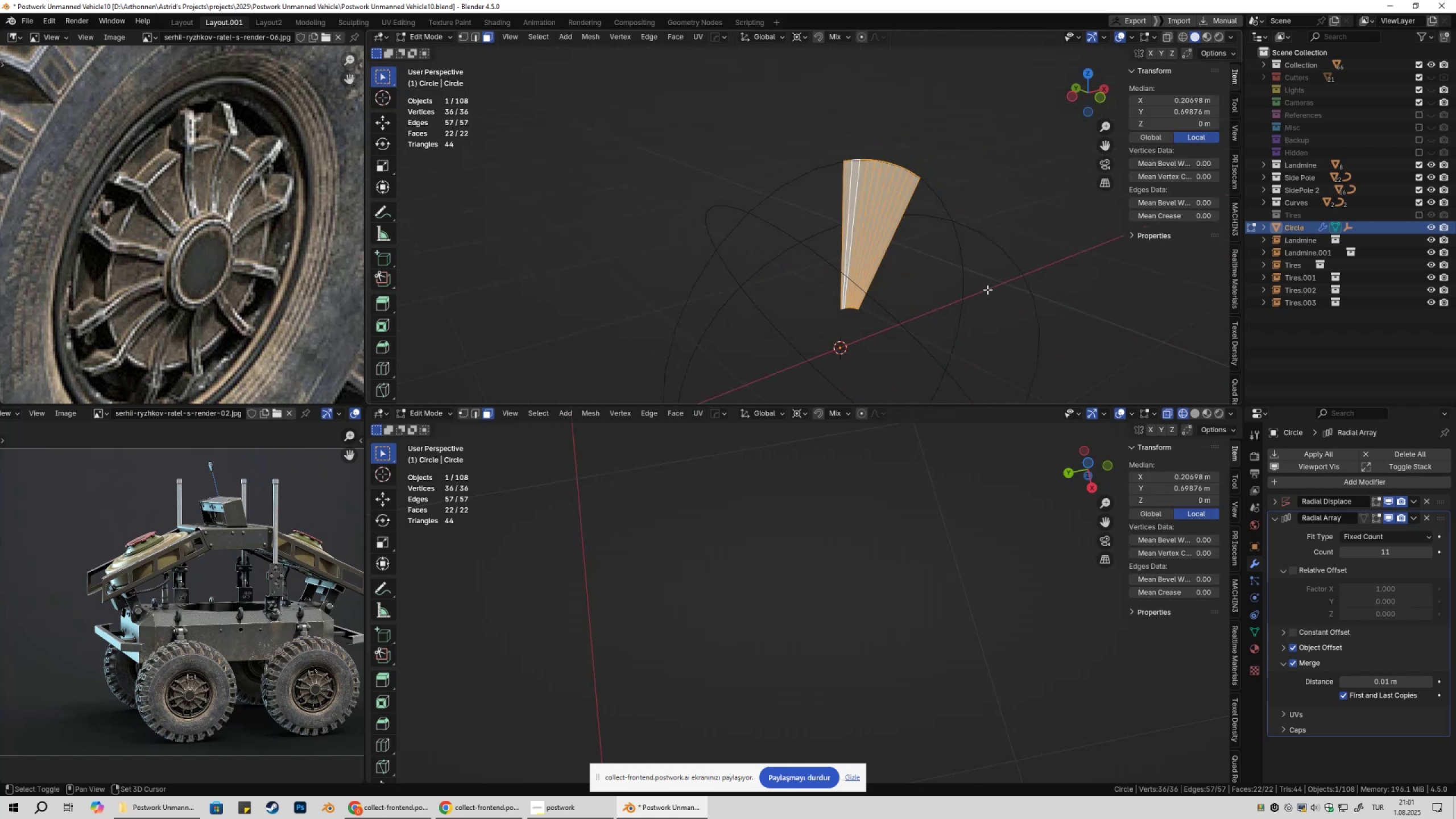 
key(Shift+ShiftLeft)
 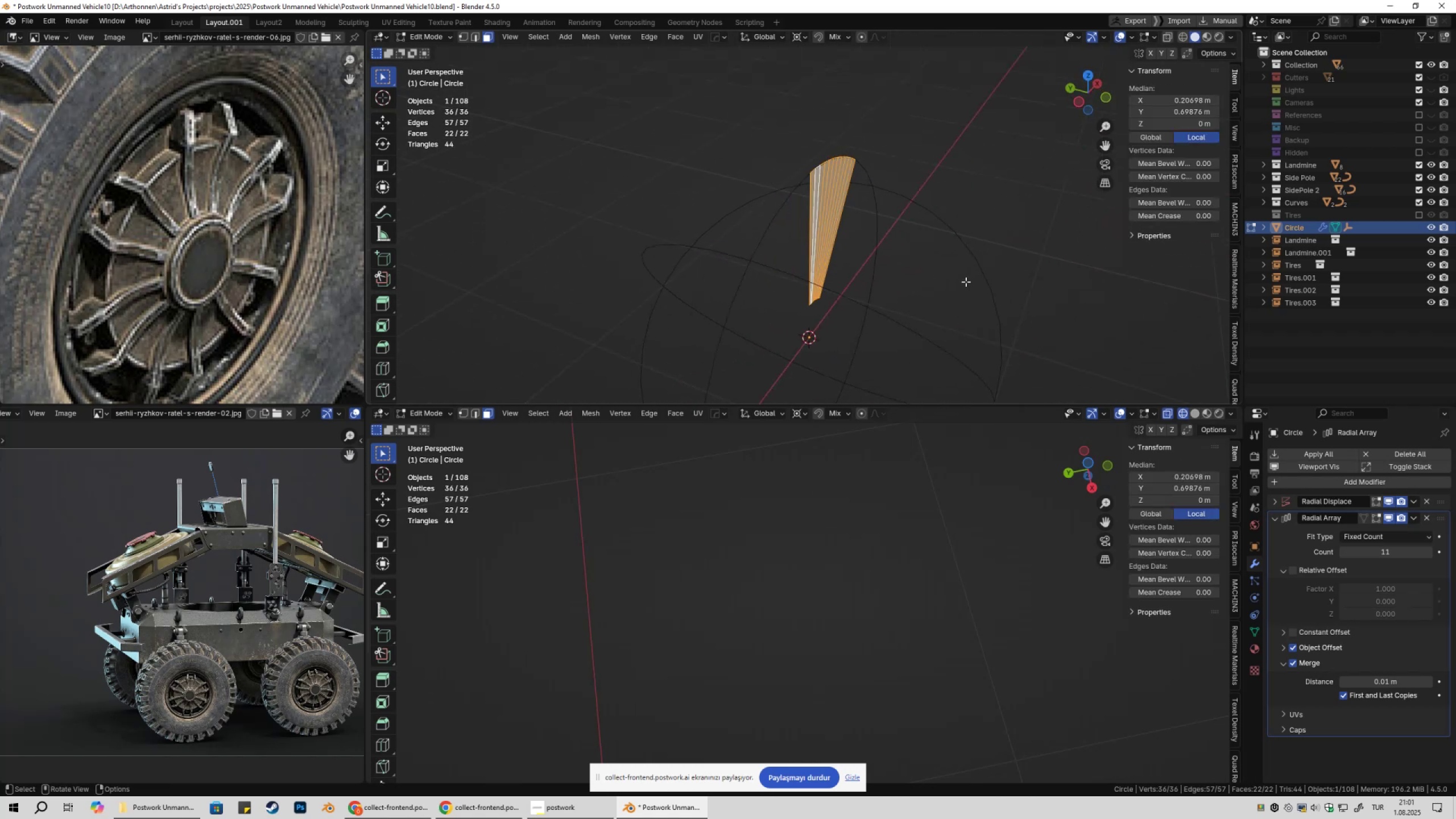 
key(E)
 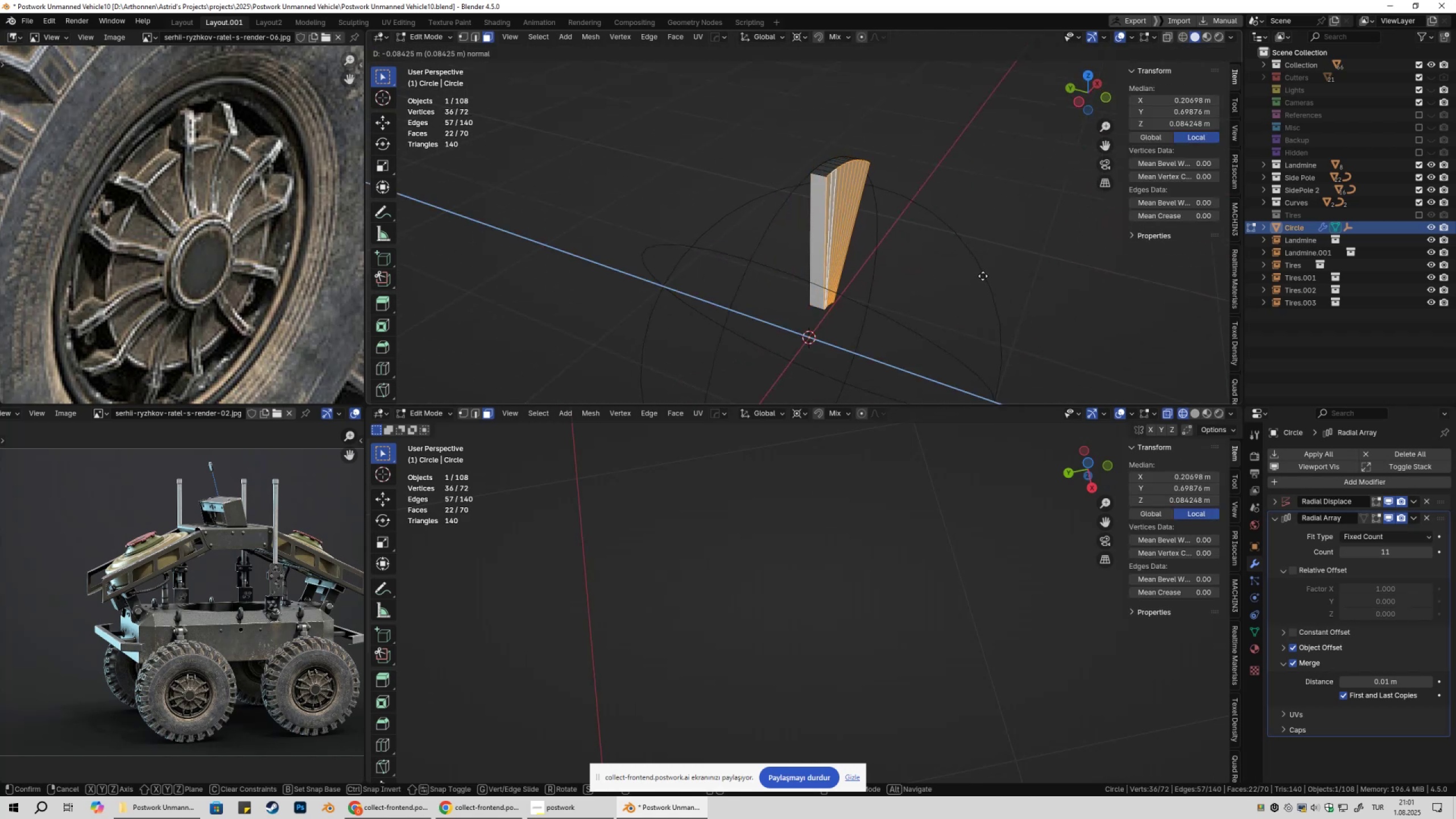 
hold_key(key=ShiftLeft, duration=1.5)
 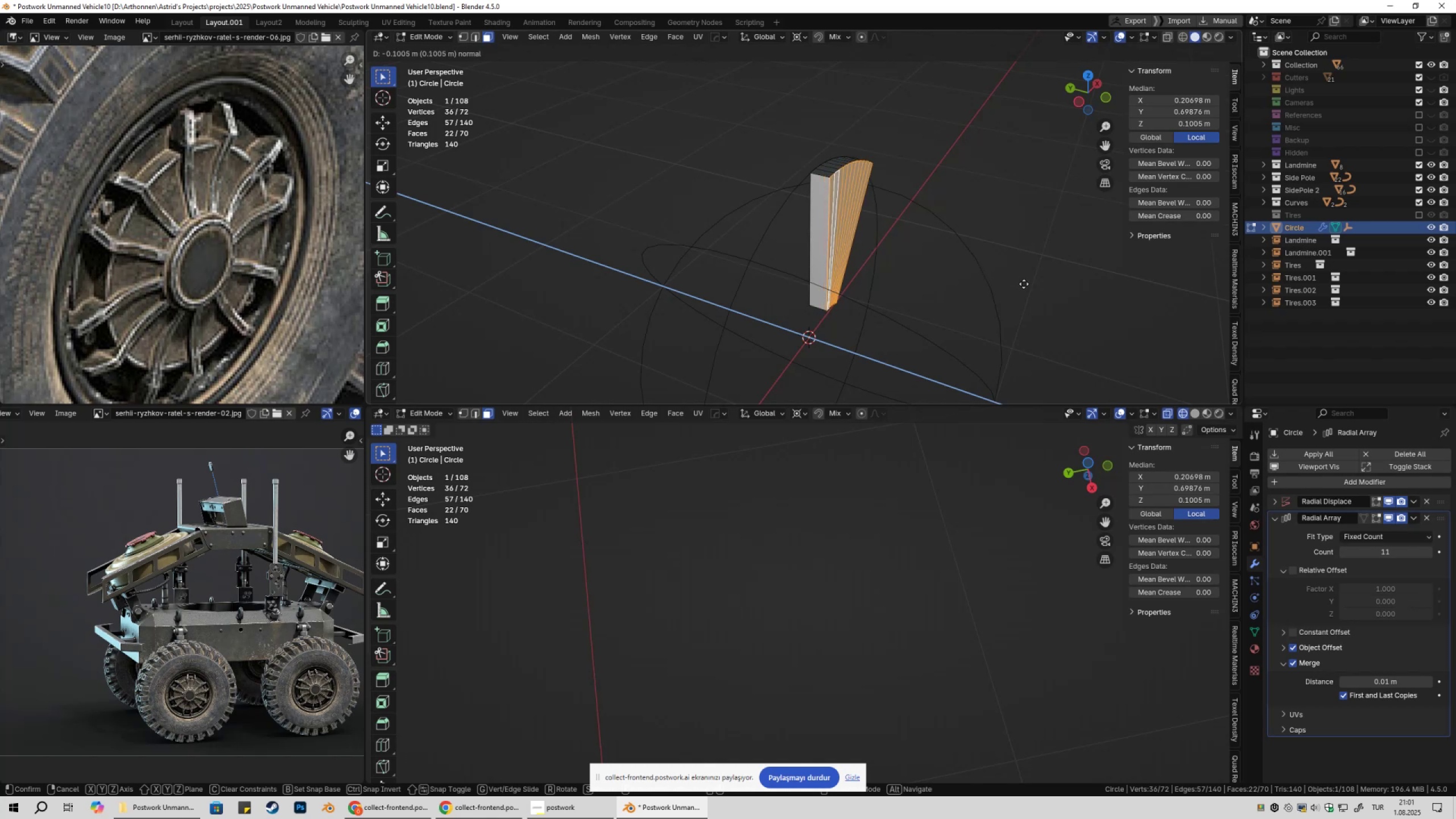 
hold_key(key=ShiftLeft, duration=0.85)
left_click([1027, 285])
 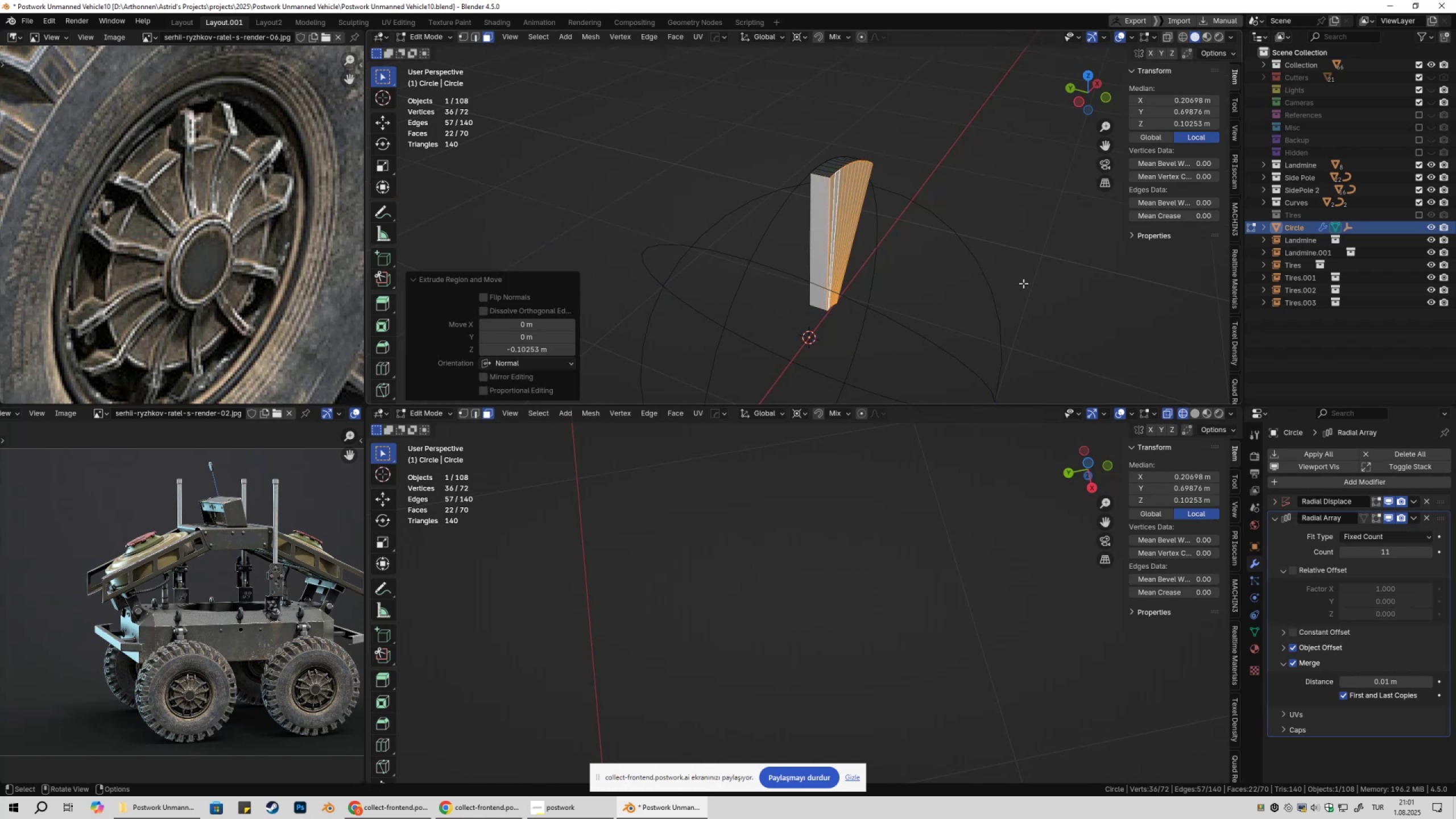 
key(Tab)
 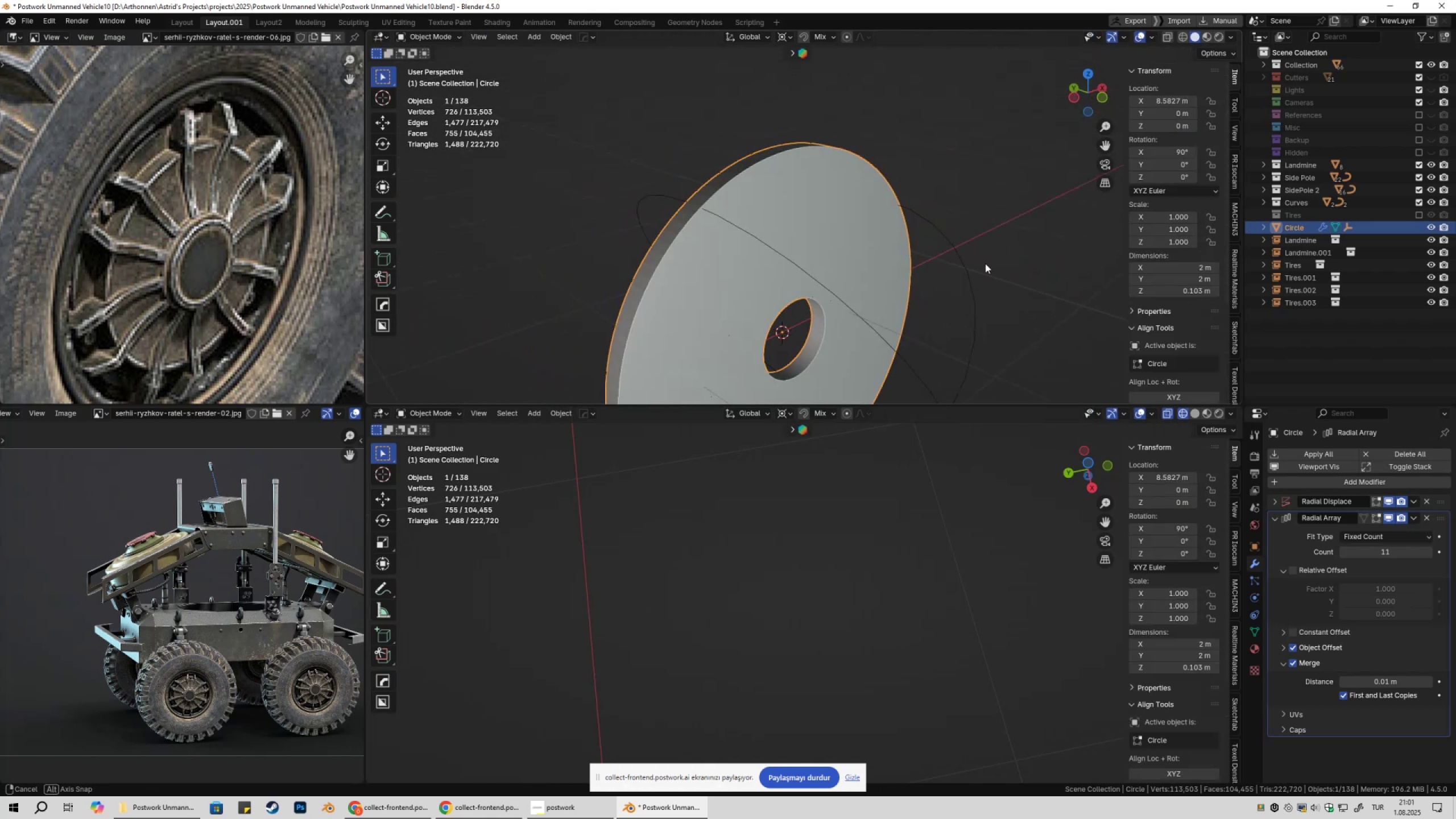 
right_click([983, 259])
 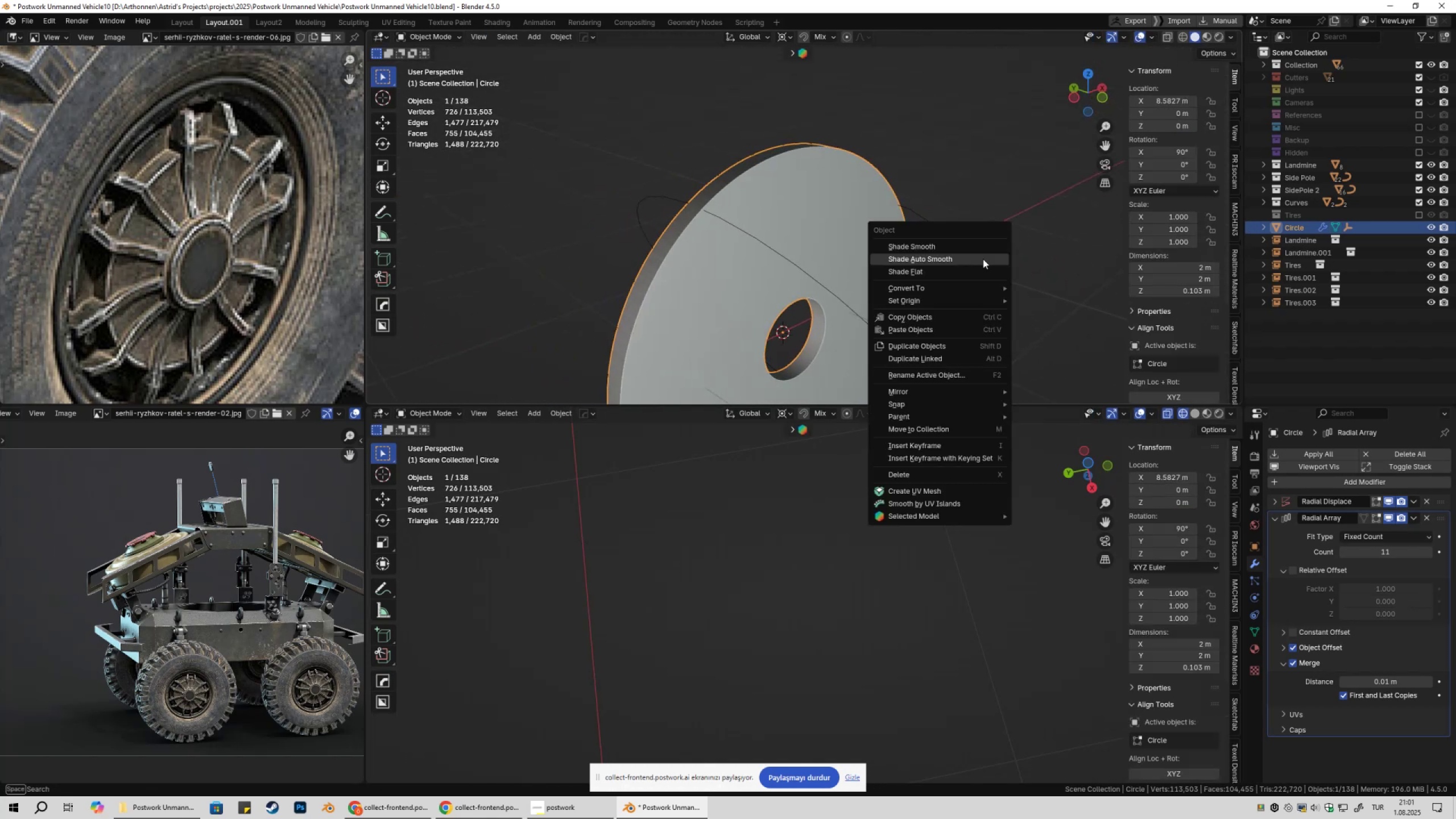 
left_click([983, 259])
 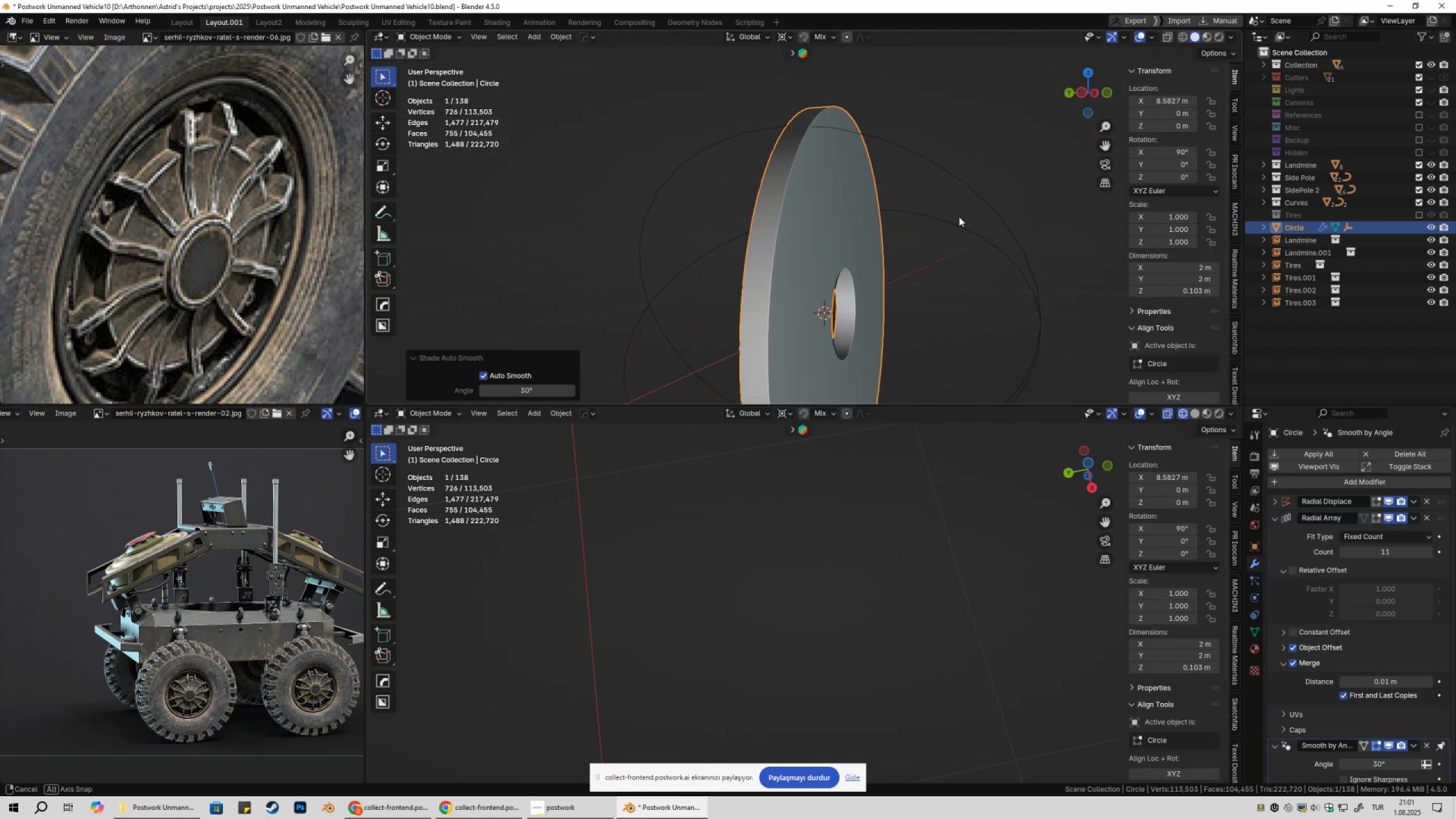 
key(Tab)
 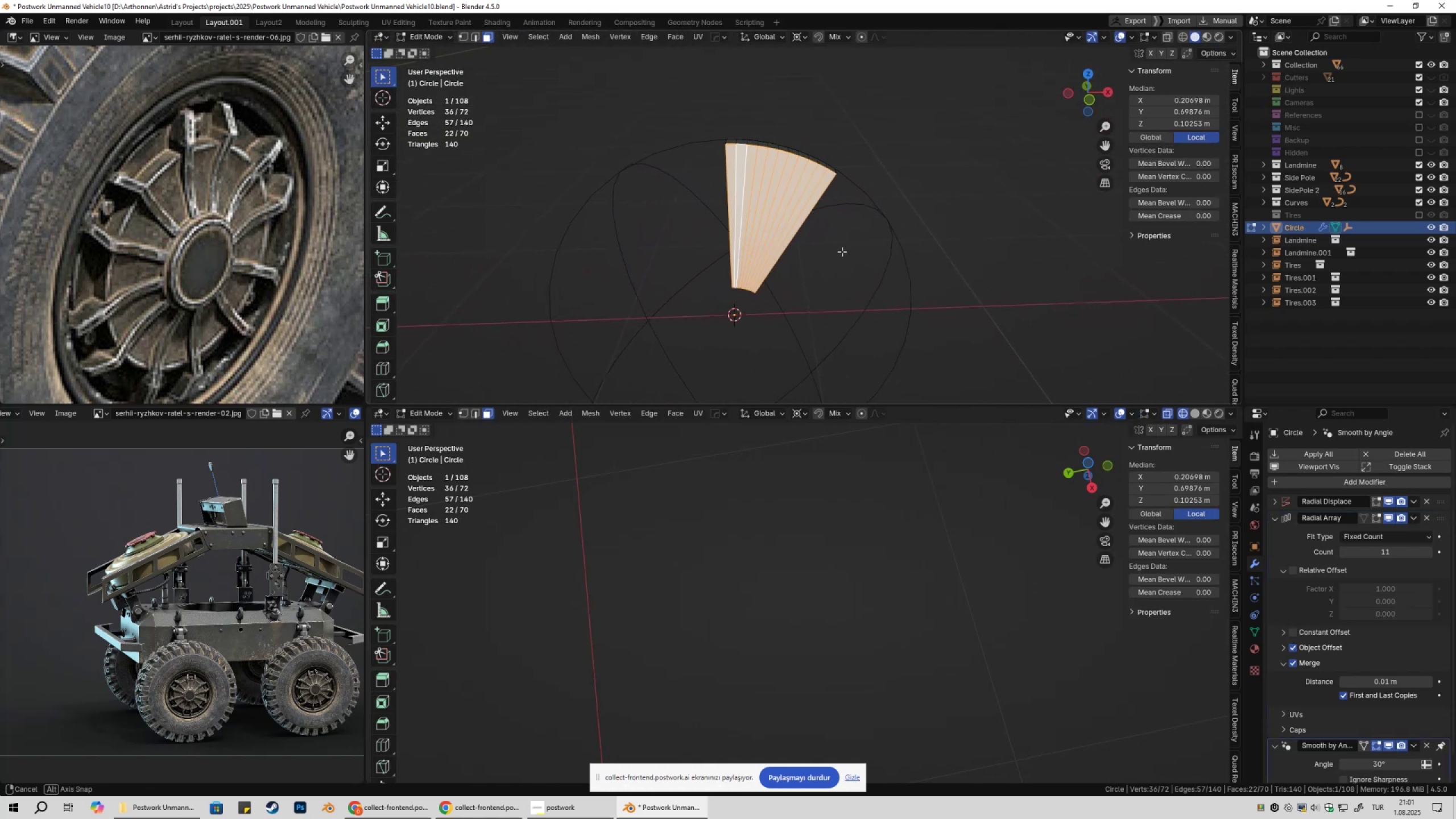 
key(Tab)
 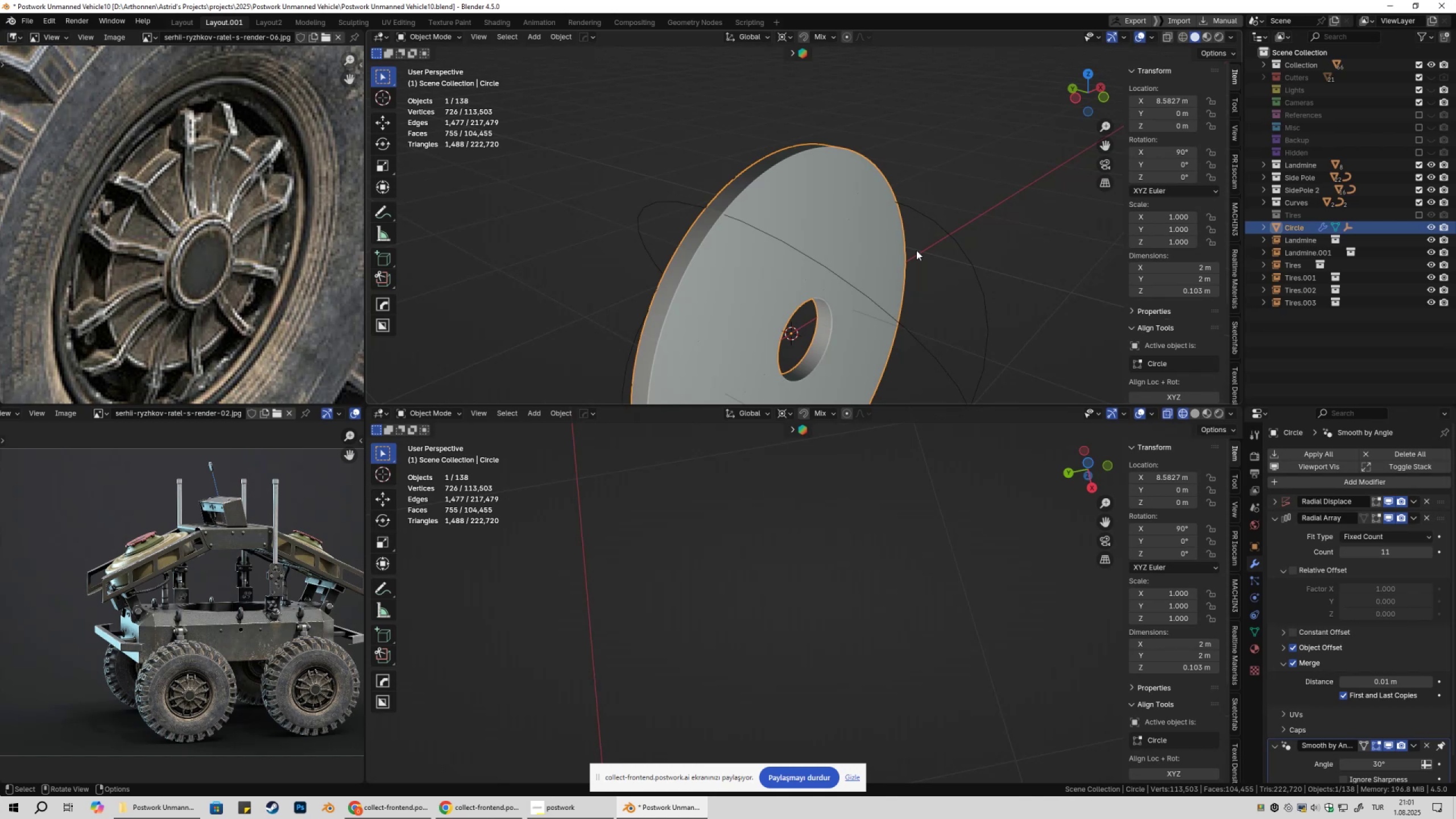 
key(Tab)
 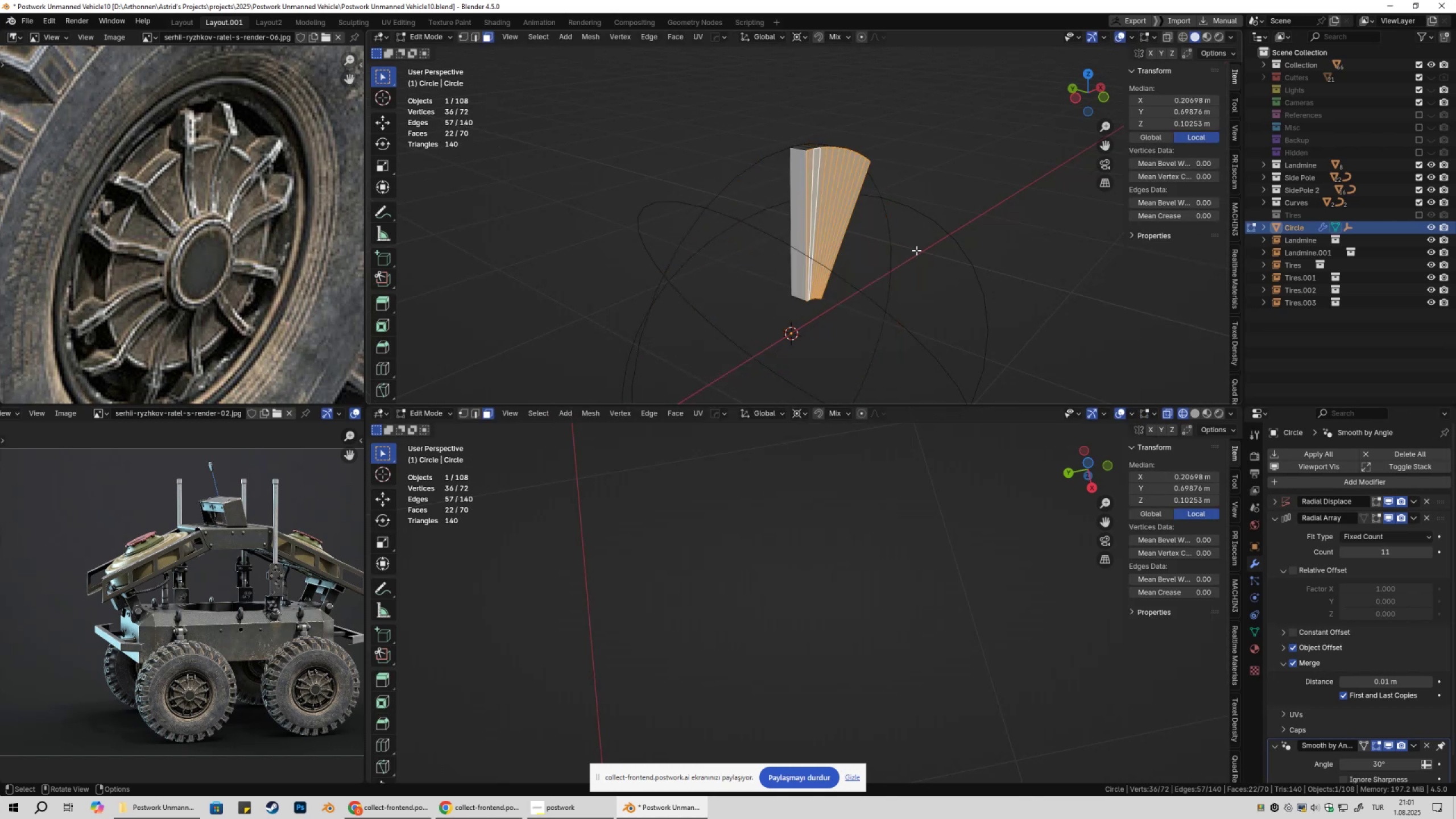 
key(Tab)
 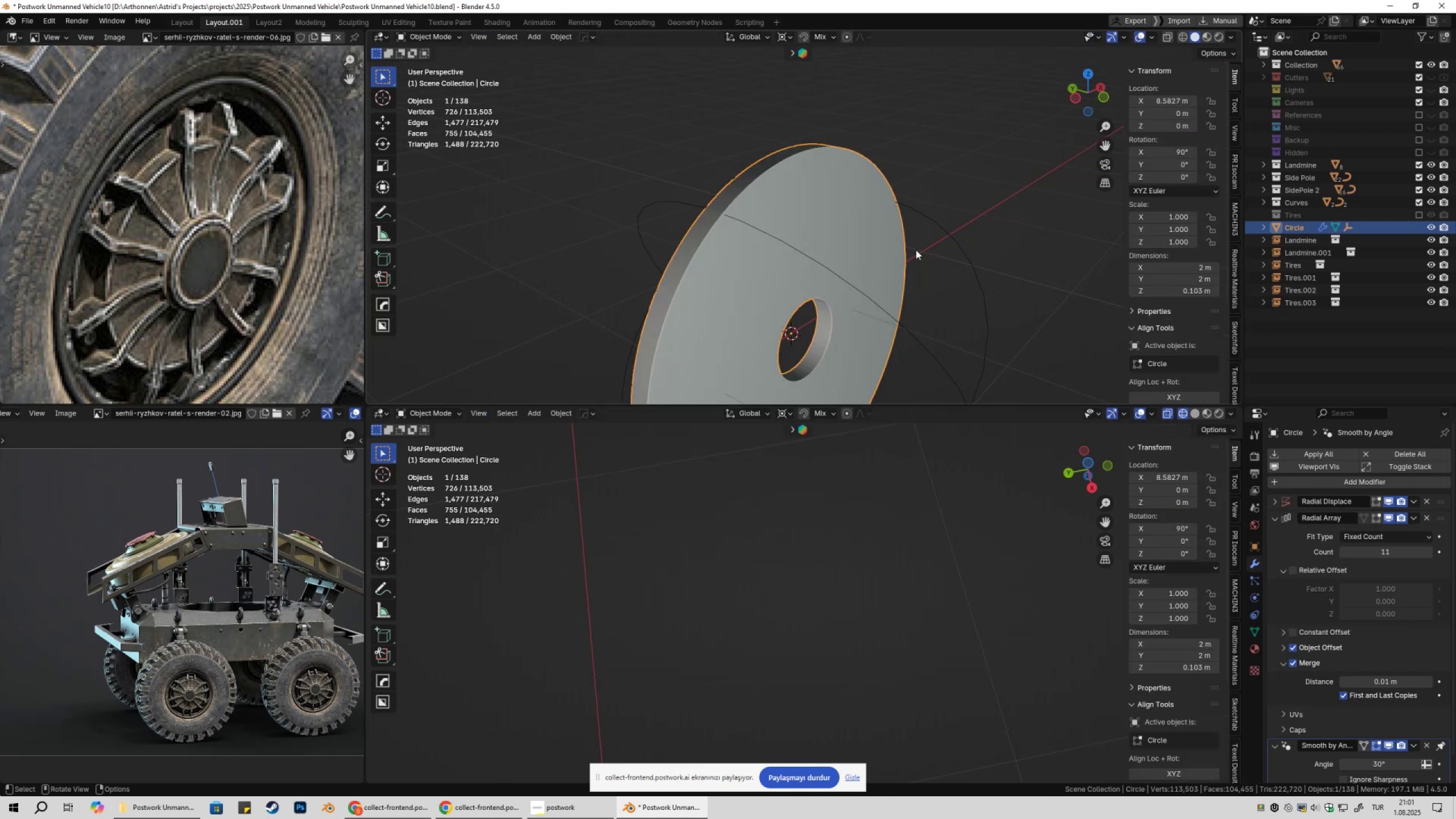 
key(Tab)
 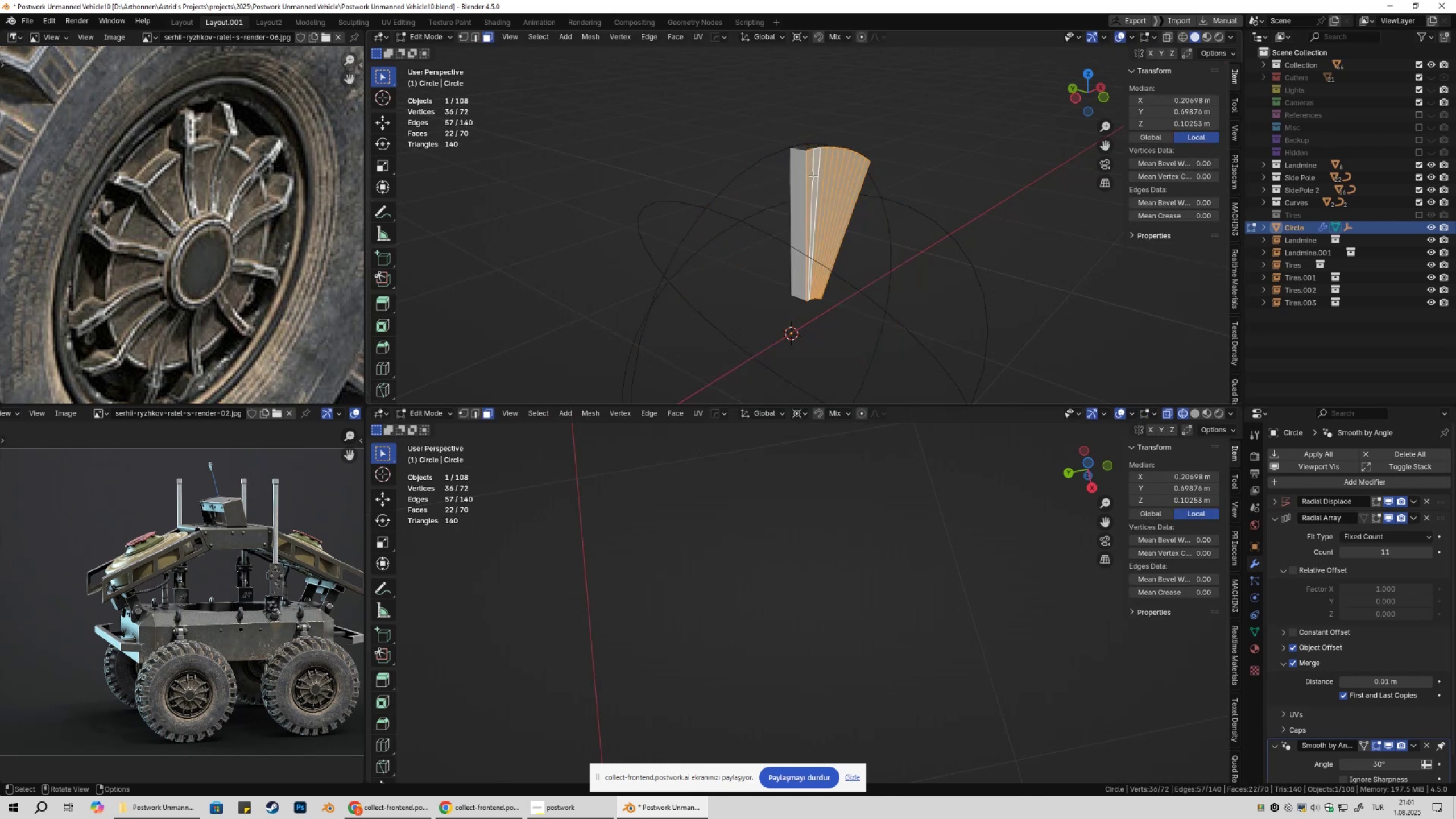 
left_click([811, 174])
 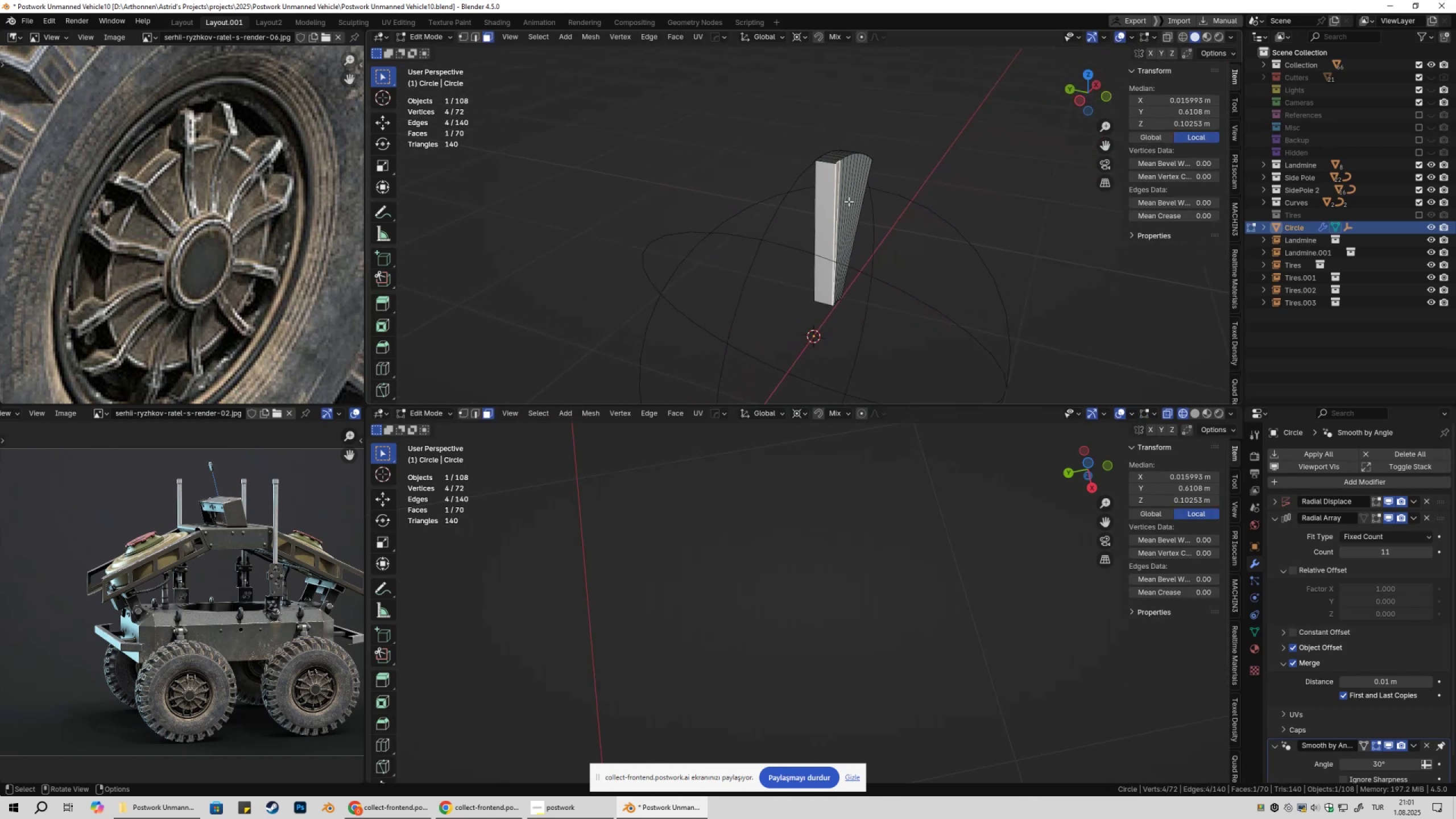 
key(Shift+ShiftLeft)
 